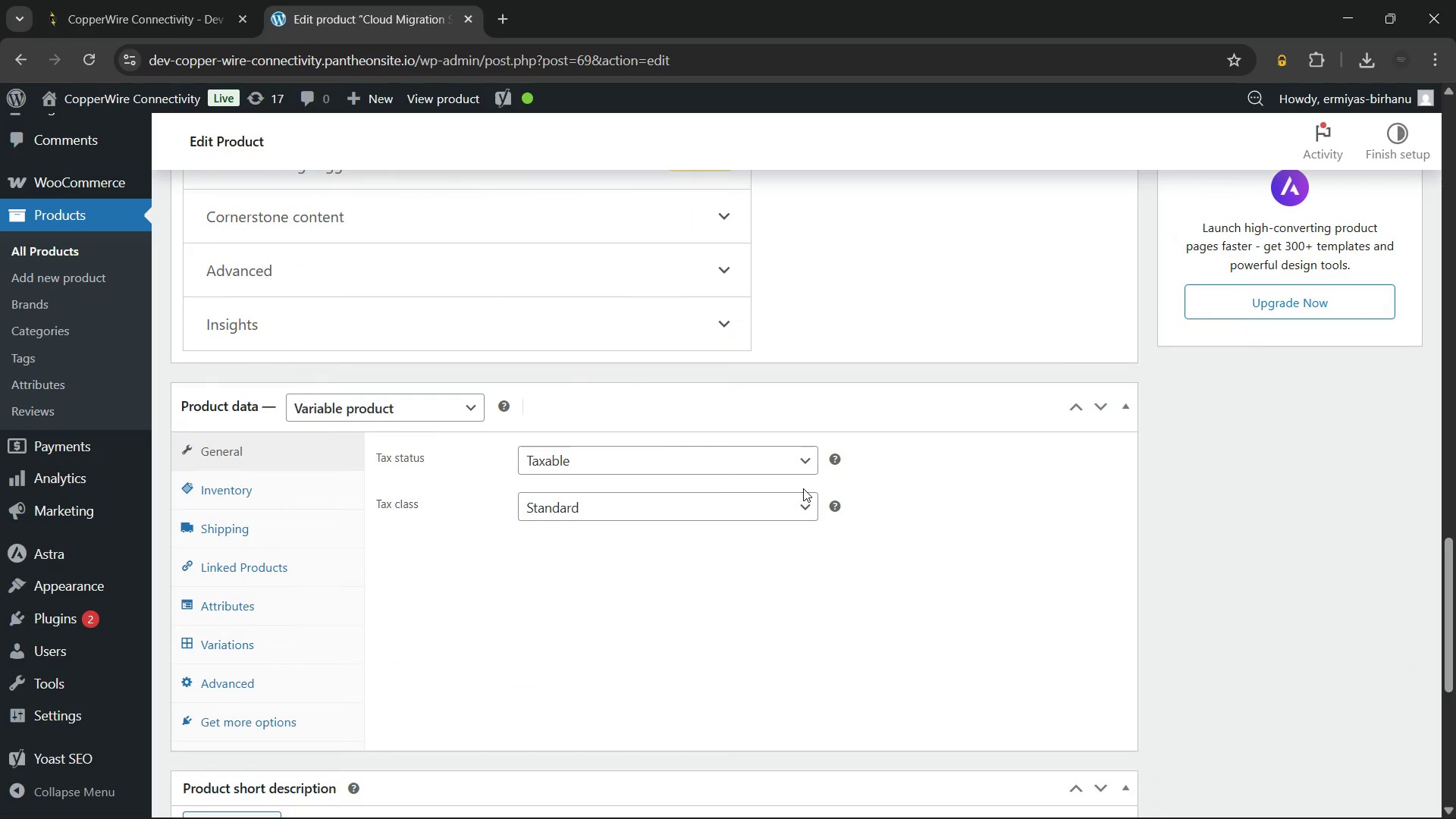 
wait(12.72)
 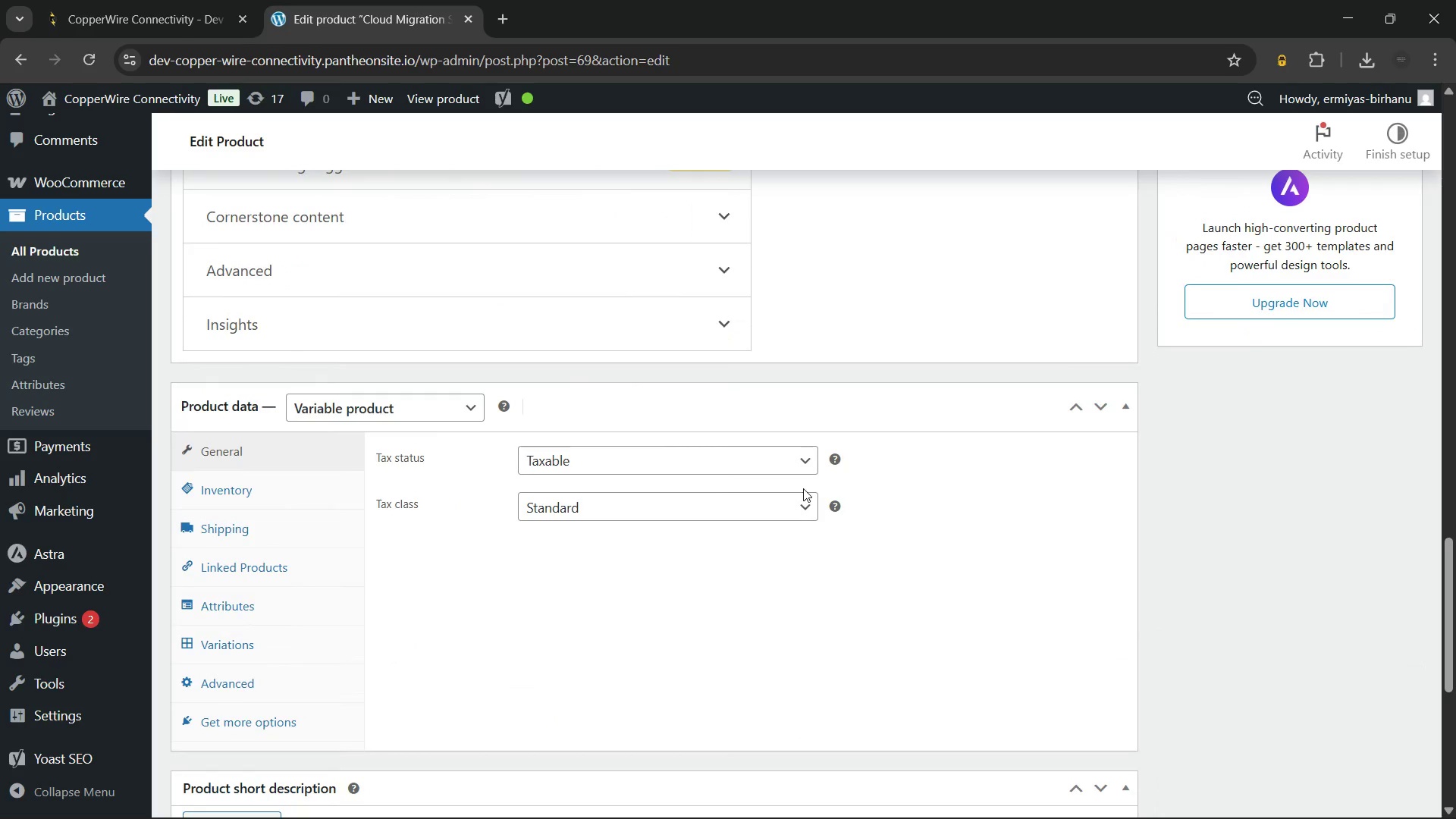 
left_click([302, 482])
 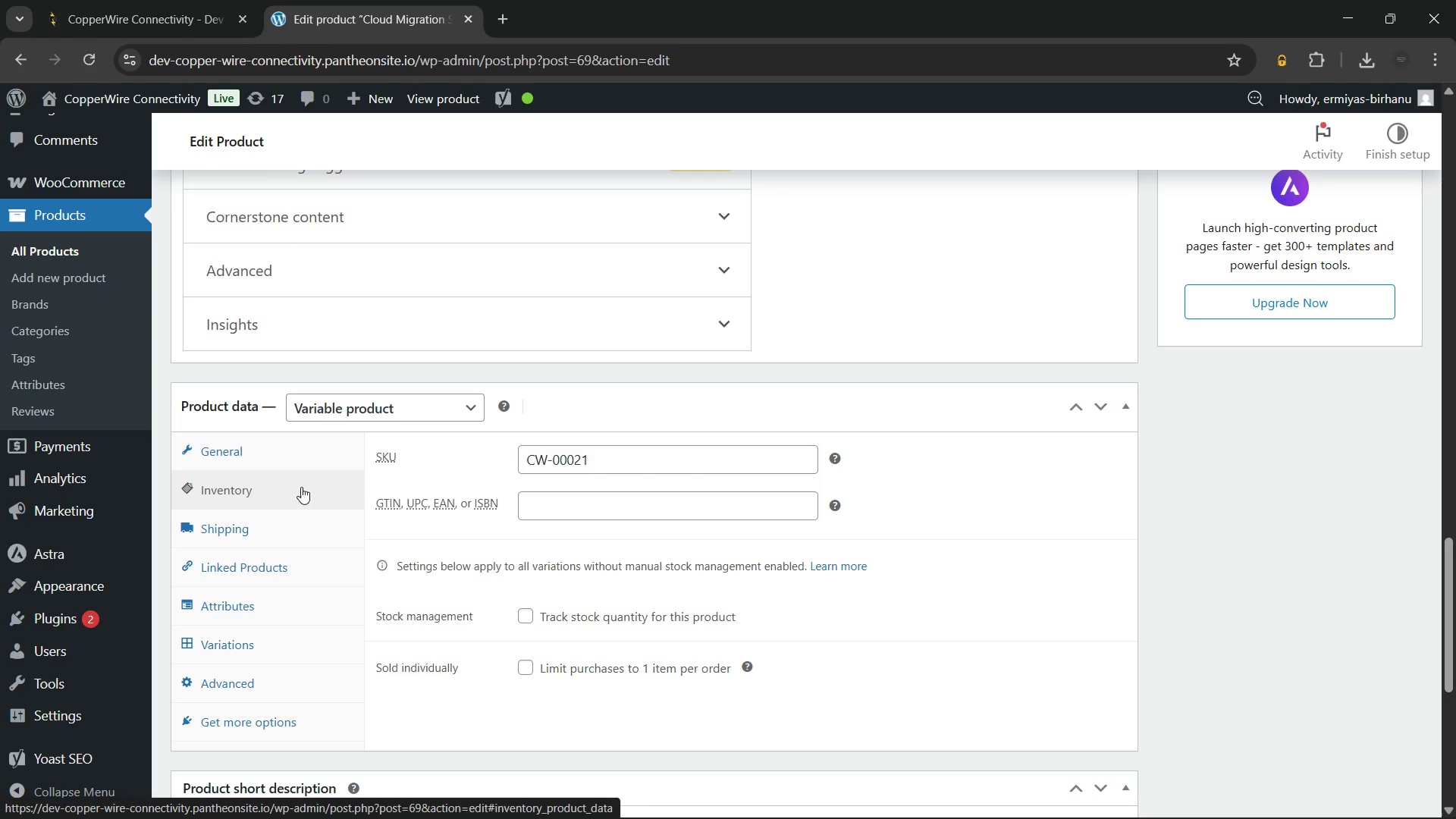 
left_click([312, 529])
 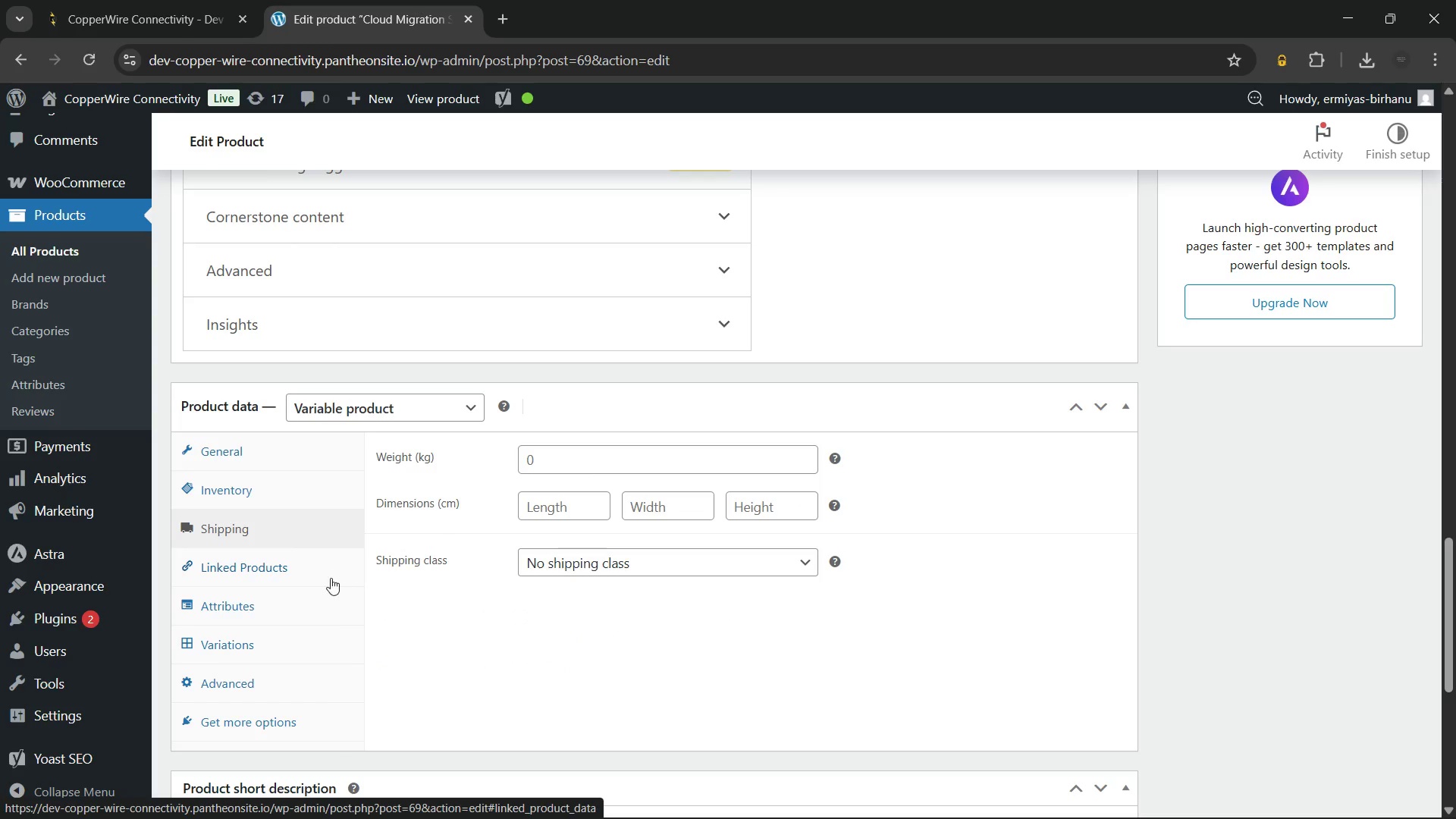 
left_click([297, 602])
 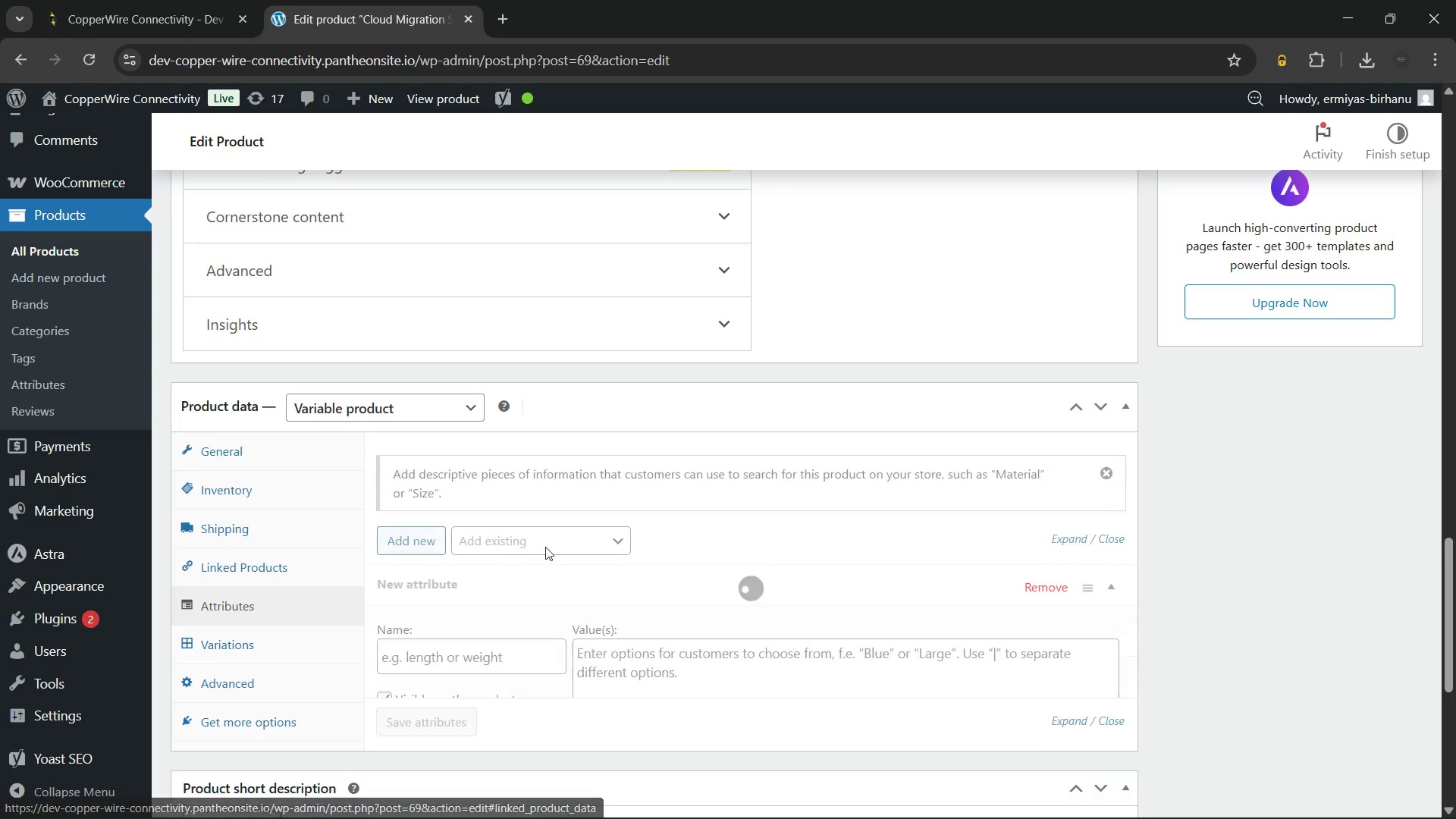 
left_click([542, 548])
 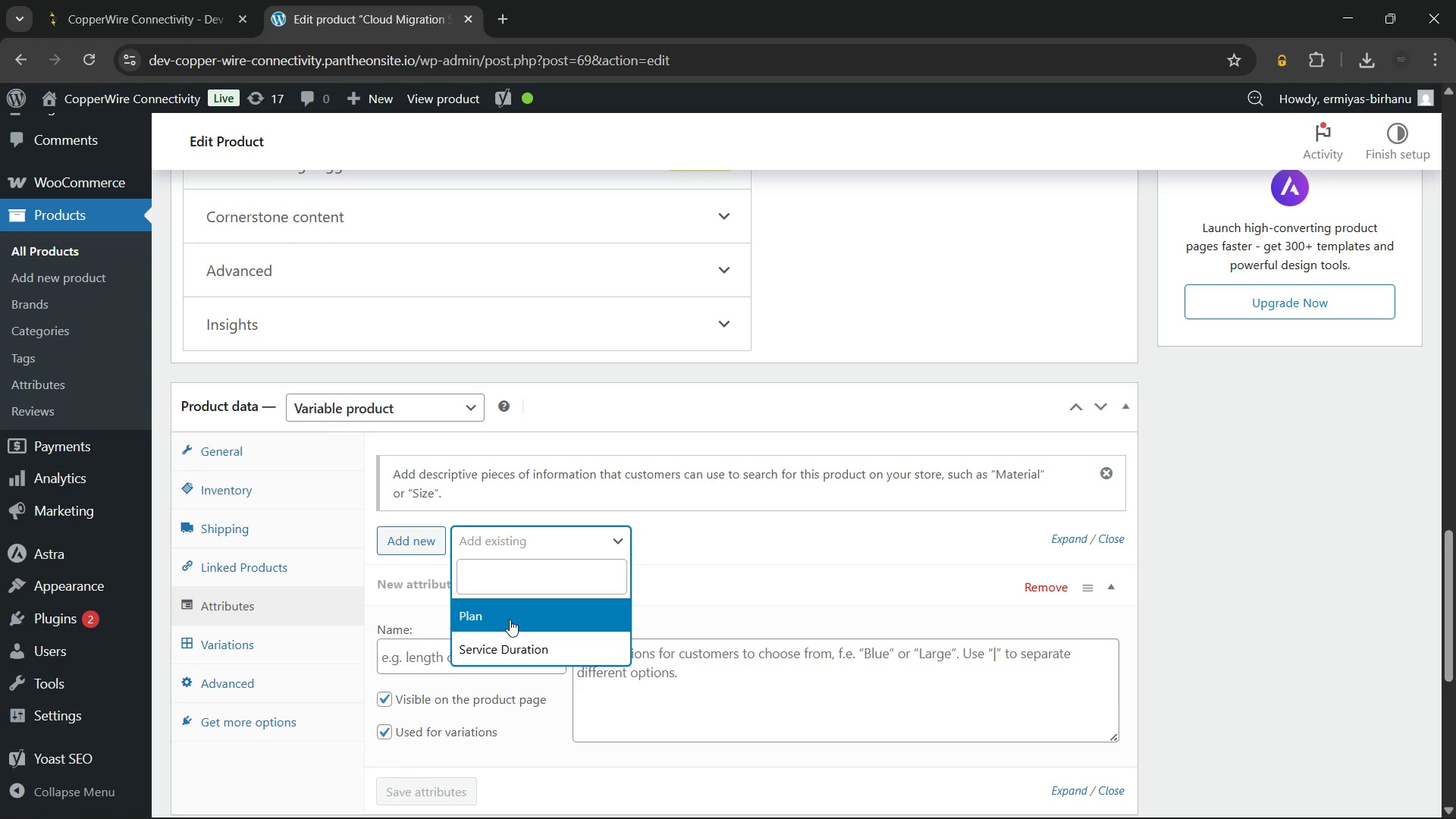 
left_click([510, 615])
 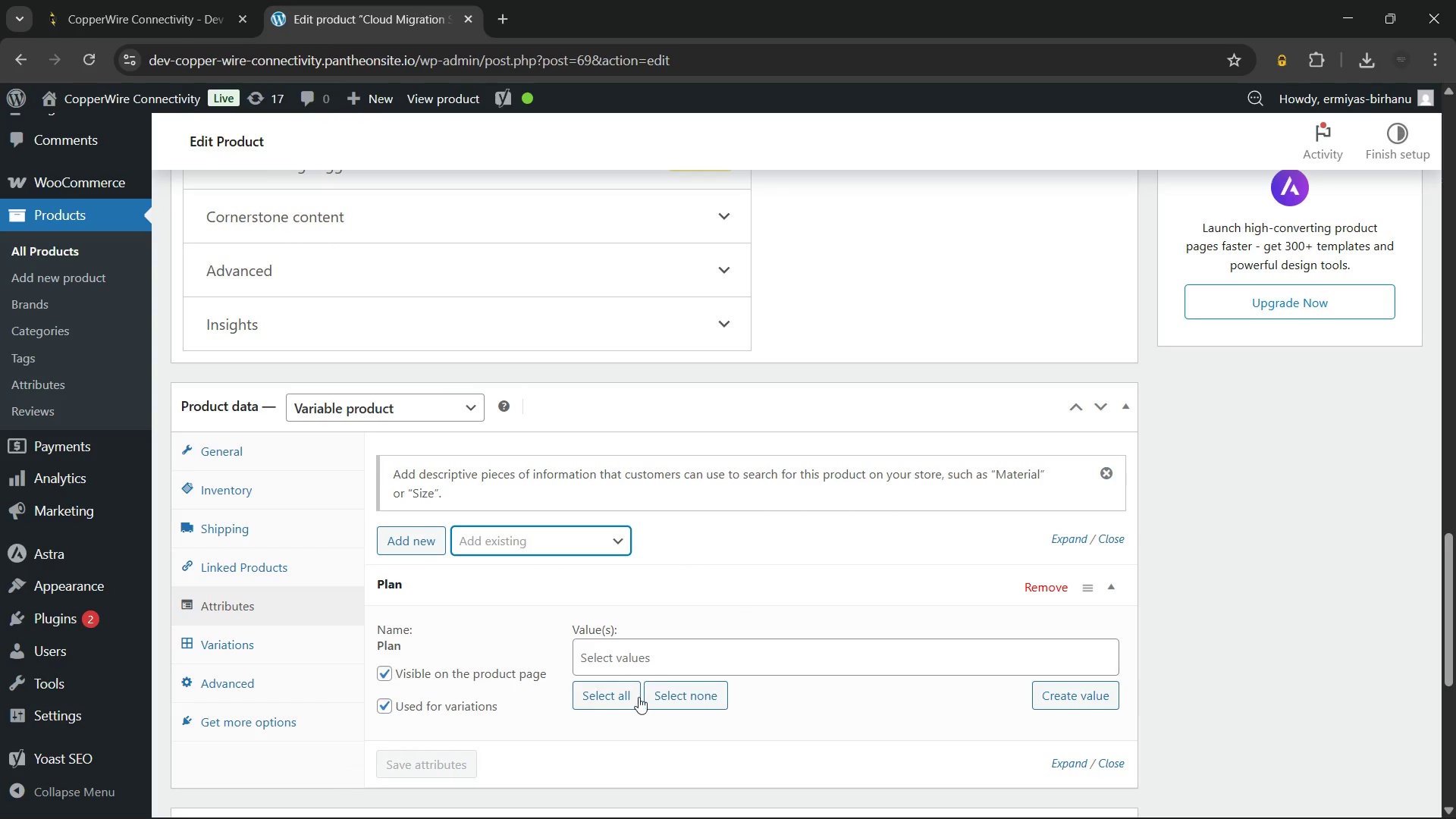 
left_click([612, 695])
 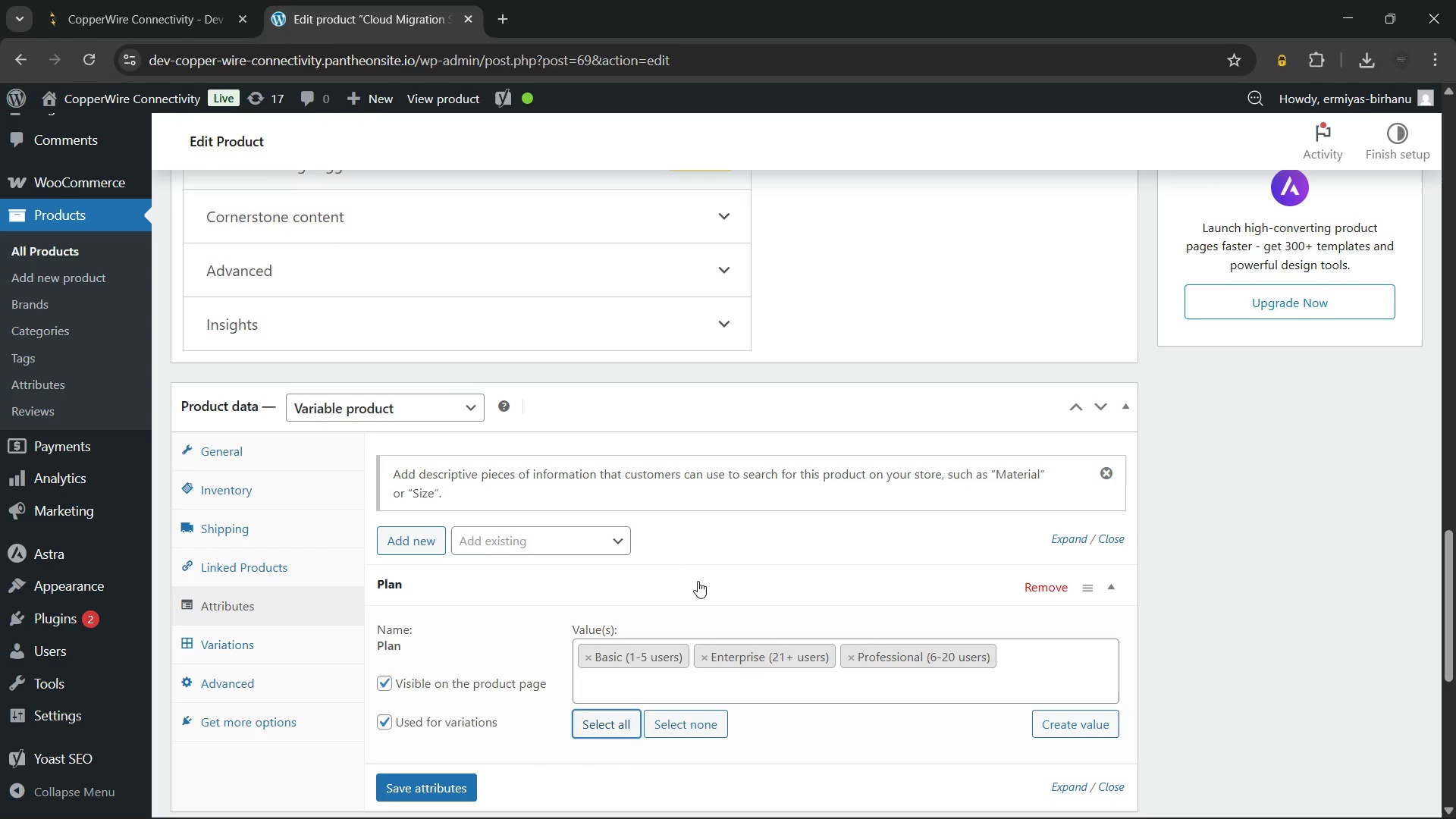 
scroll: coordinate [698, 581], scroll_direction: down, amount: 2.0
 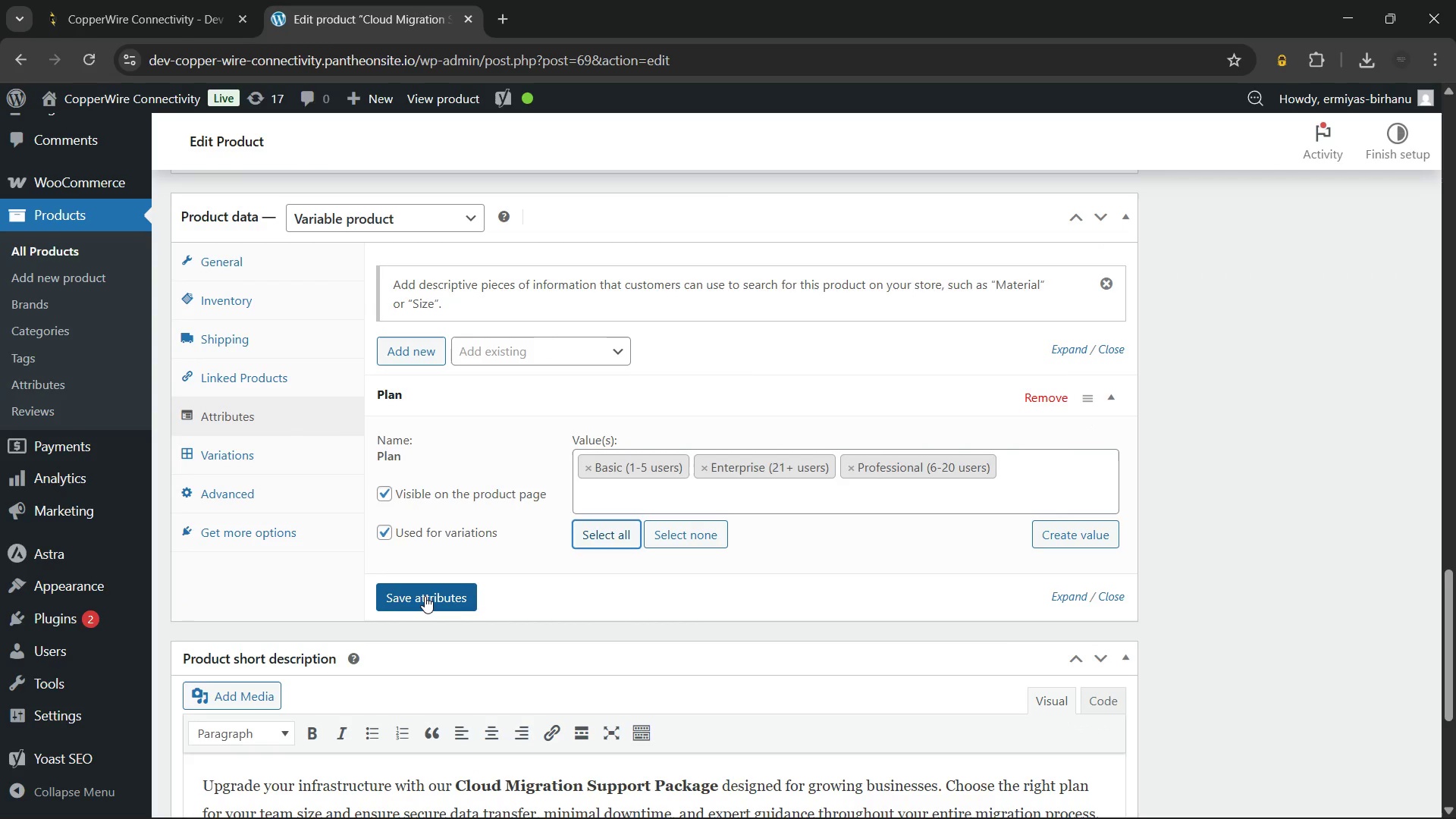 
left_click([425, 596])
 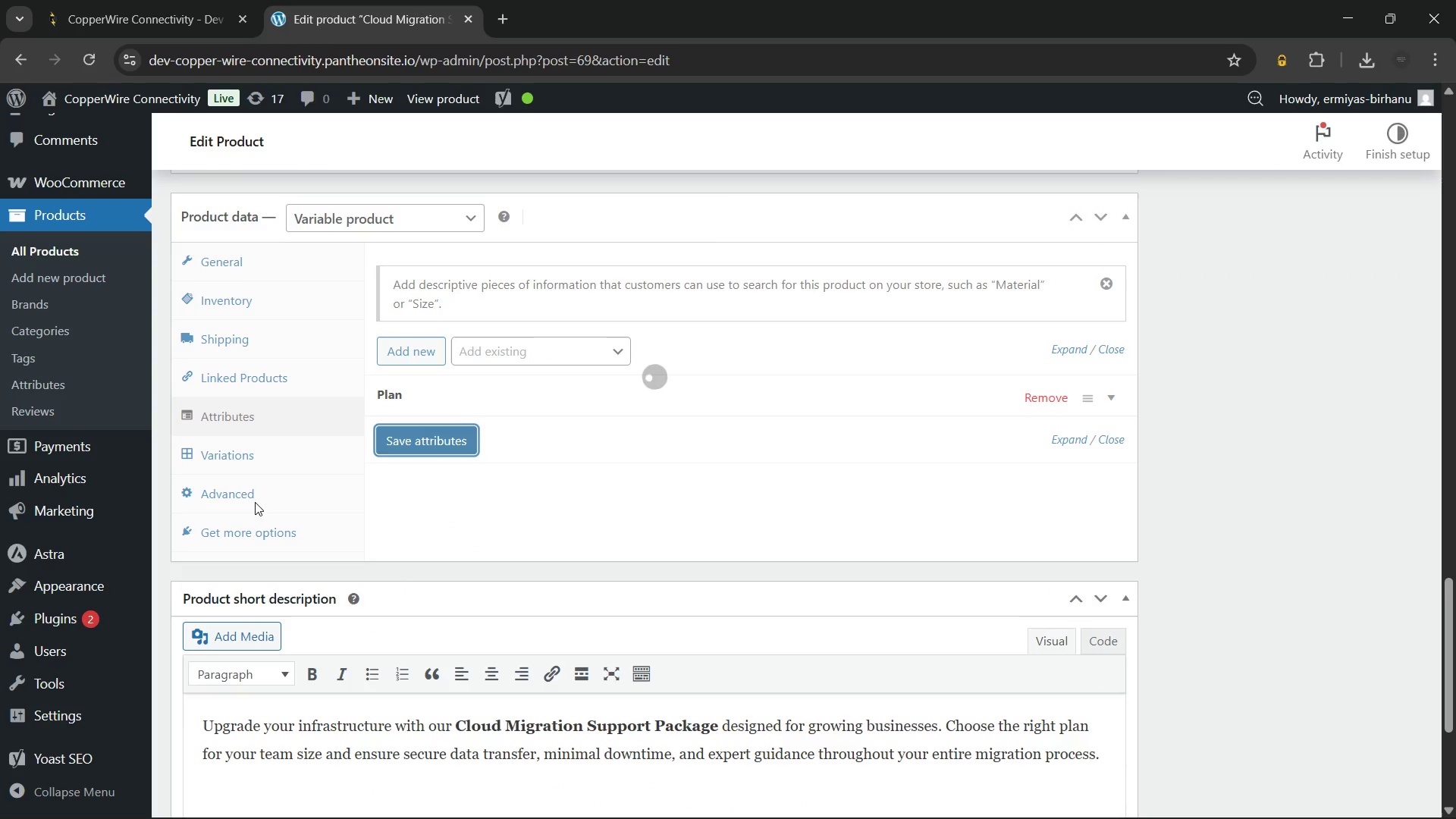 
left_click([246, 463])
 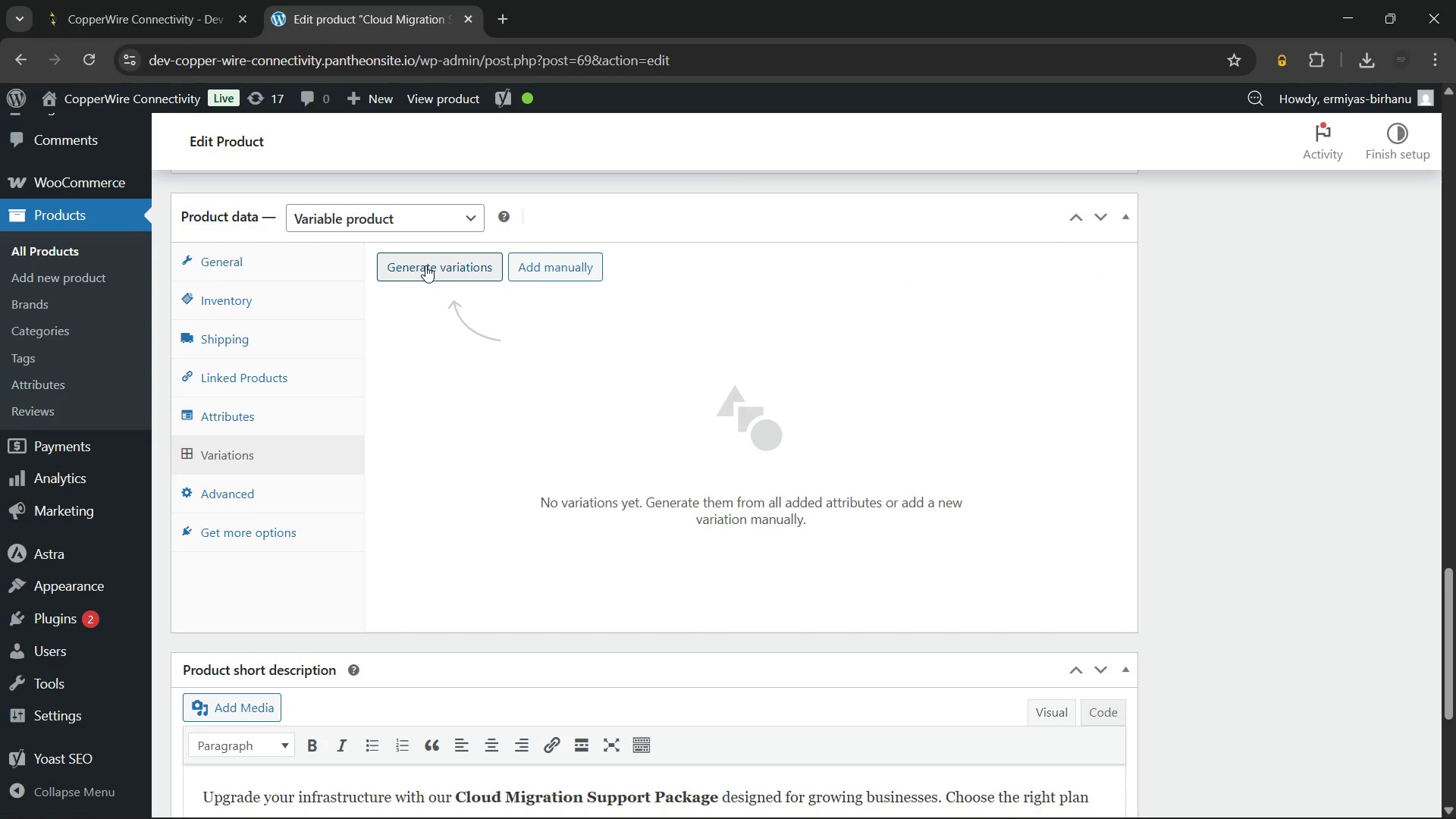 
left_click([425, 265])
 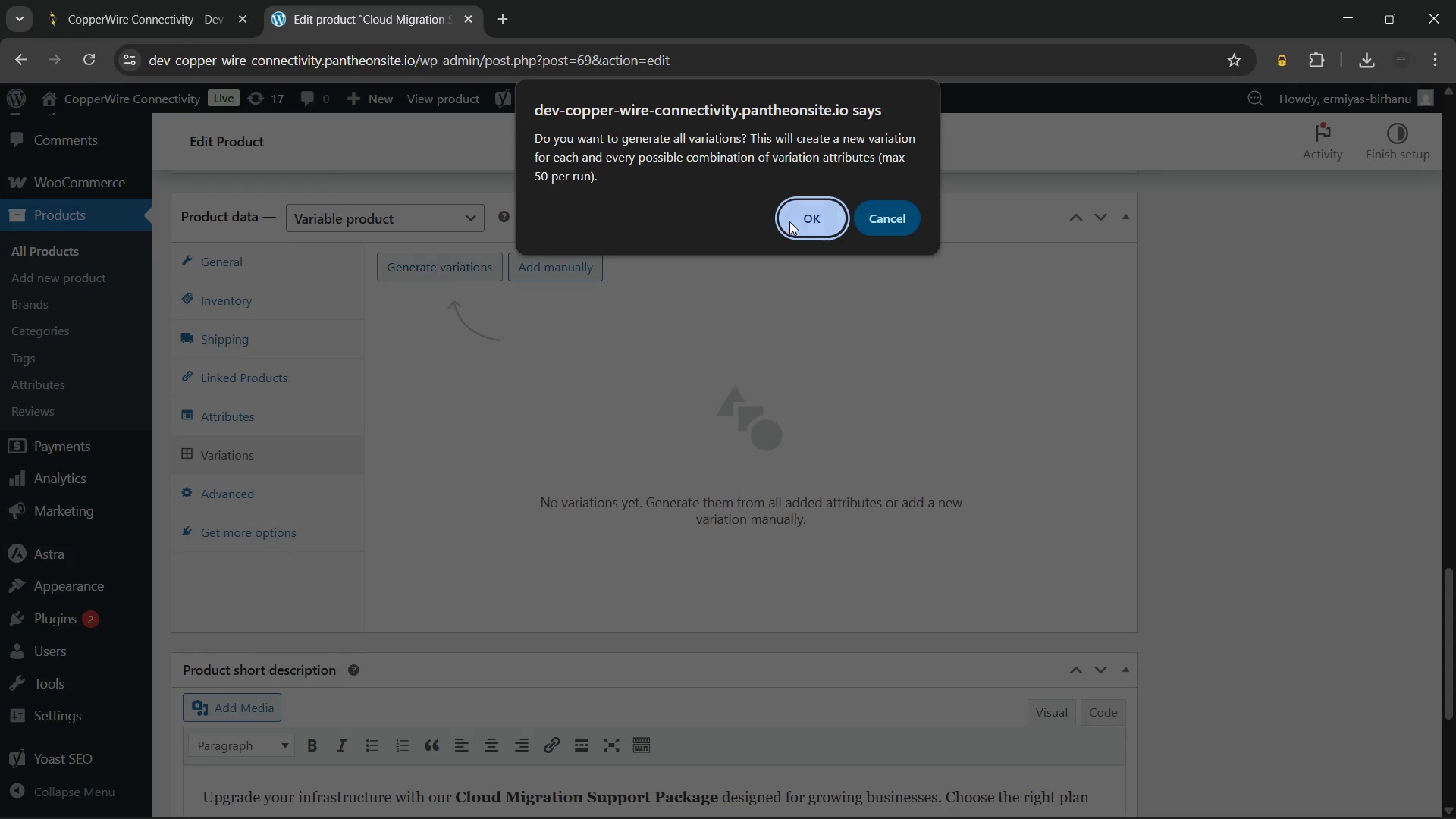 
left_click([789, 221])
 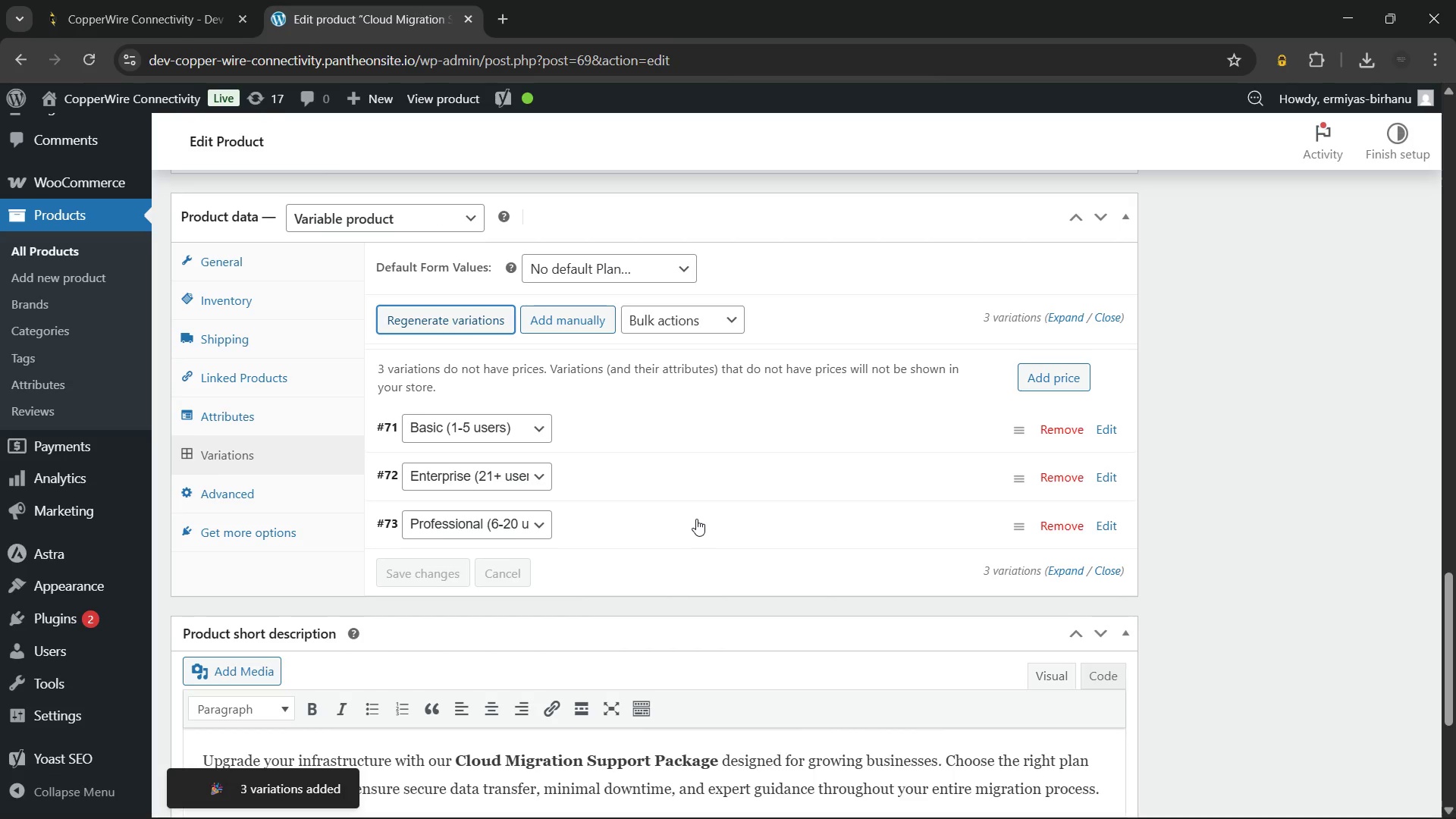 
wait(6.39)
 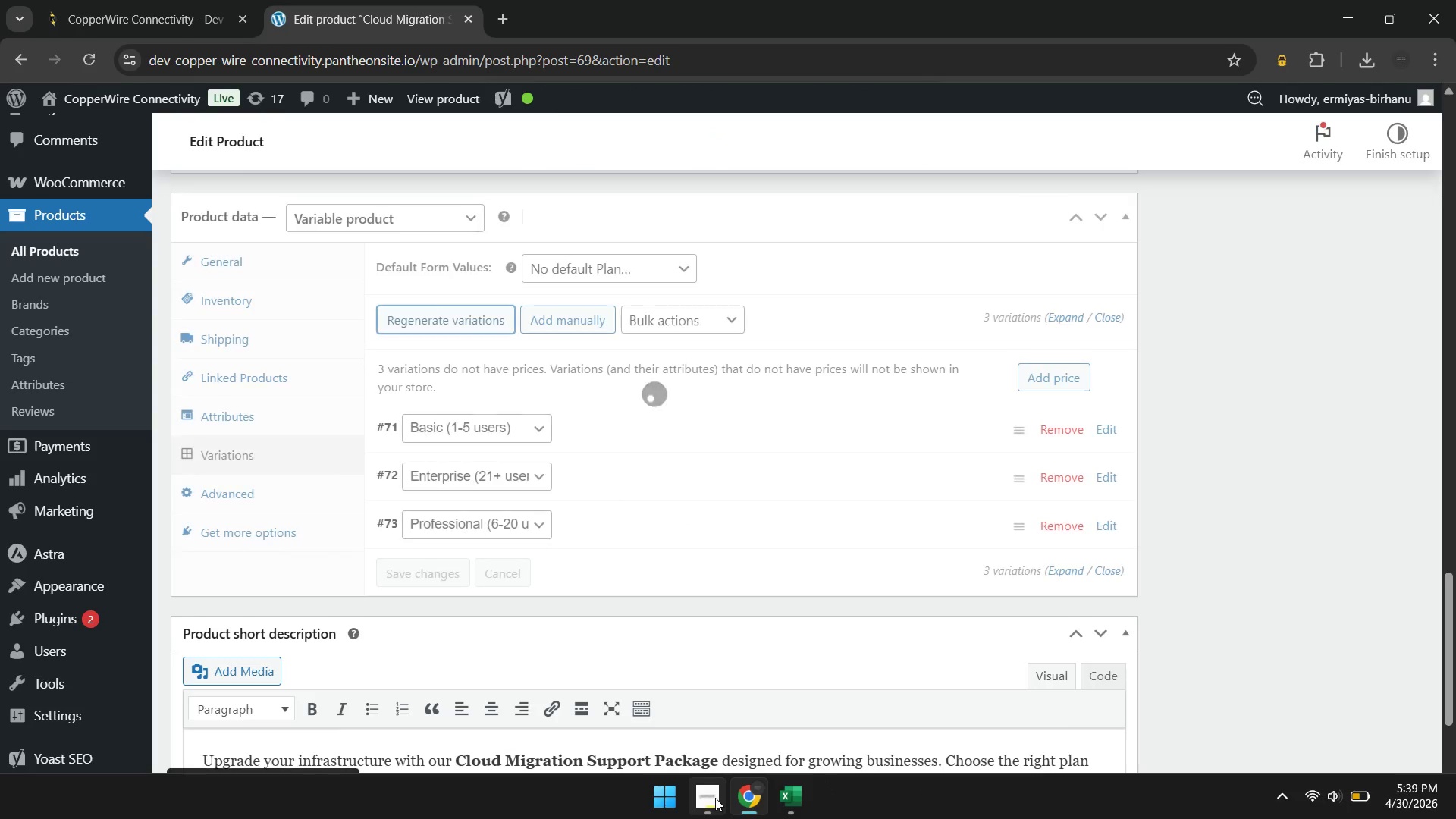 
left_click([657, 417])
 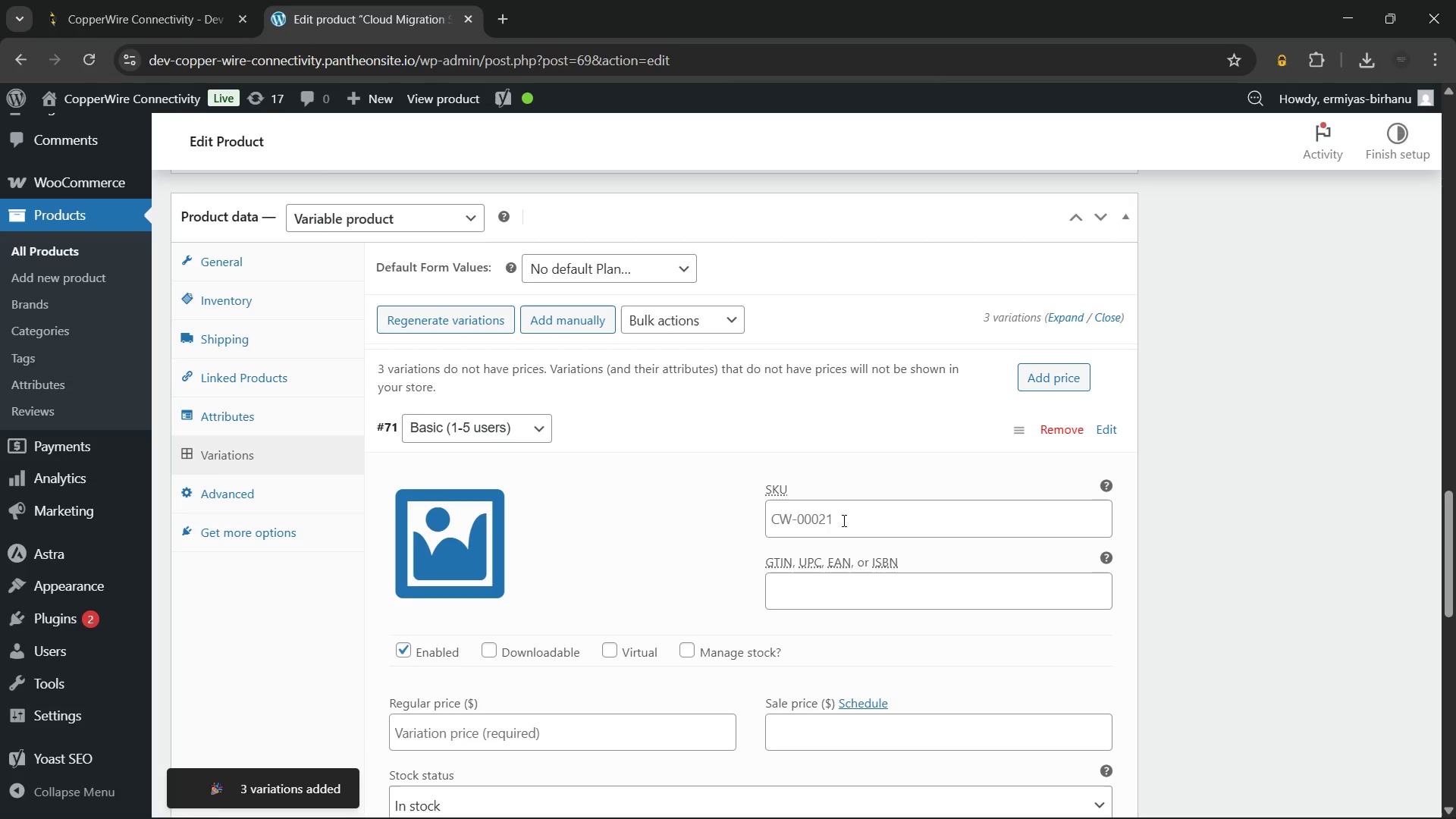 
wait(8.34)
 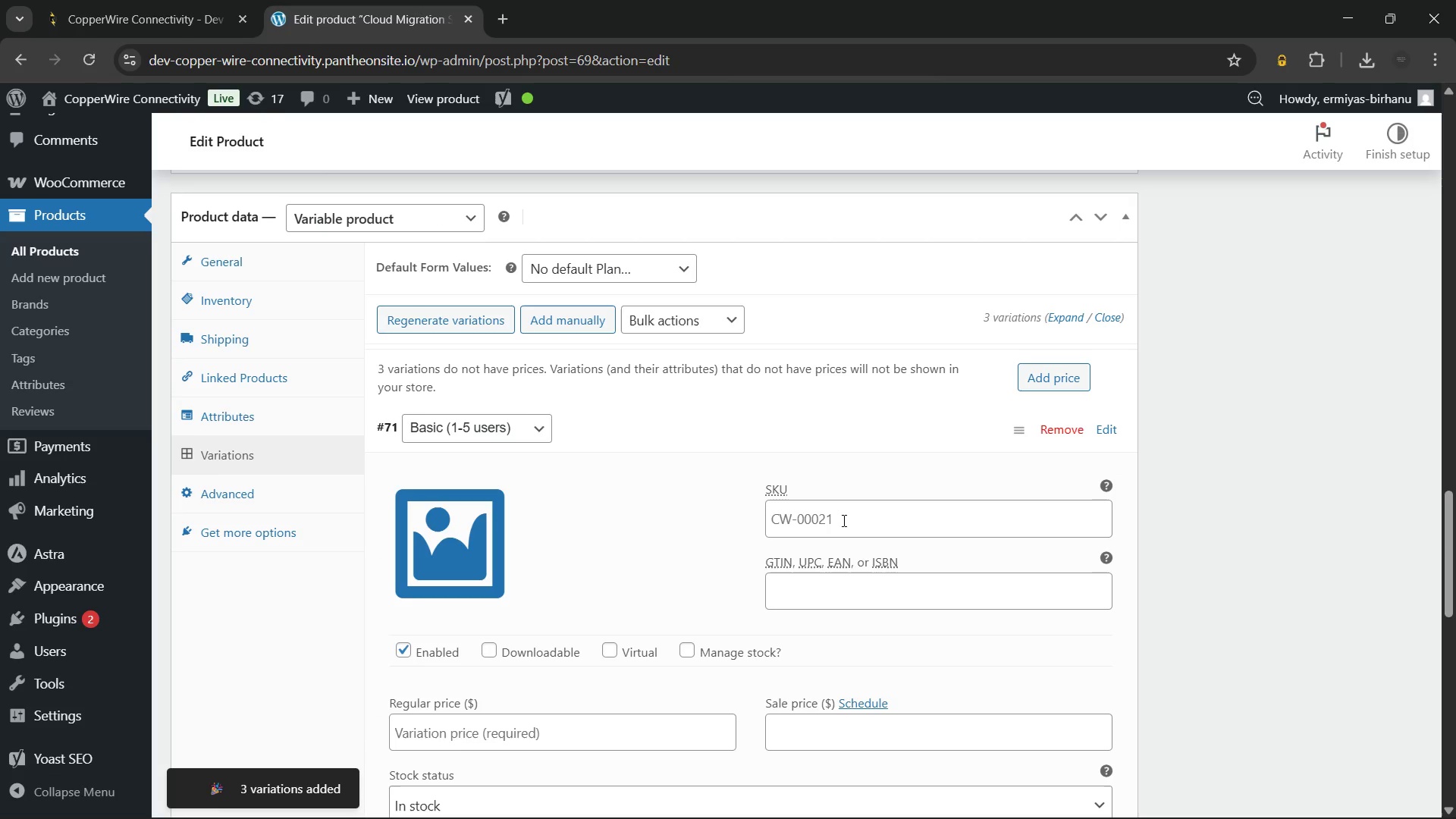 
left_click([843, 520])
 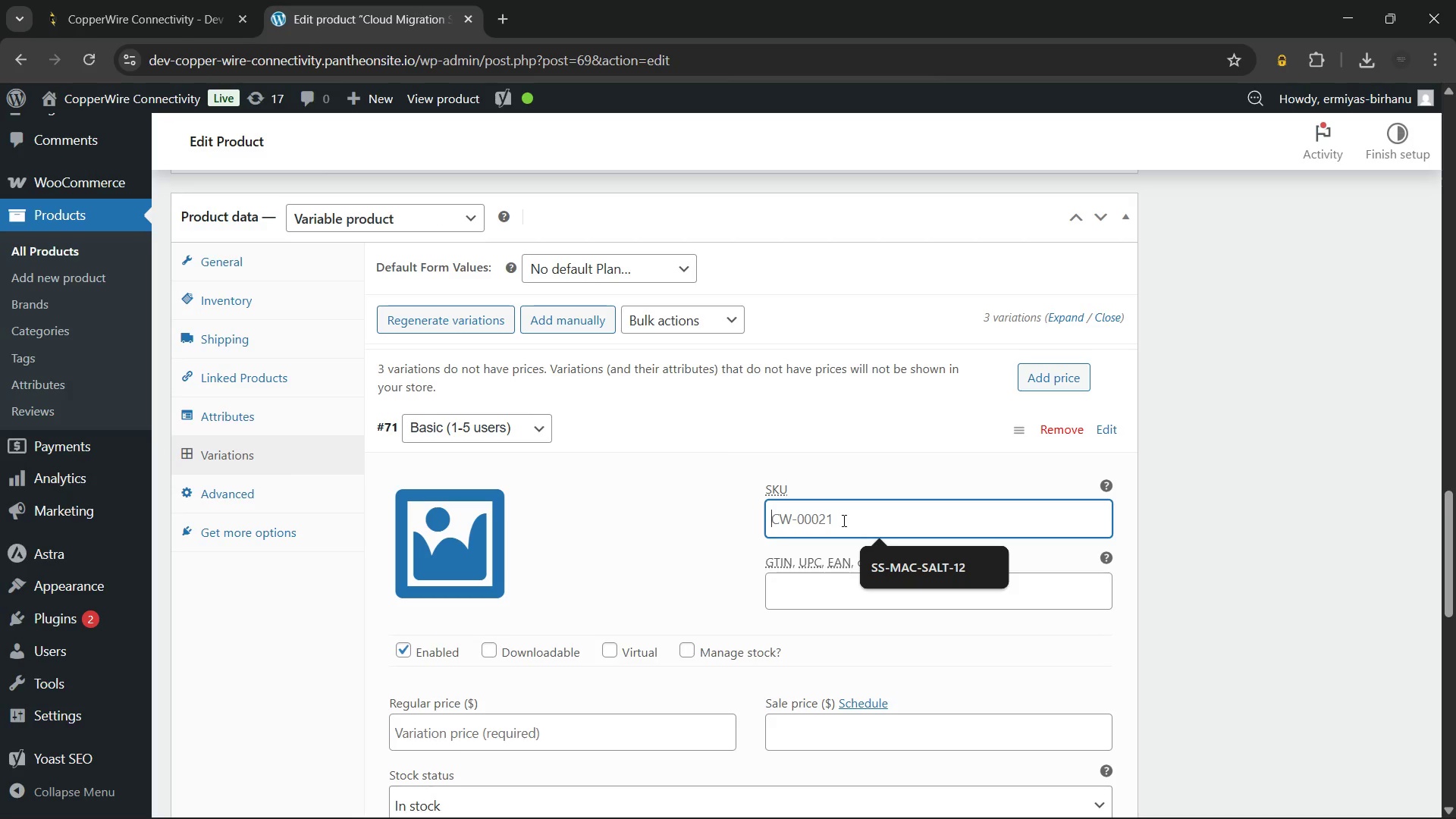 
type(CW-0021-BASIC)
 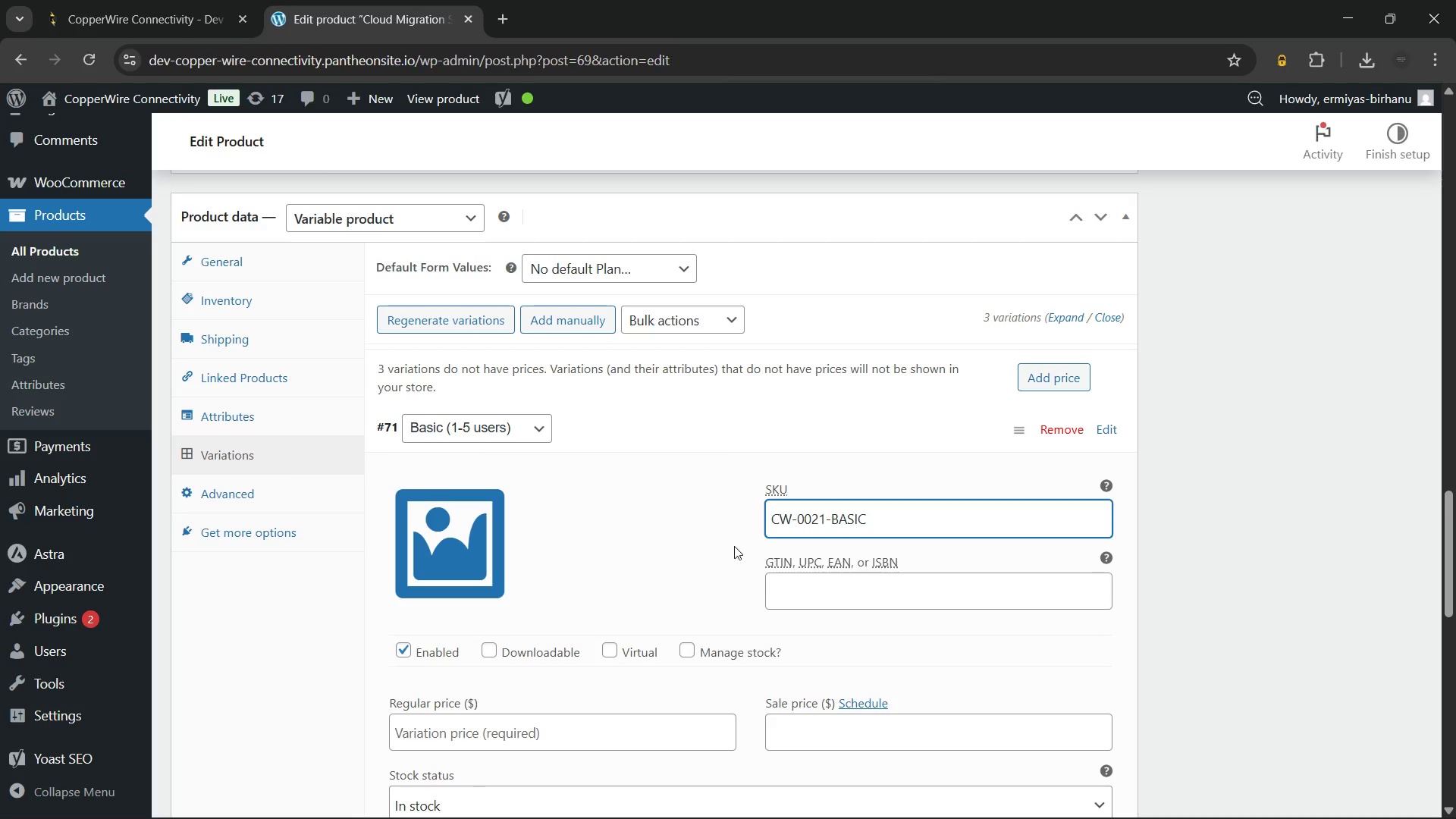 
scroll: coordinate [733, 546], scroll_direction: down, amount: 1.0
 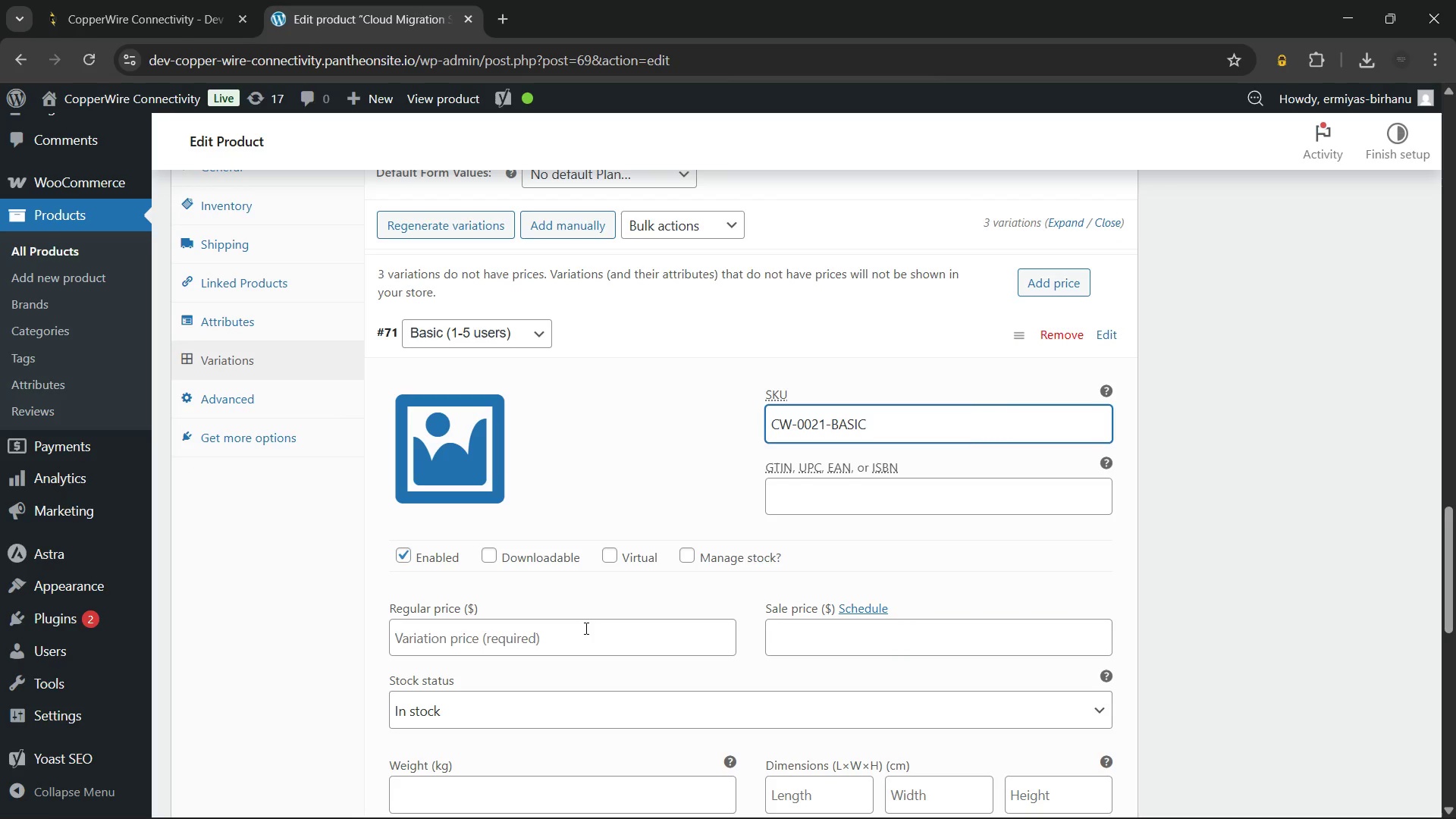 
left_click([585, 628])
 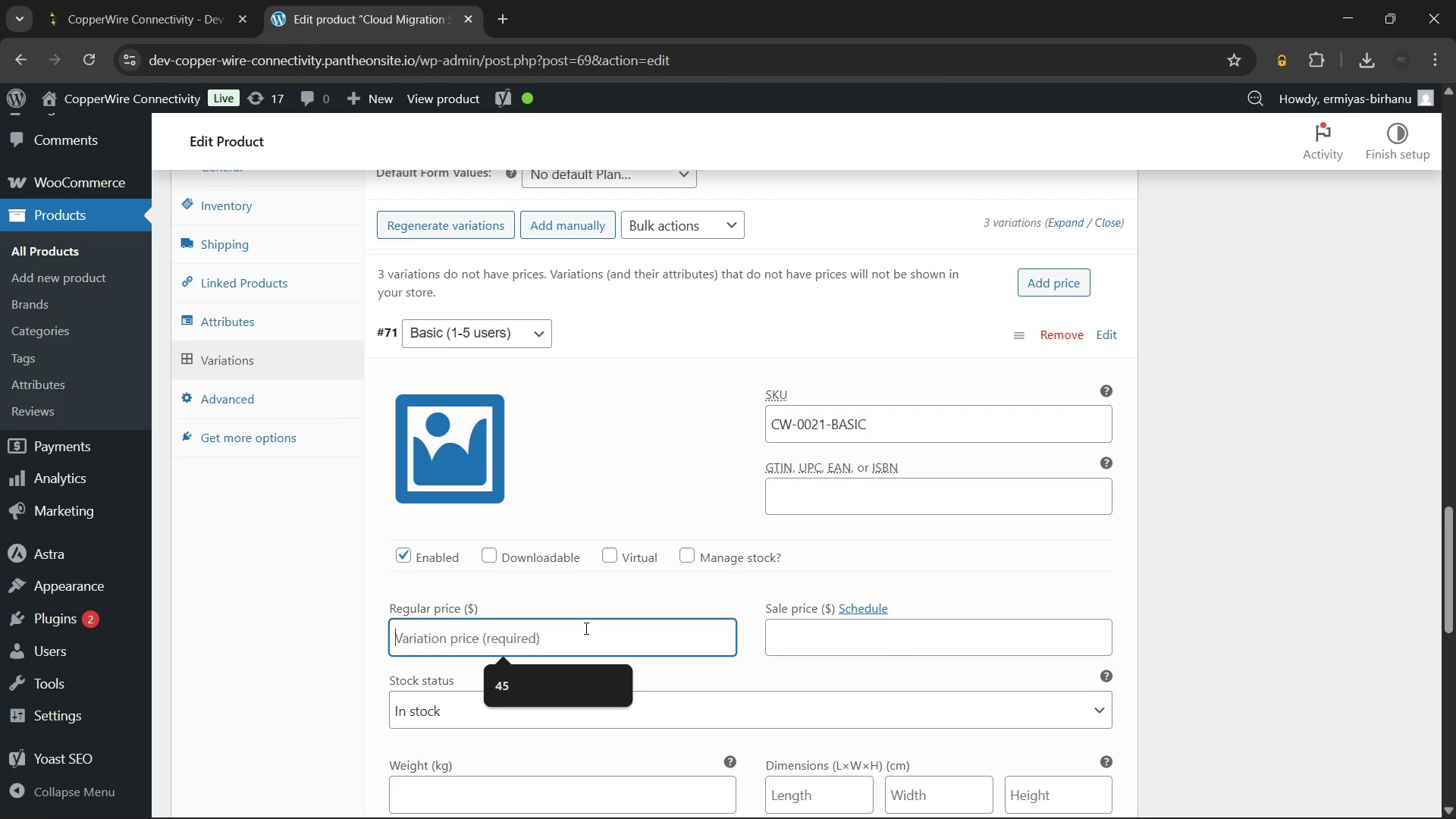 
key(Numpad2)
 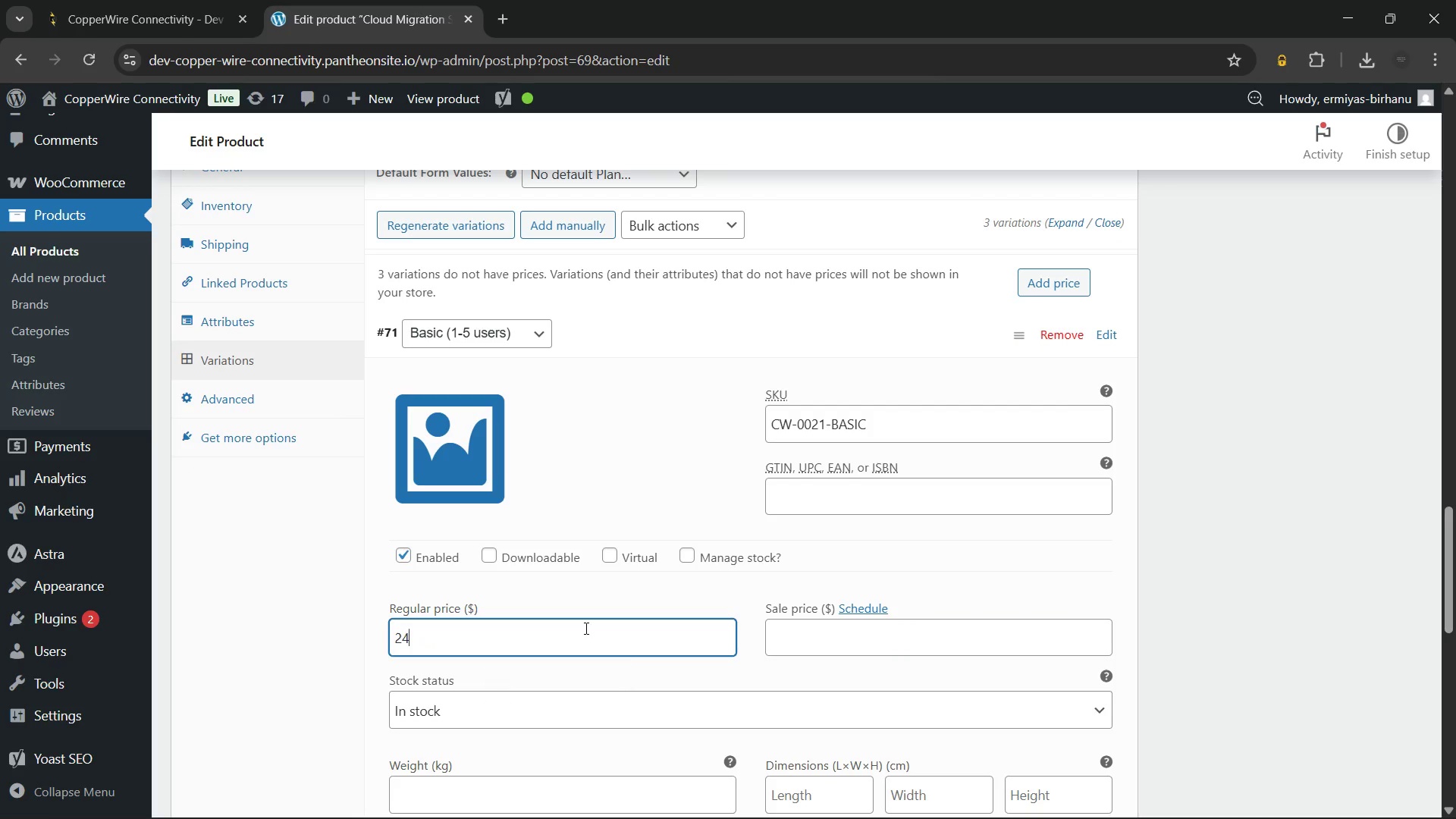 
key(Numpad4)
 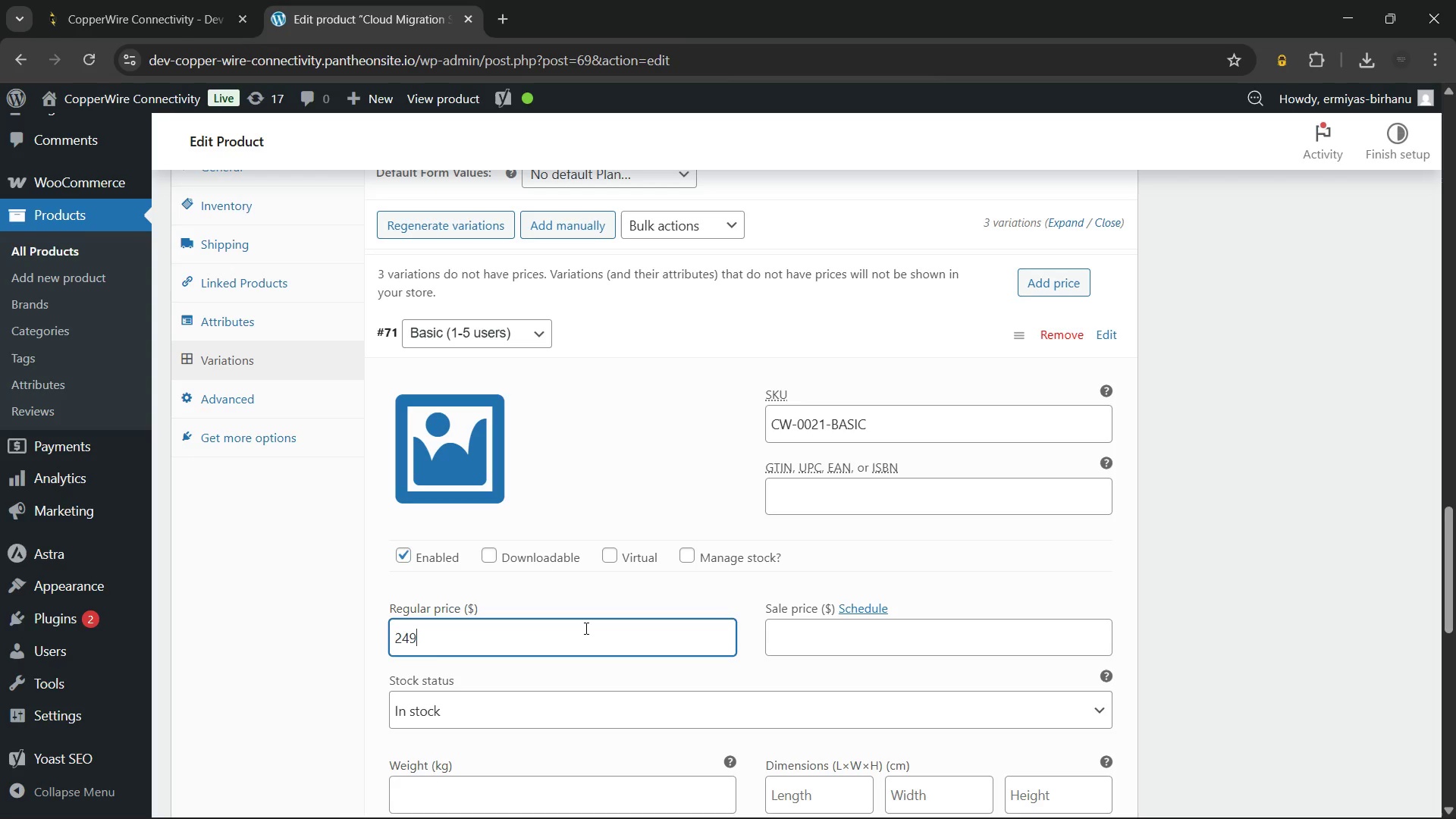 
key(Numpad9)
 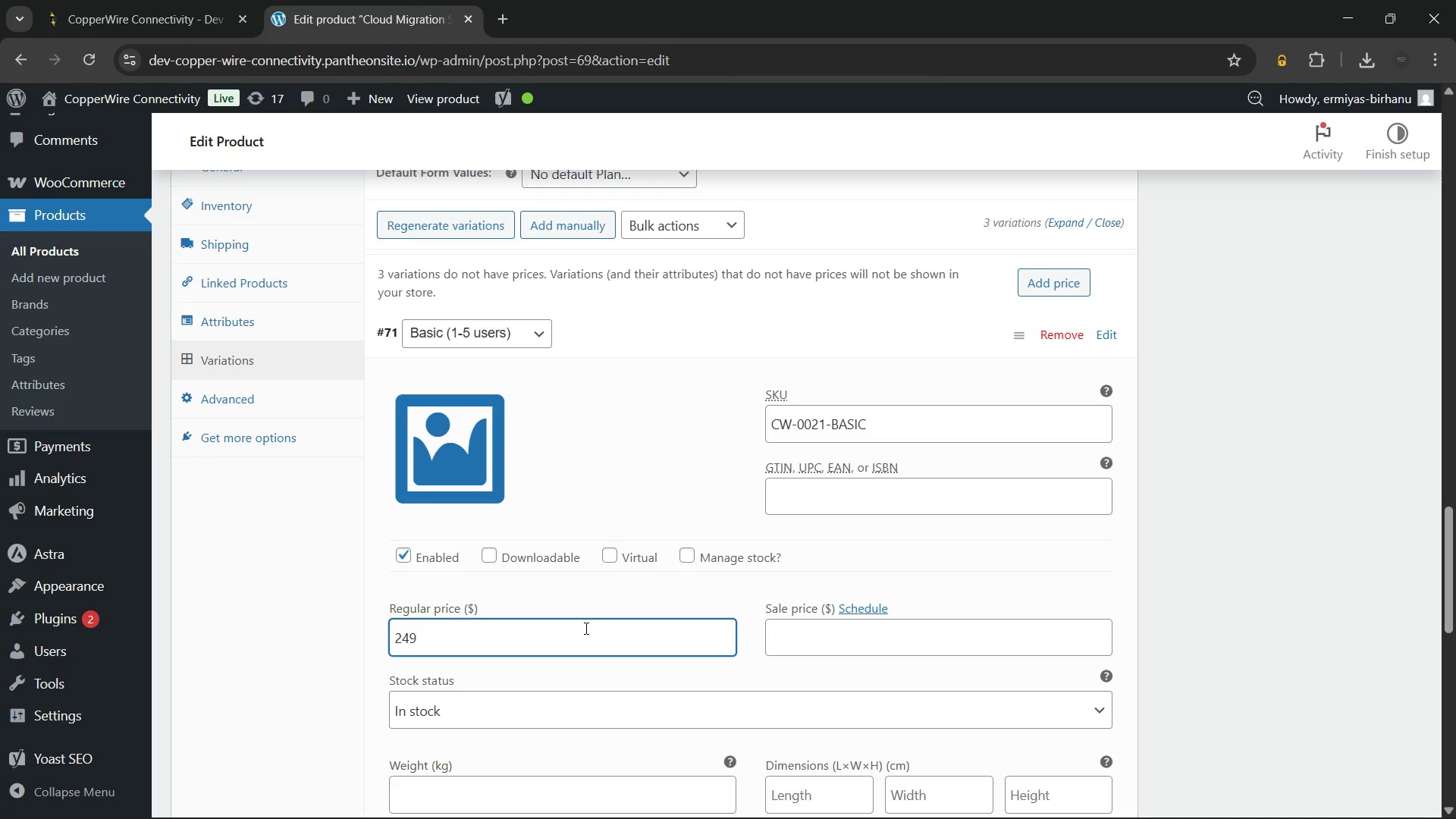 
key(NumpadDecimal)
 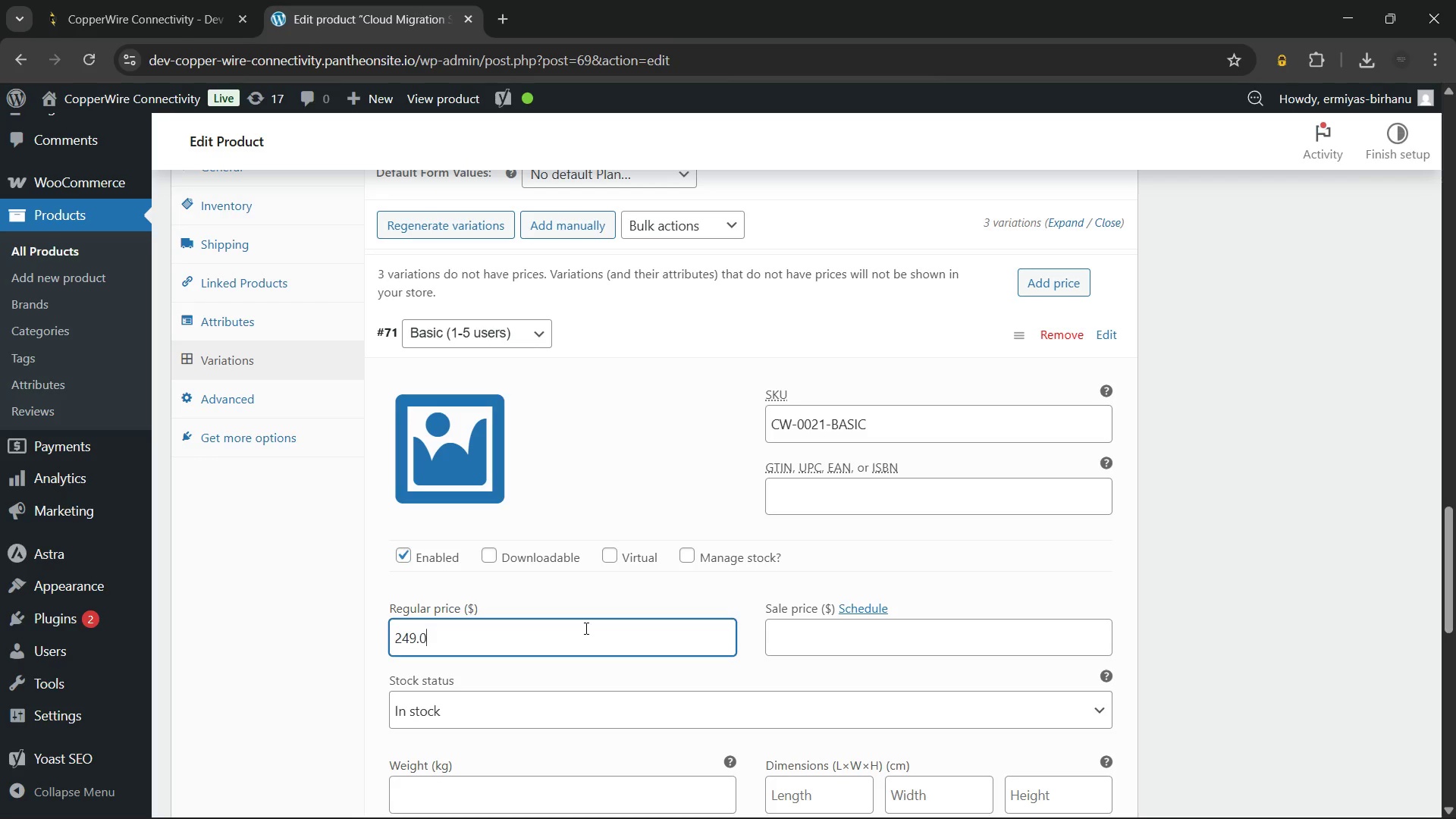 
key(Numpad0)
 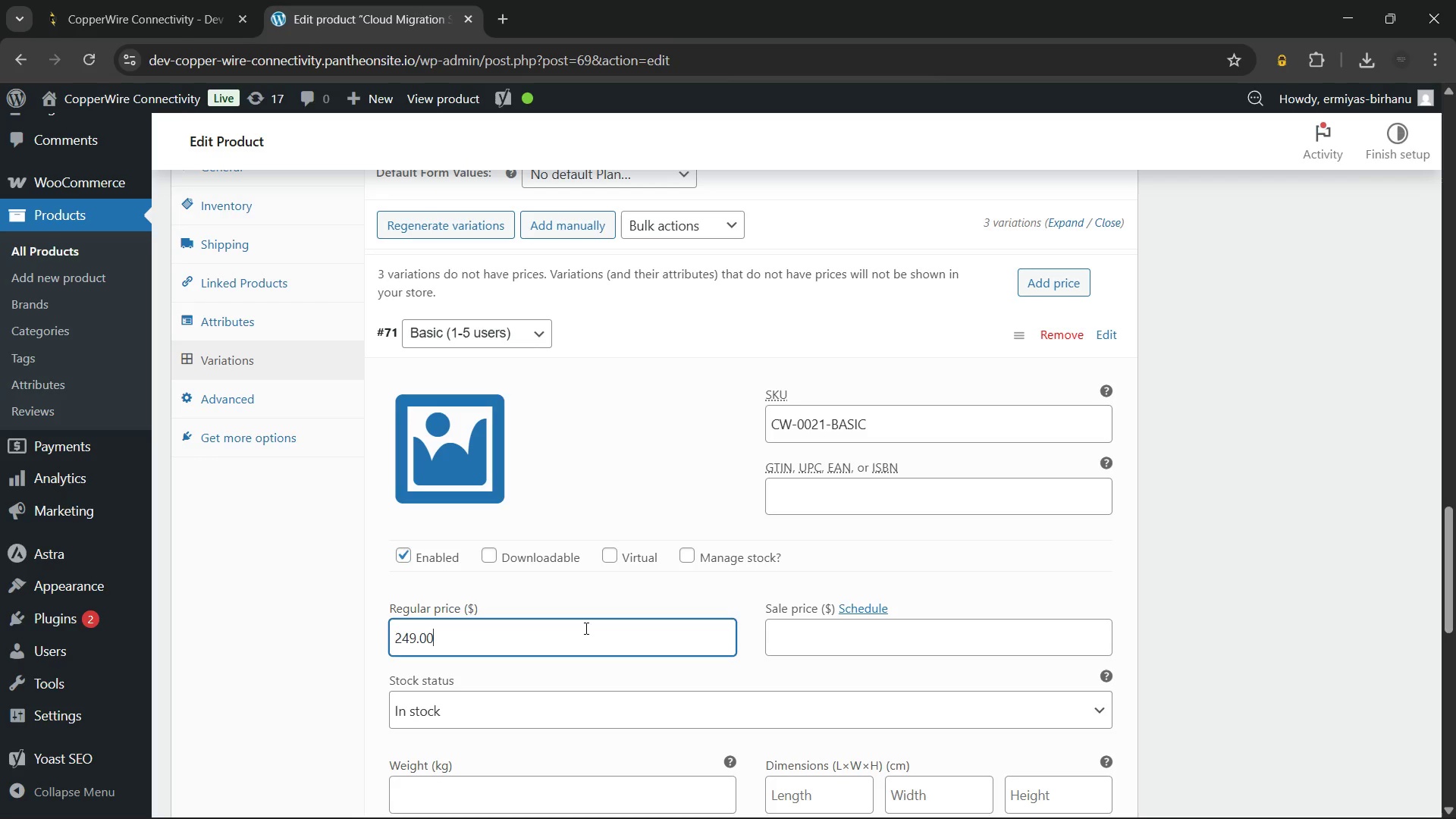 
key(Numpad0)
 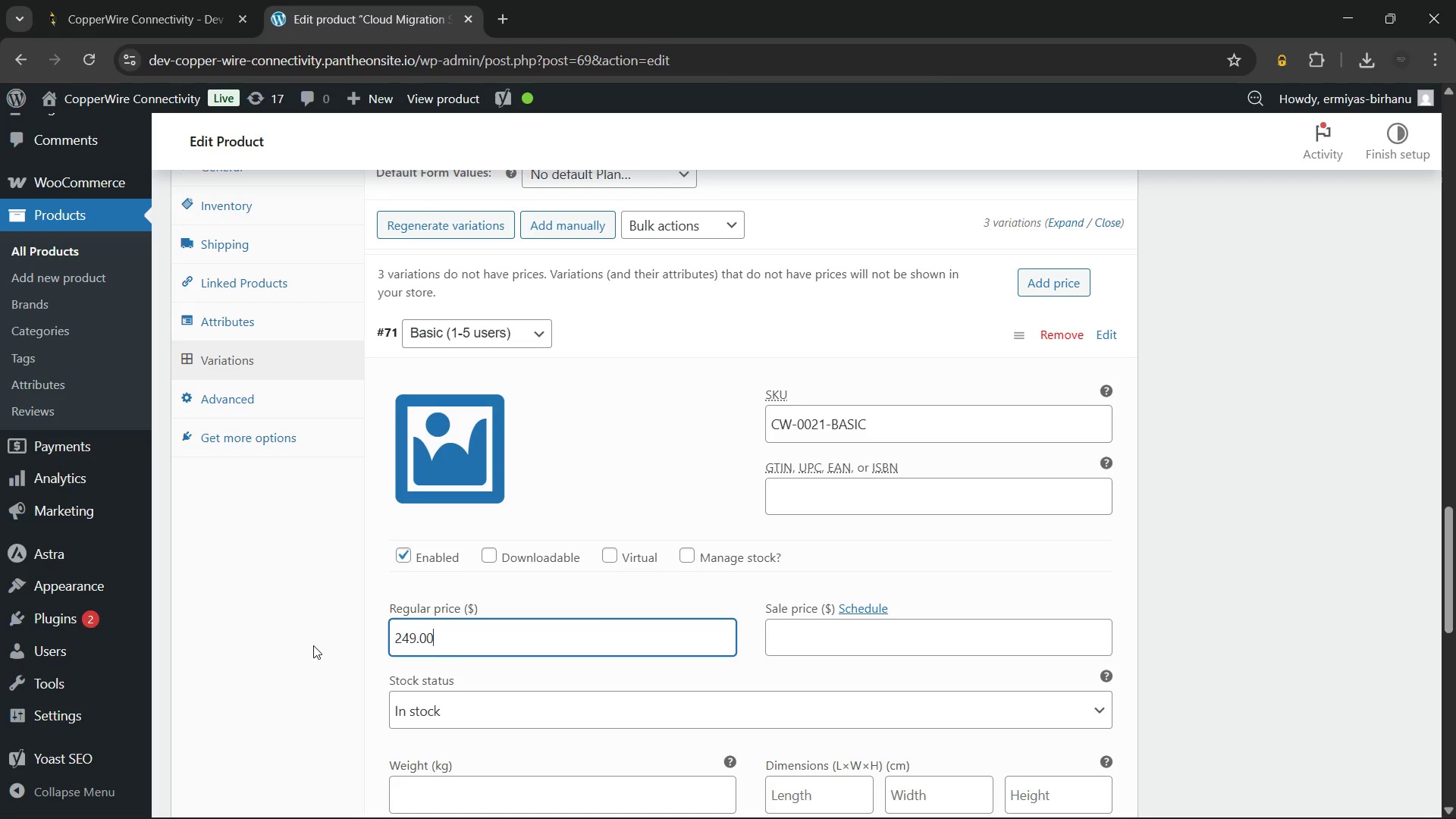 
left_click([319, 636])
 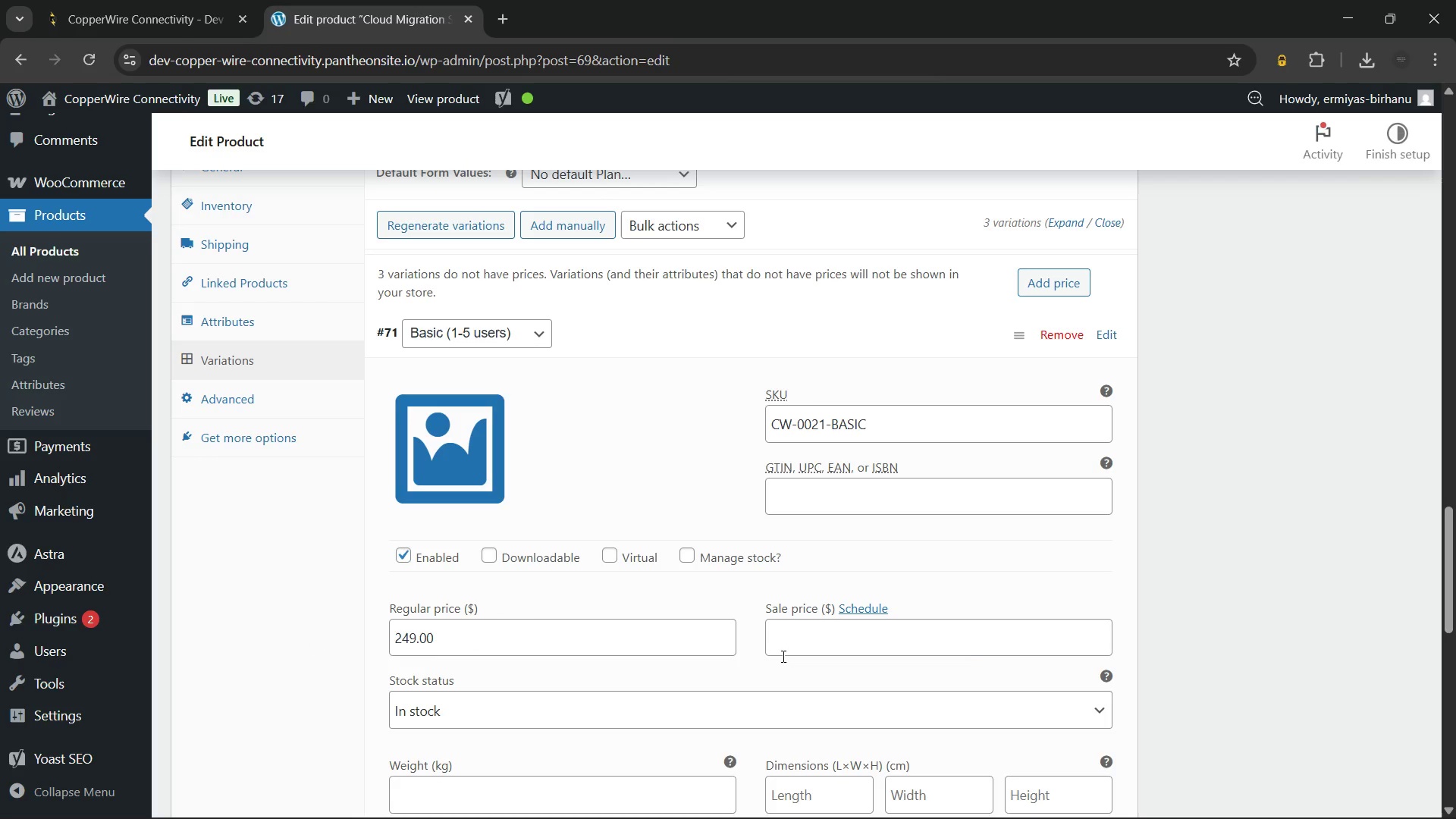 
wait(6.19)
 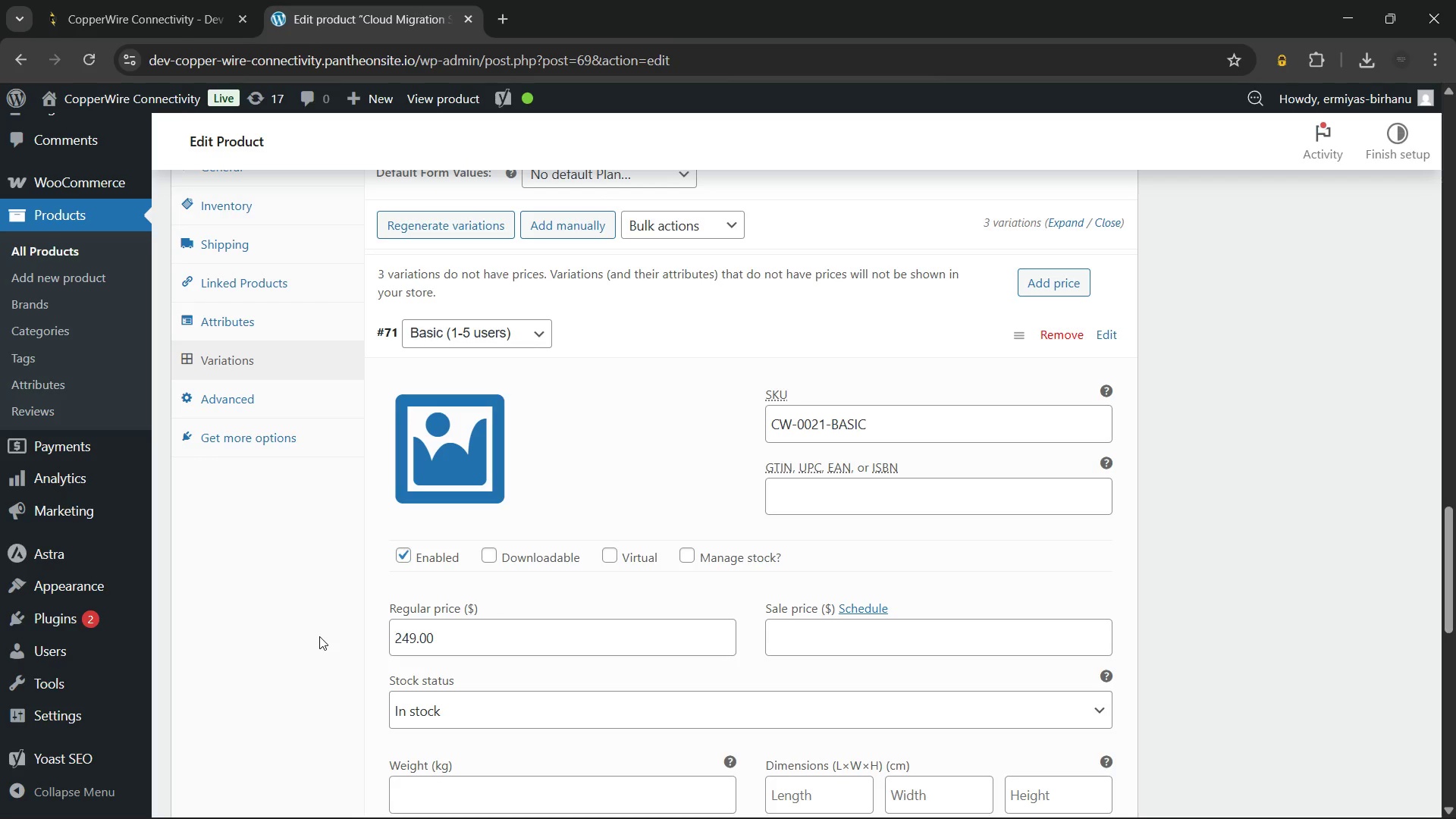 
left_click([792, 799])
 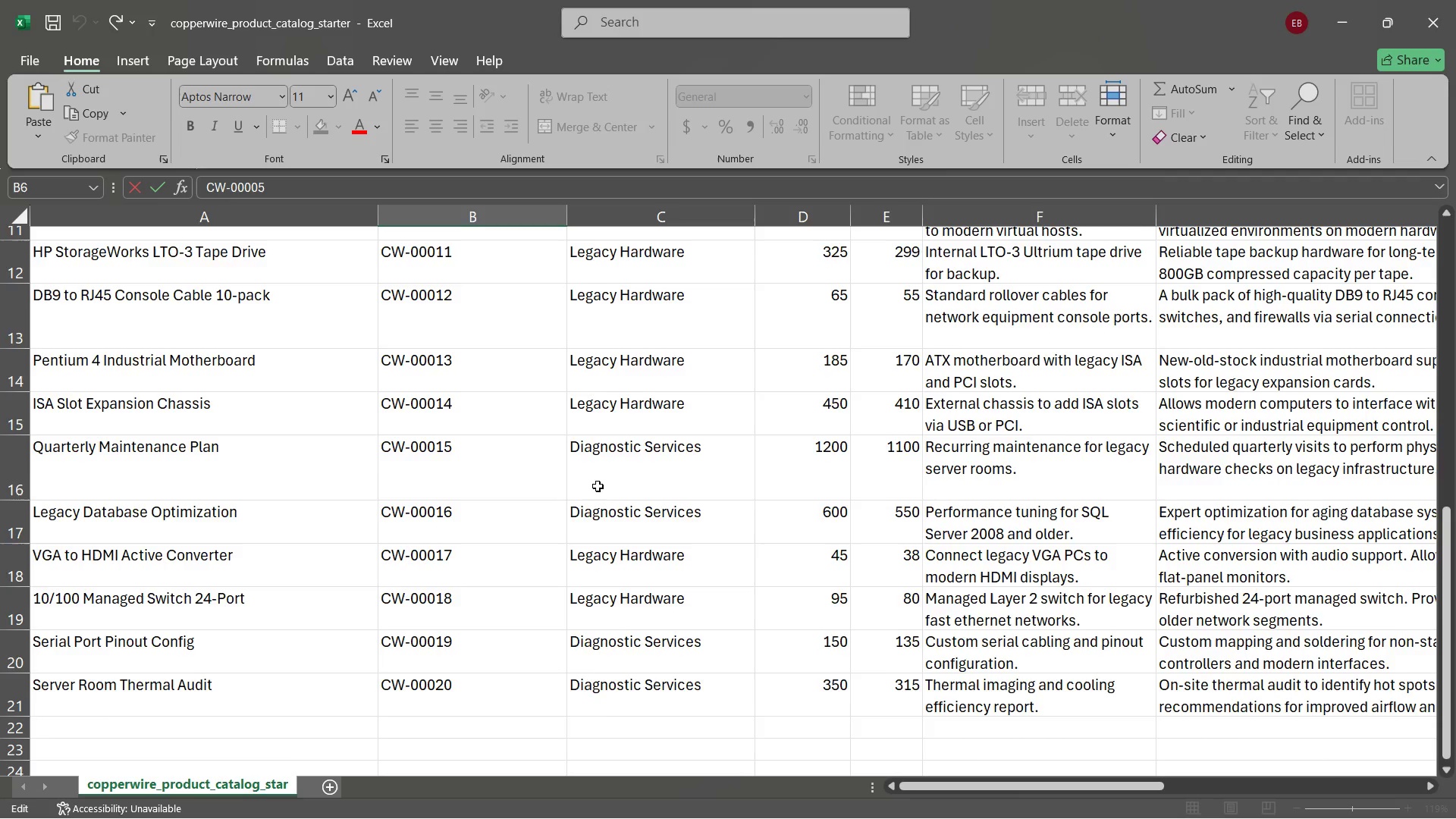 
scroll: coordinate [598, 486], scroll_direction: up, amount: 16.0
 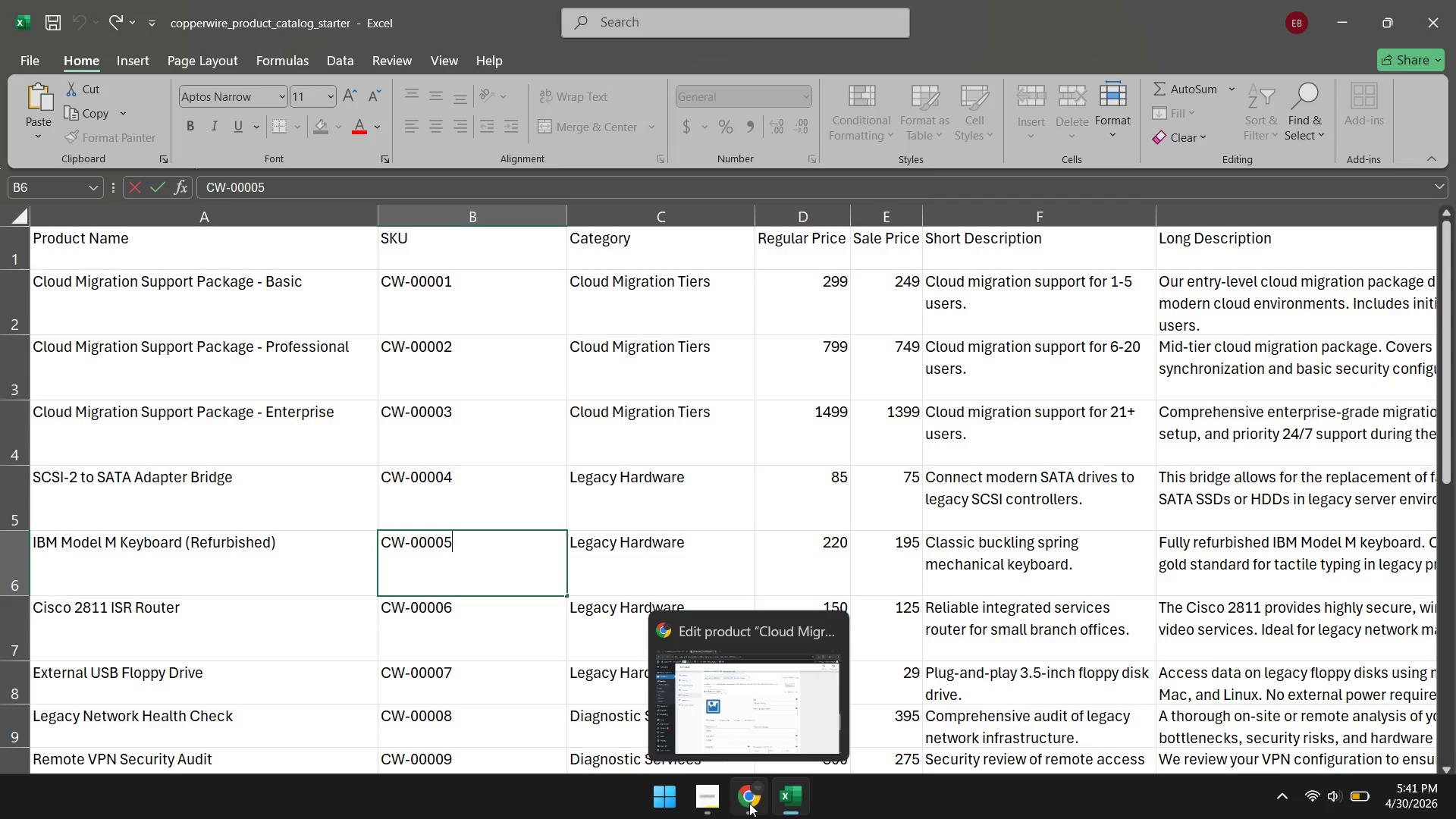 
wait(40.24)
 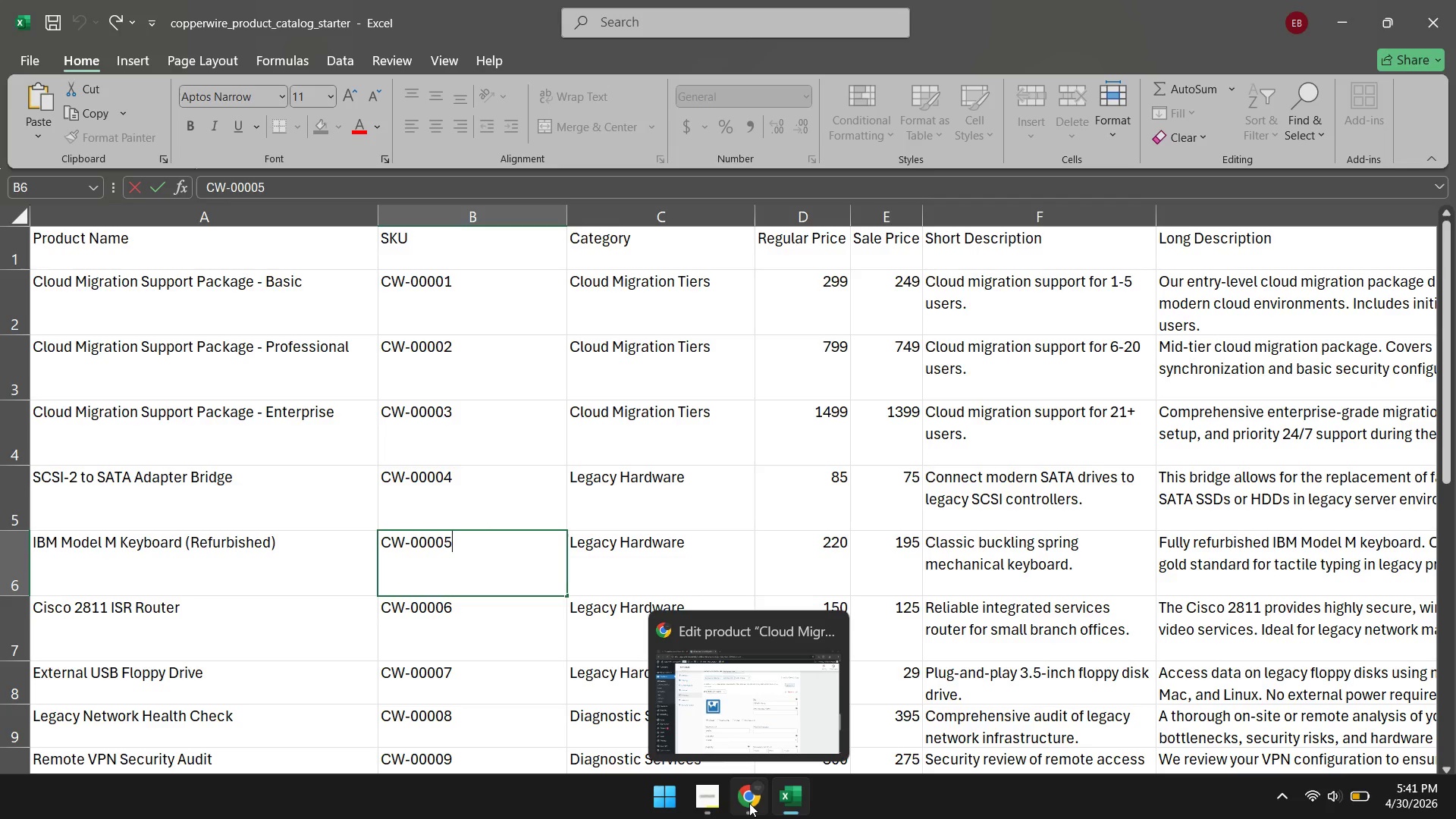 
left_click([749, 803])
 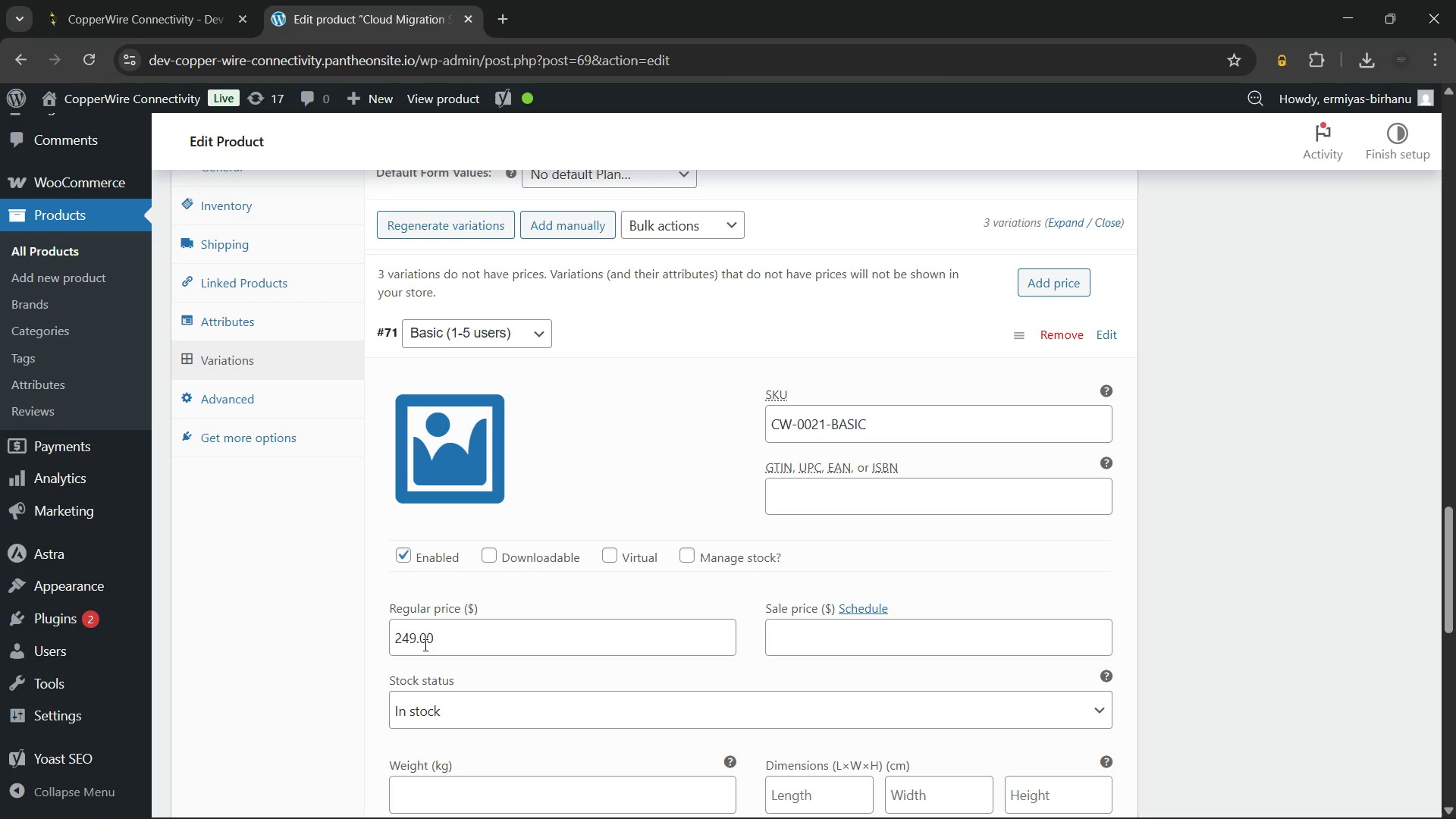 
left_click([411, 640])
 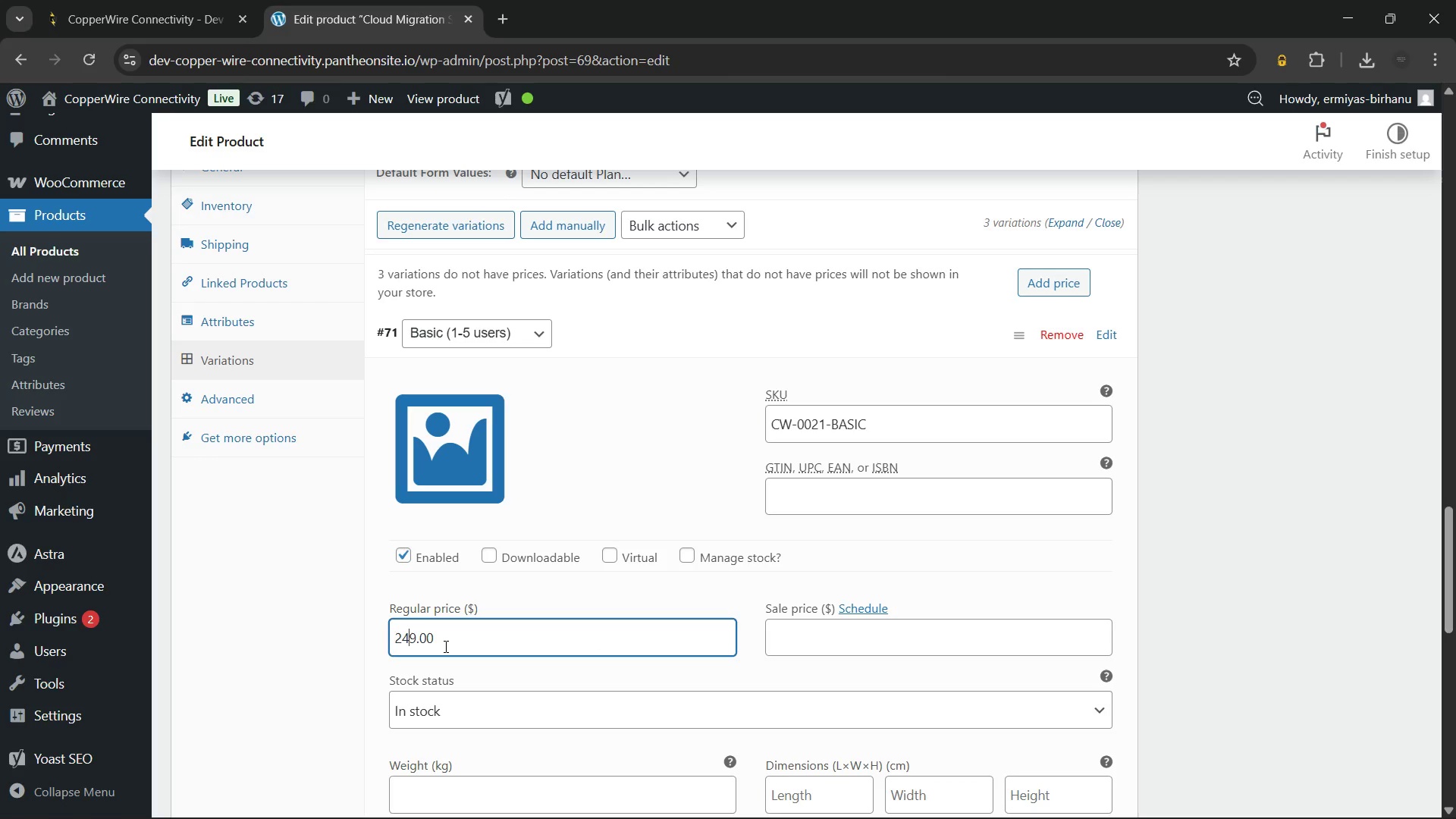 
key(Backspace)
 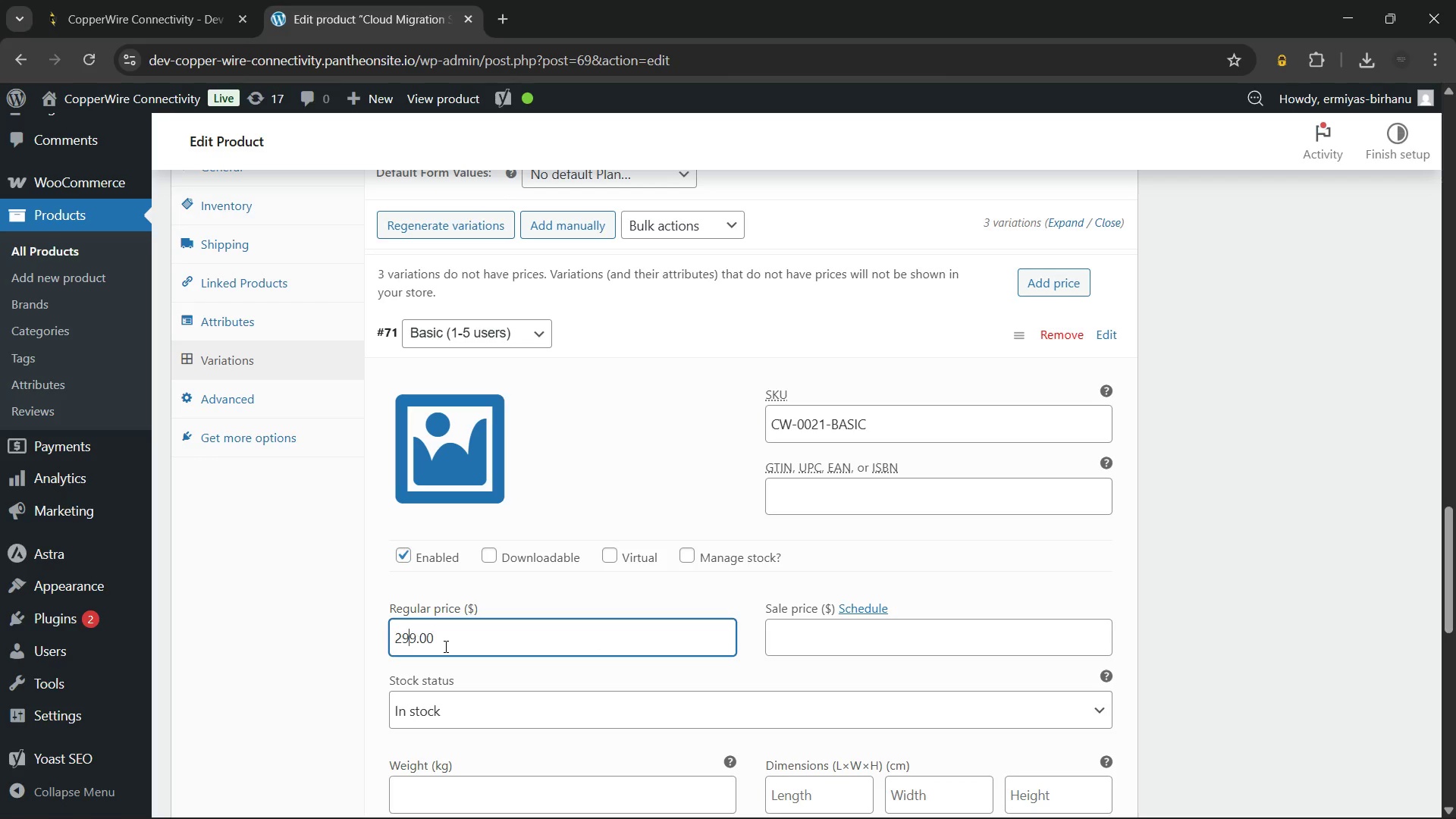 
key(9)
 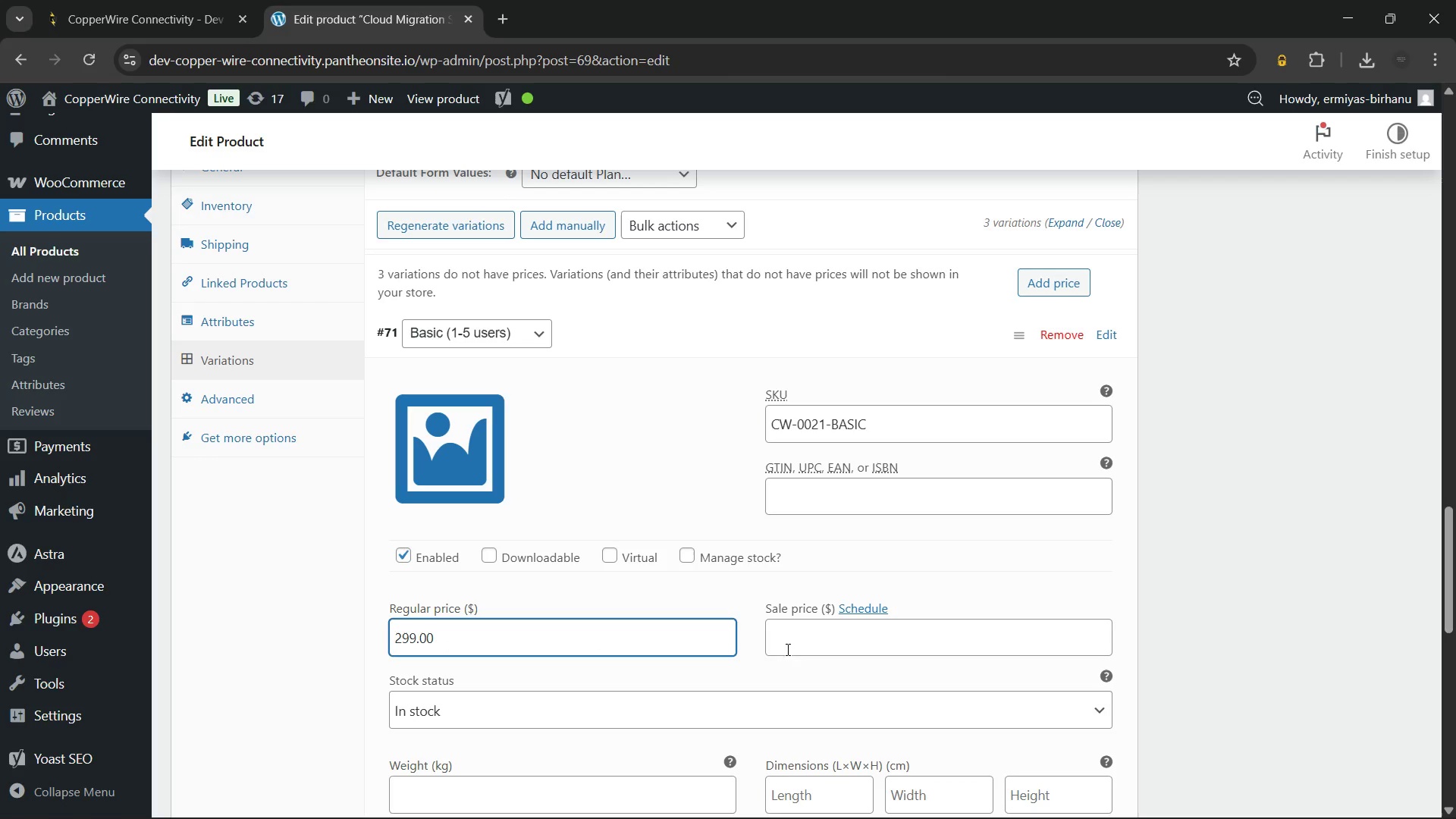 
left_click([822, 635])
 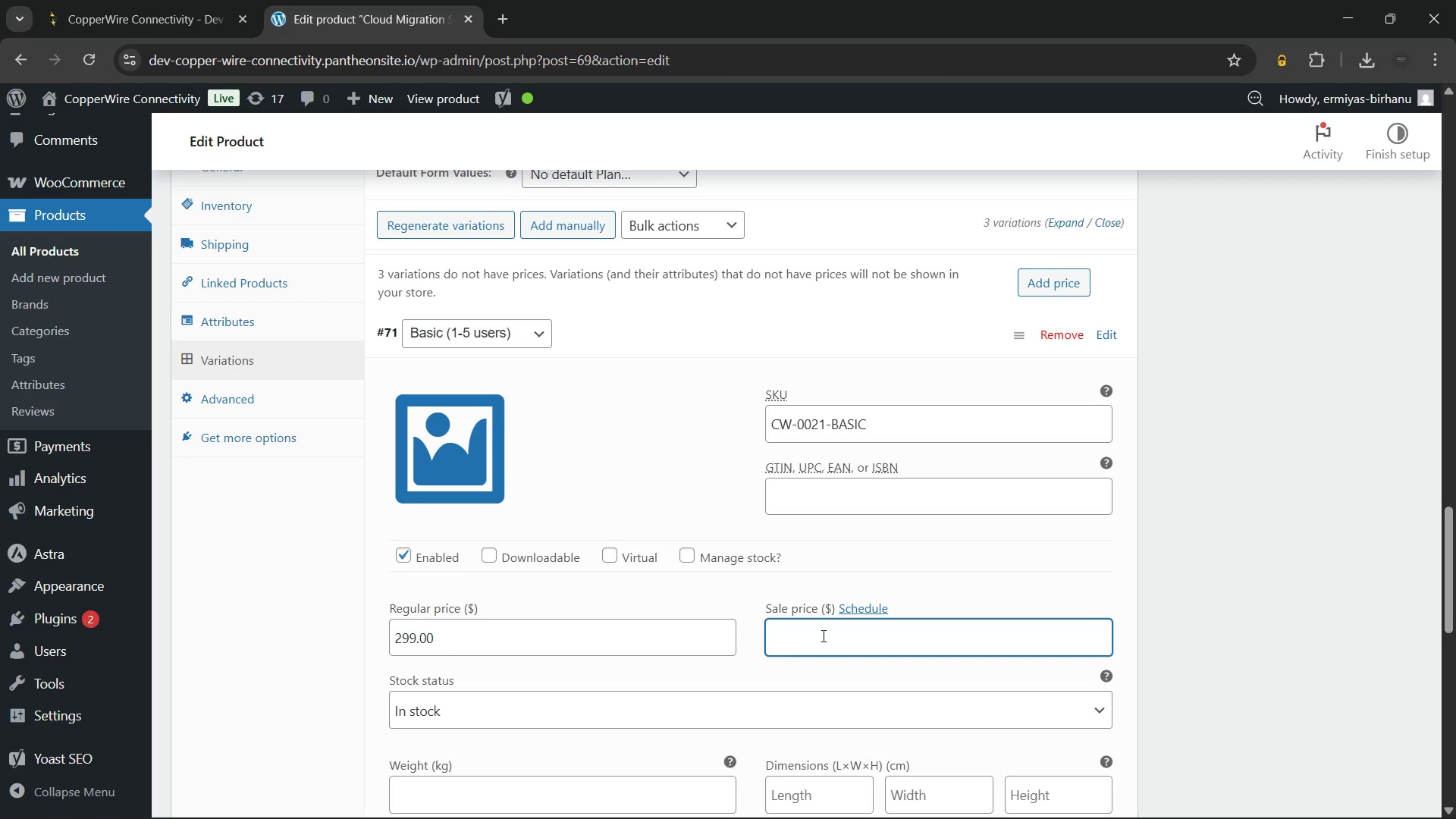 
key(Numpad2)
 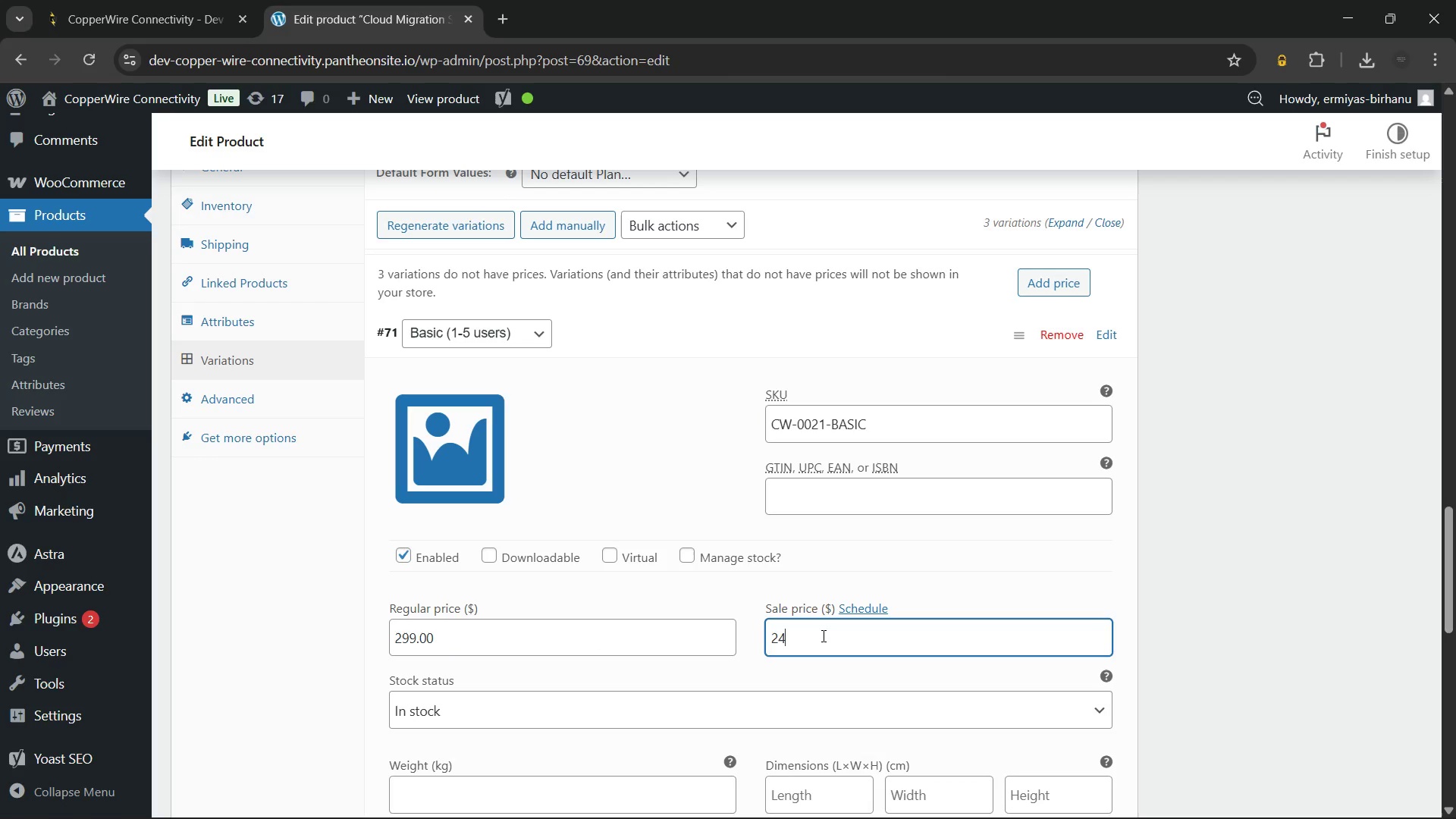 
key(Numpad4)
 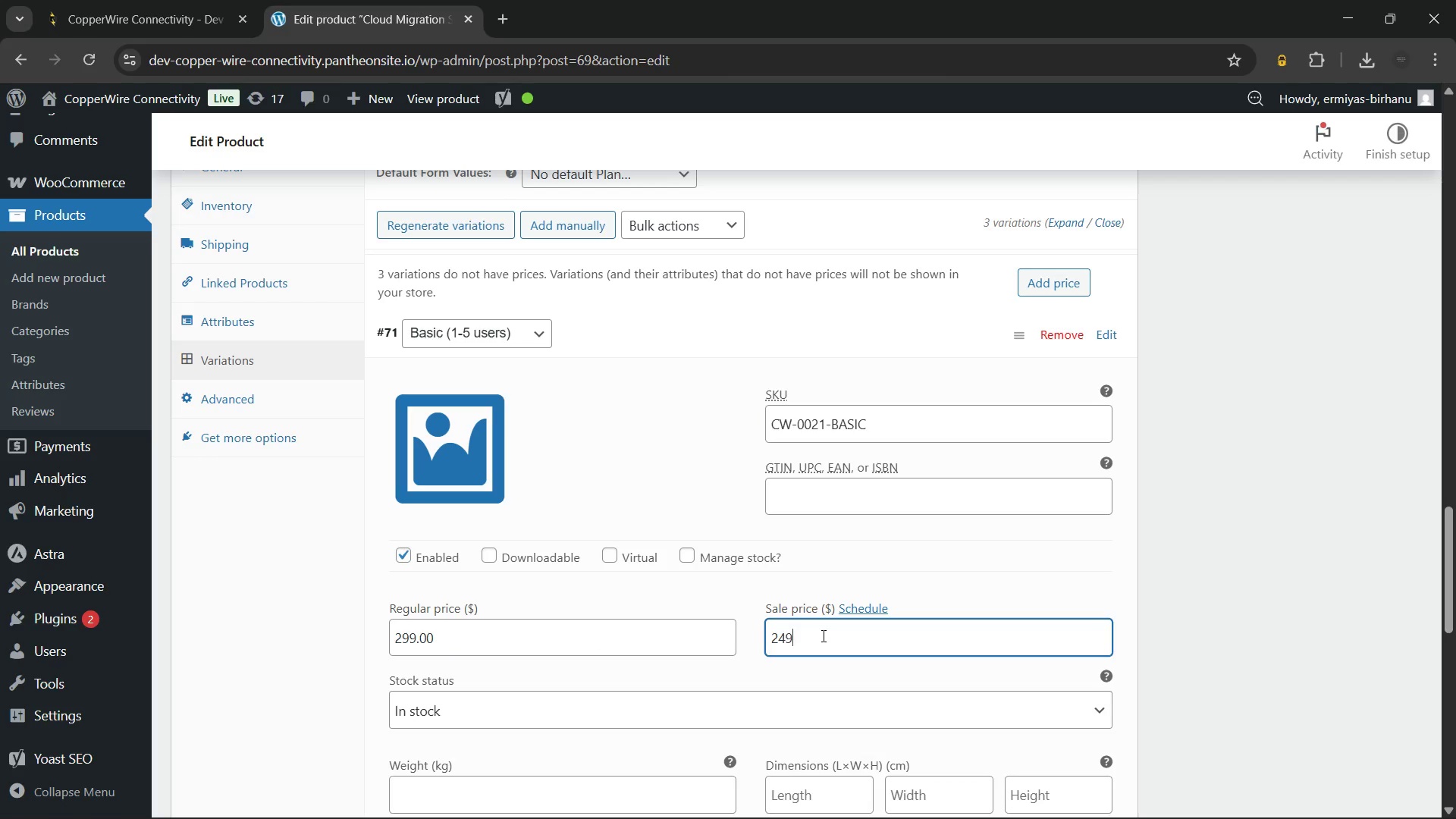 
key(Numpad9)
 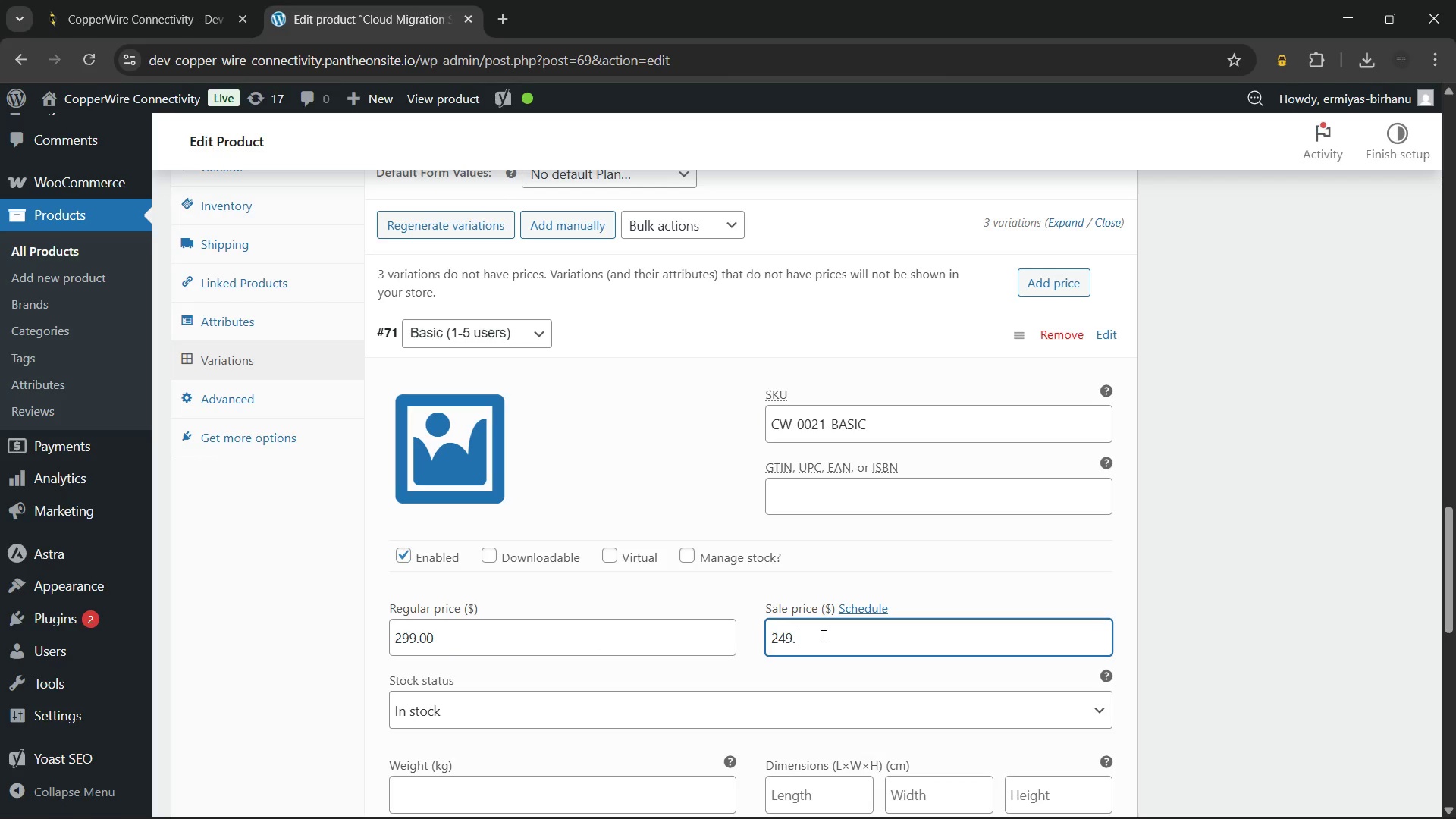 
key(NumpadDecimal)
 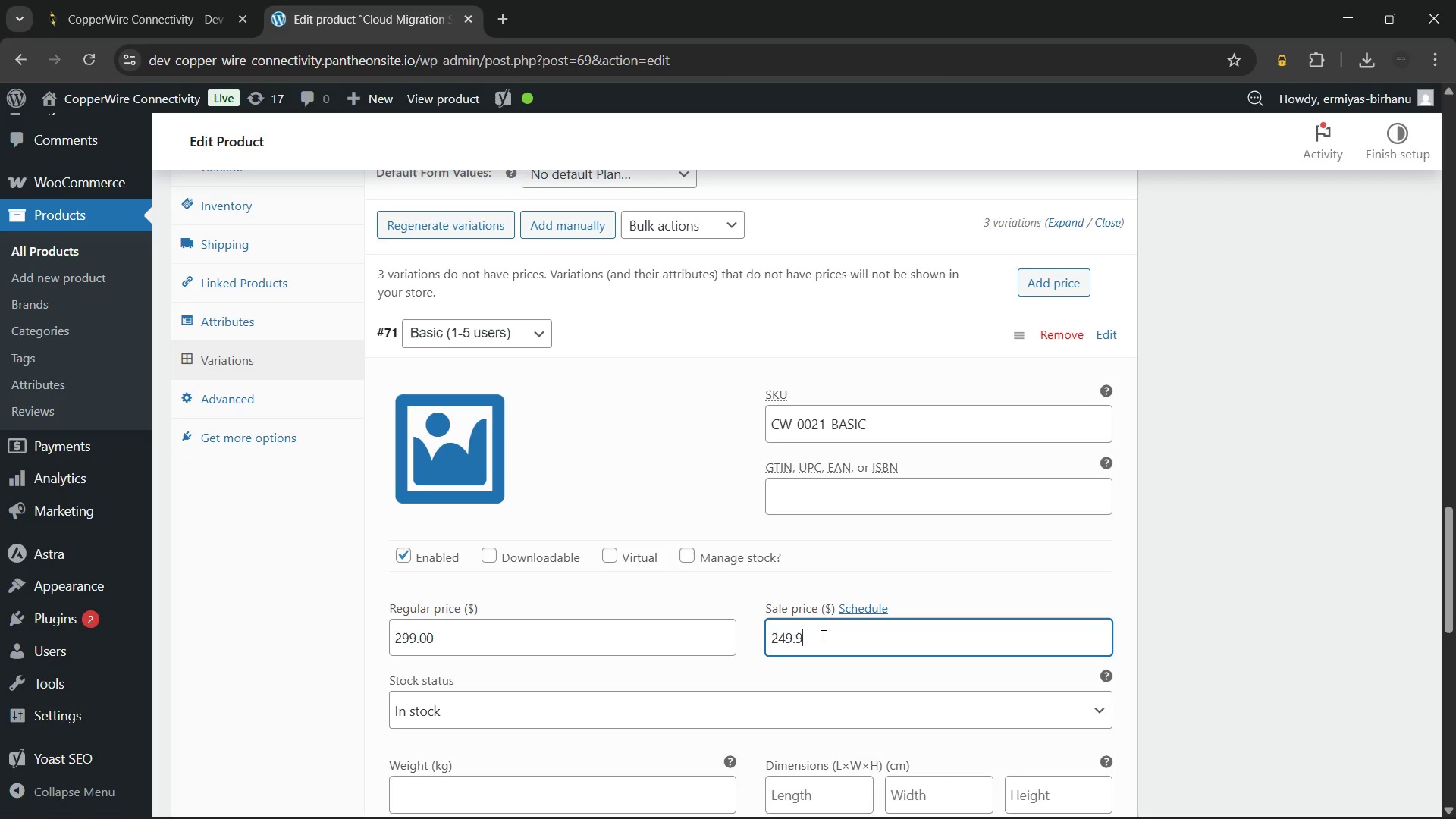 
key(Numpad9)
 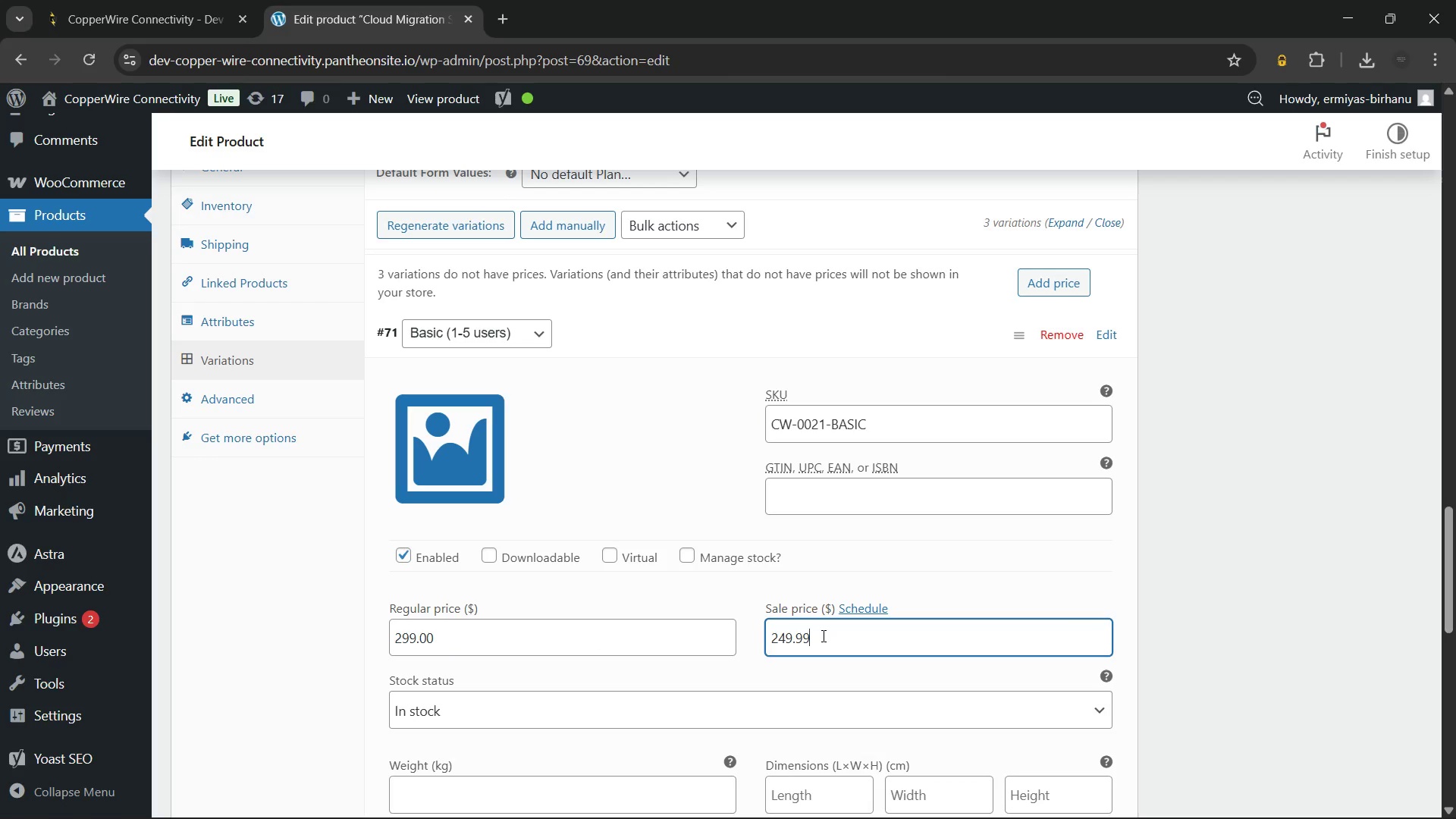 
key(Numpad9)
 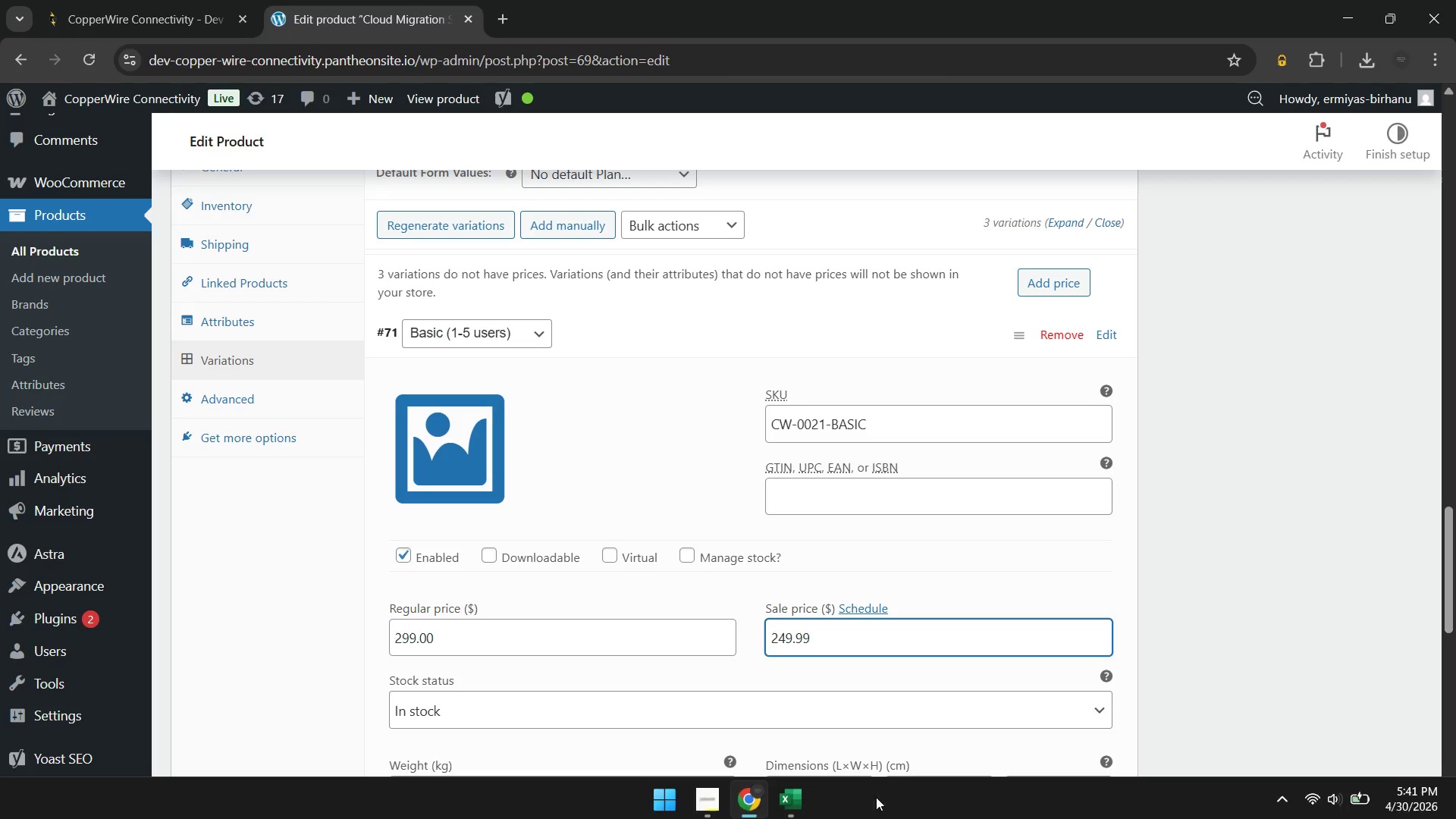 
left_click([800, 802])
 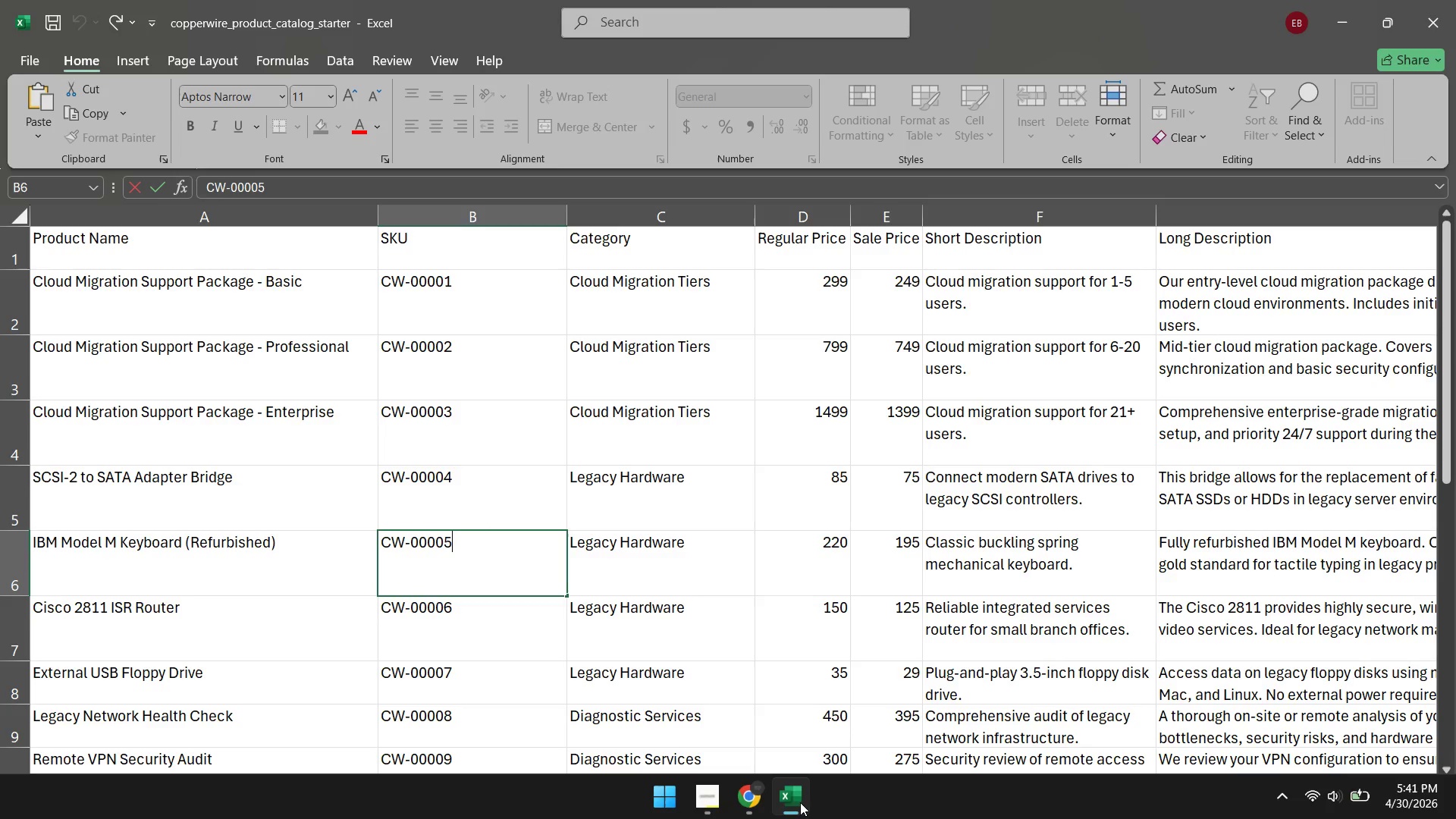 
left_click([753, 798])
 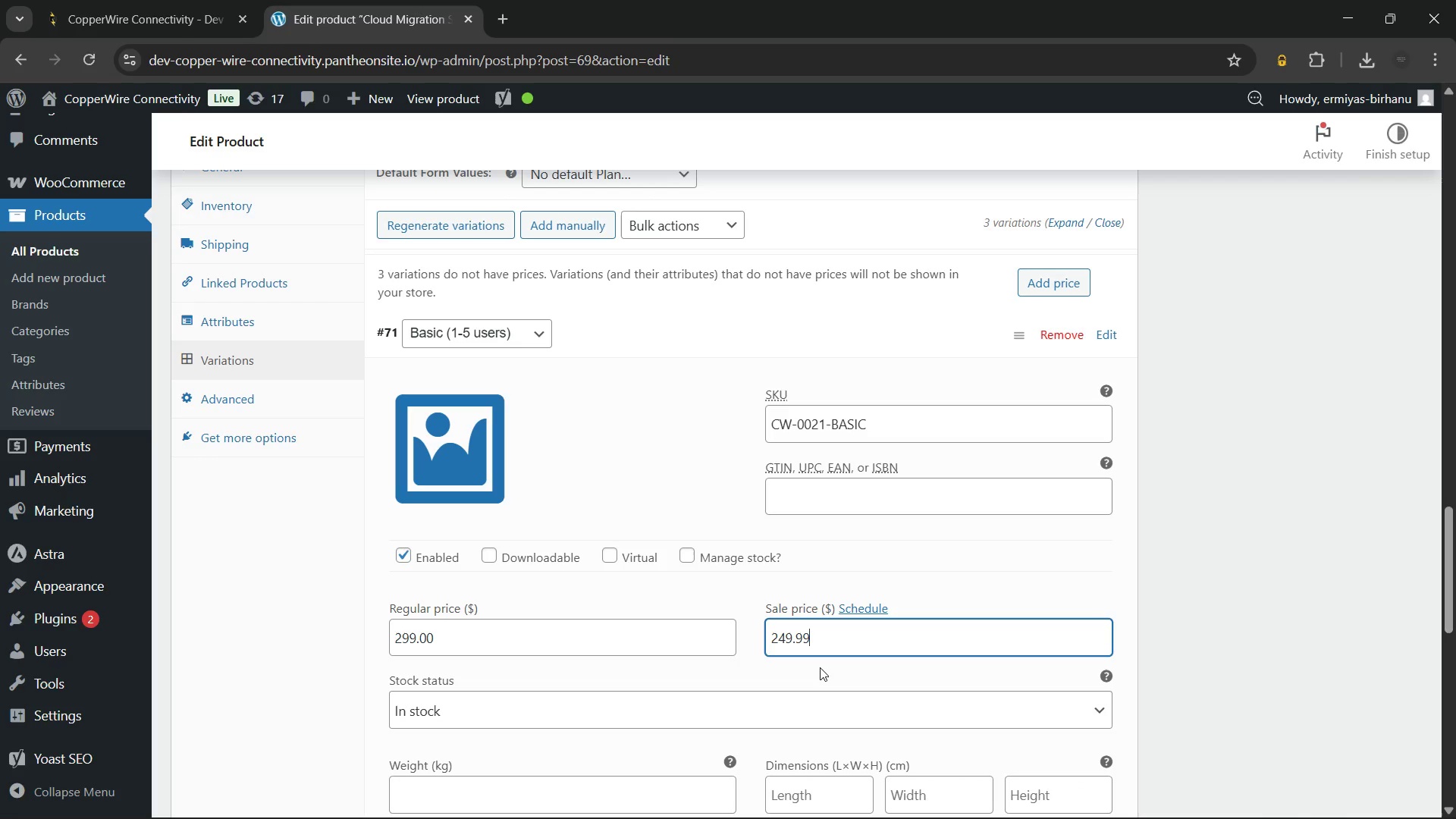 
key(Backspace)
 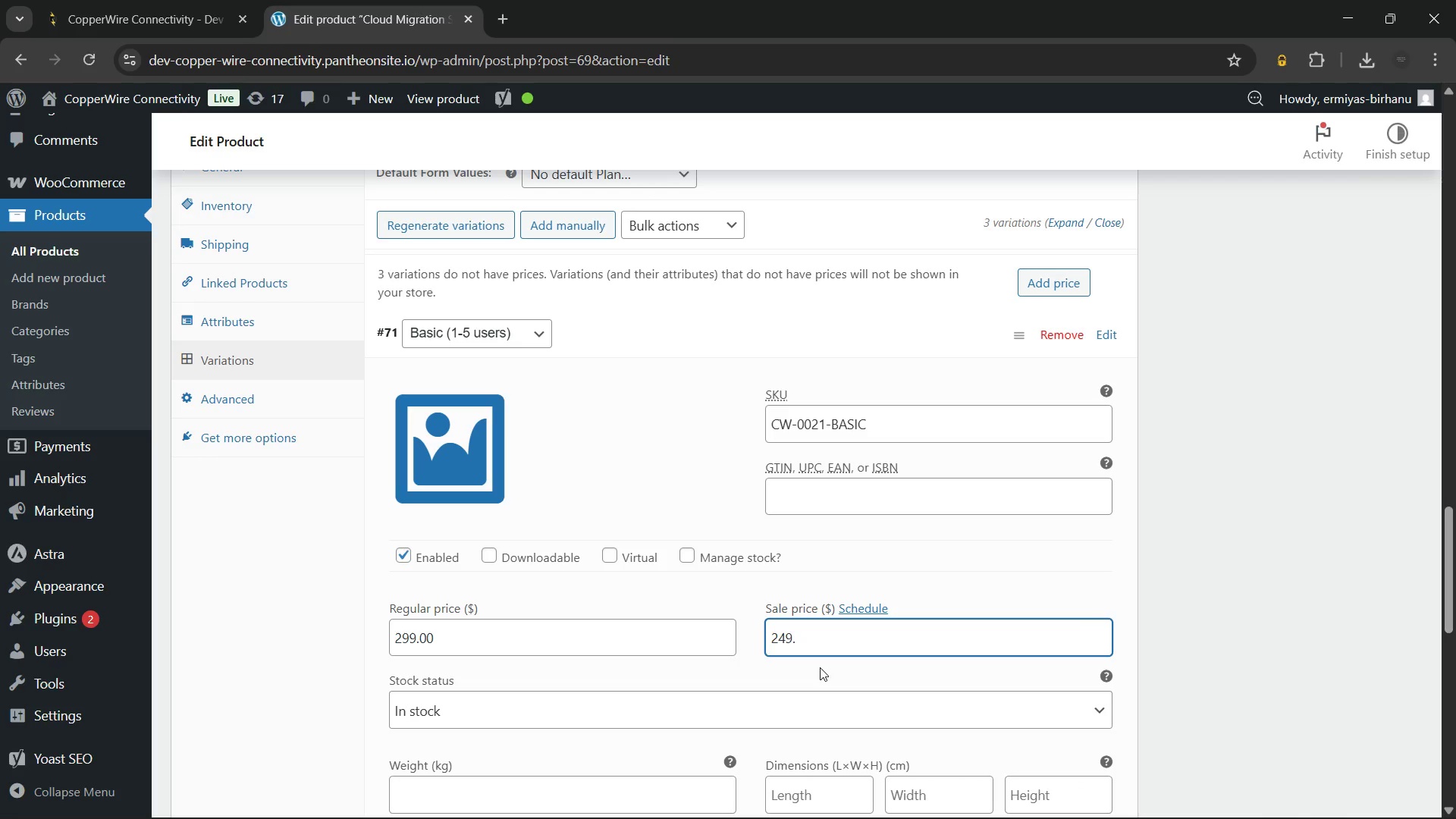 
key(Backspace)
 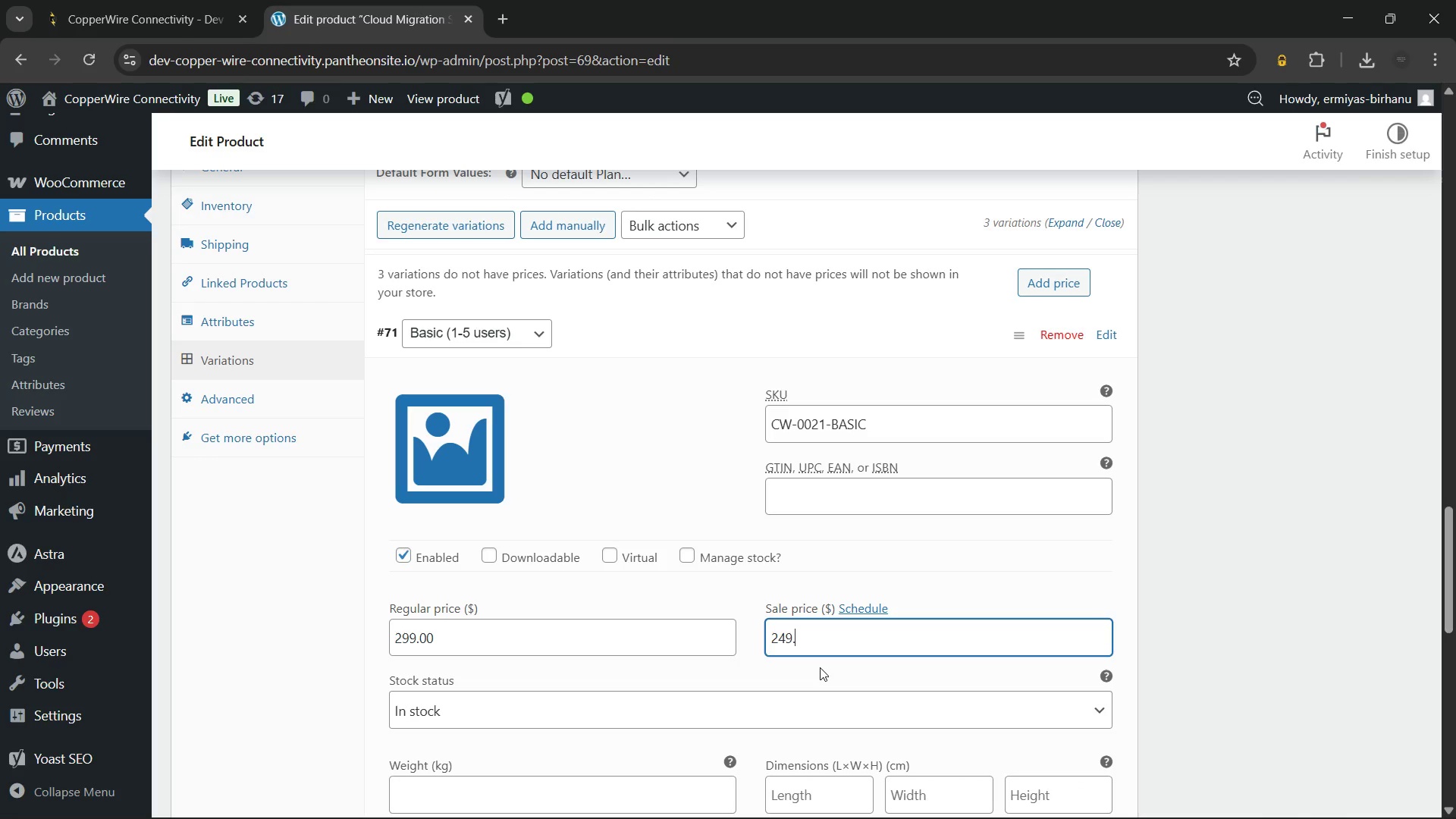 
key(Numpad0)
 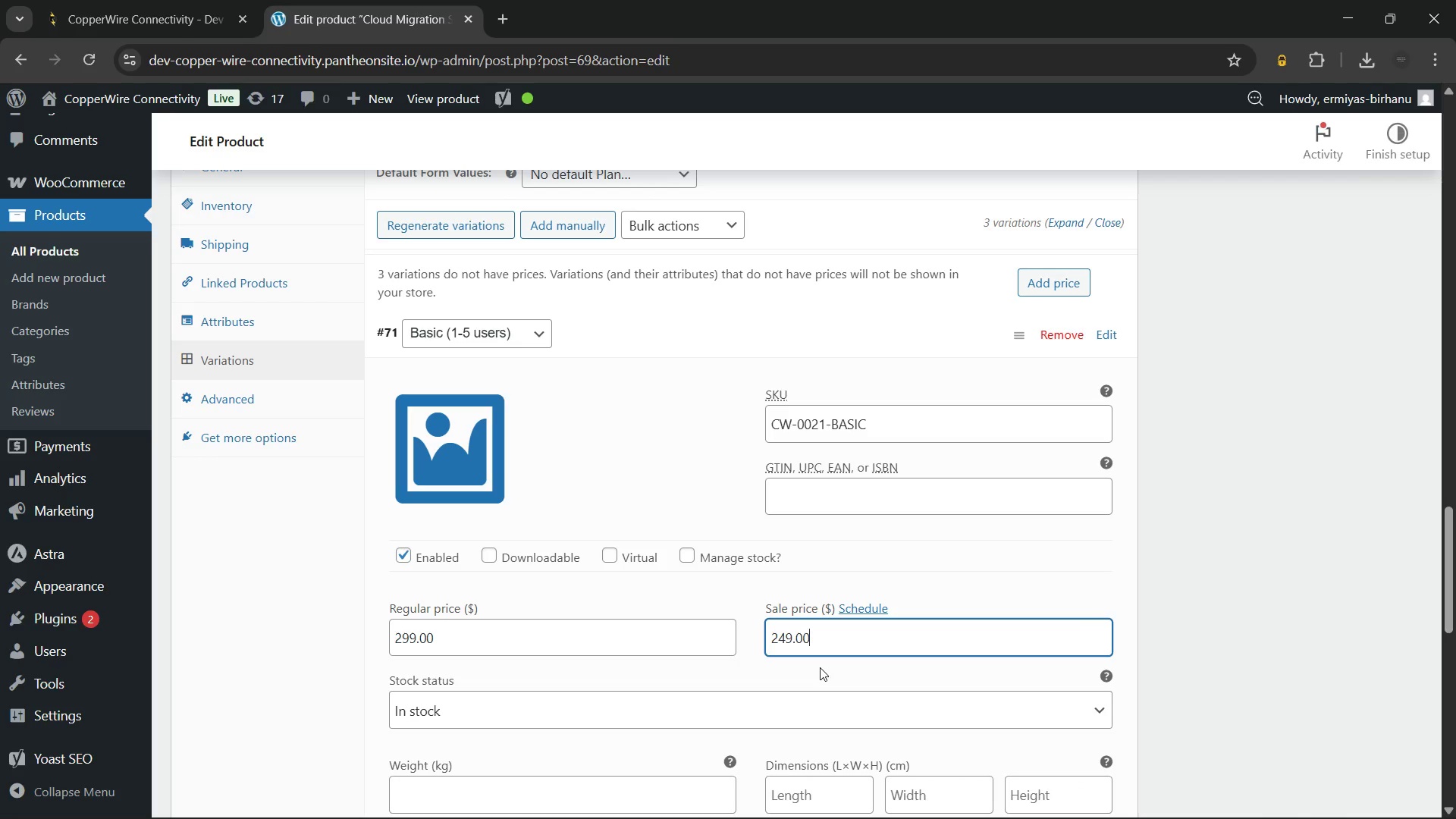 
key(Numpad0)
 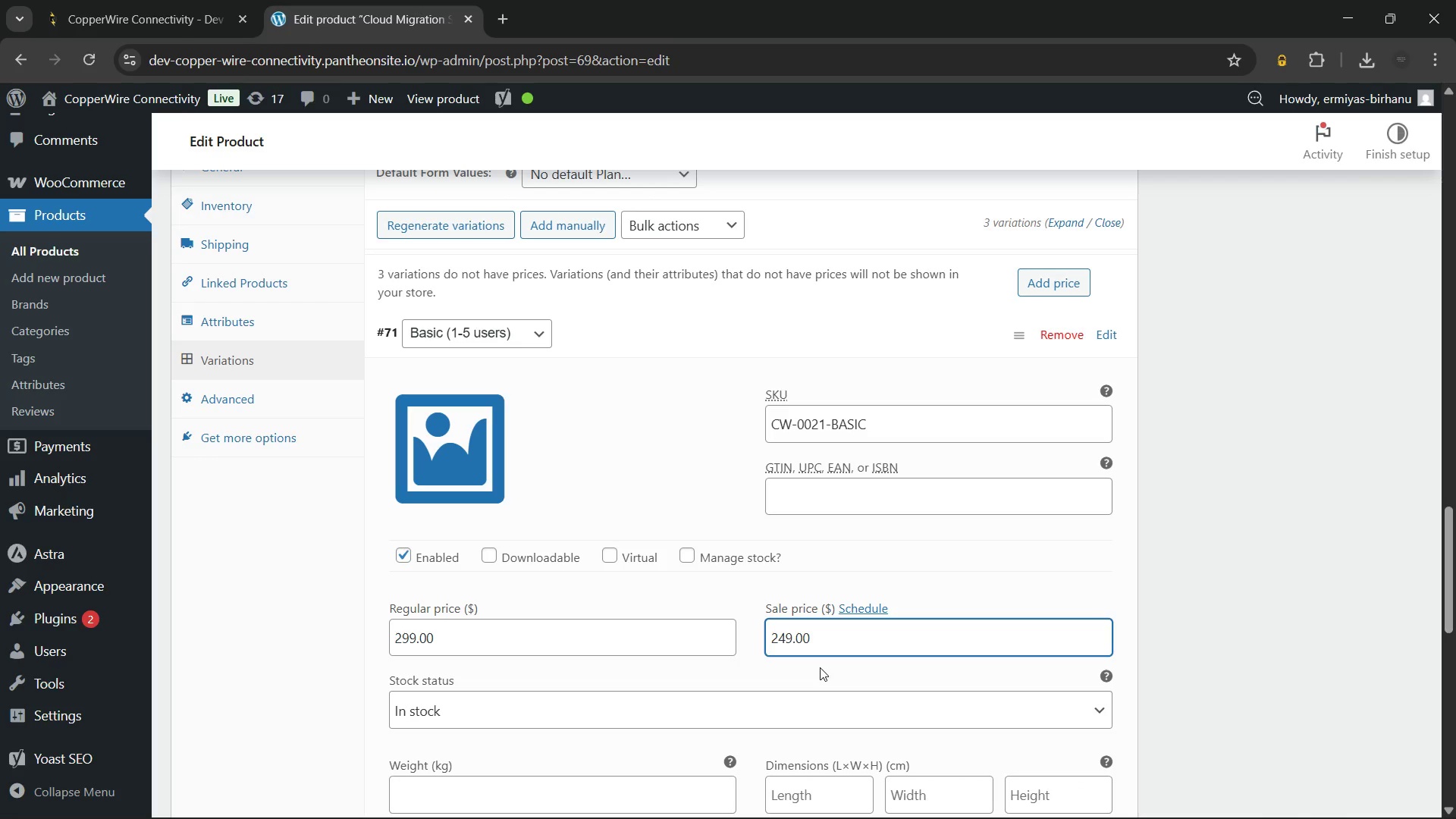 
key(Unknown)
 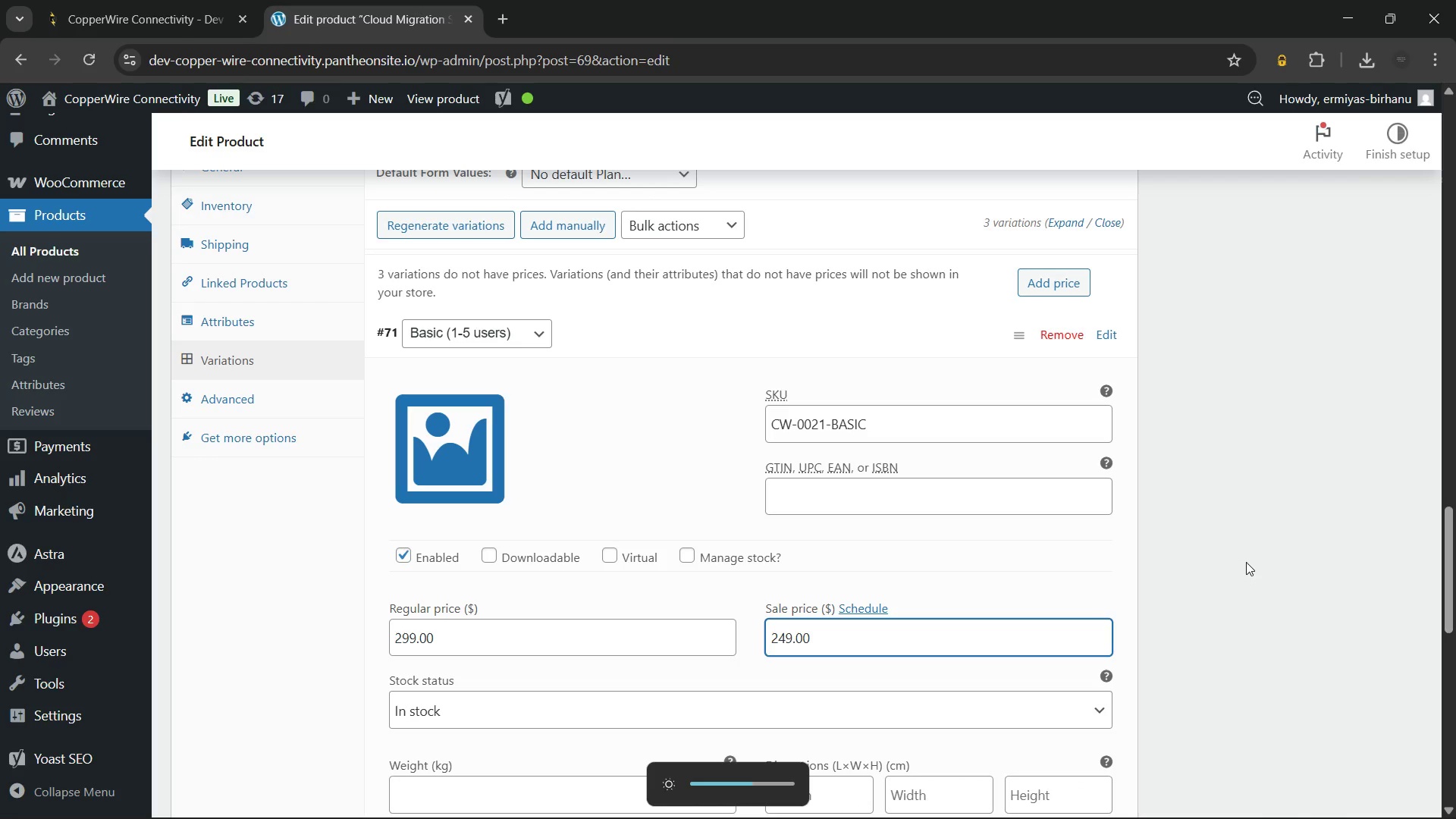 
left_click([1246, 556])
 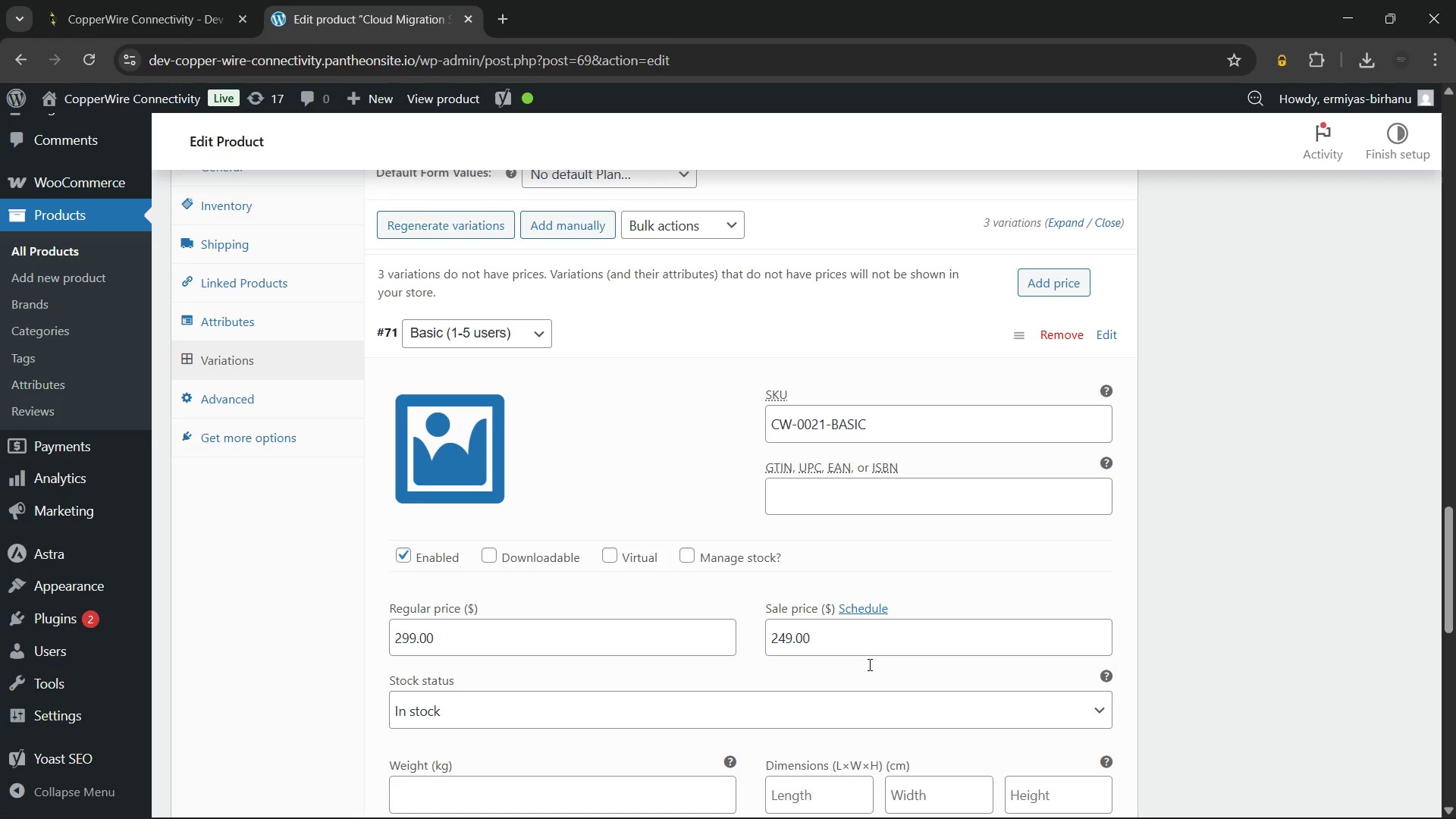 
mouse_move([787, 784])
 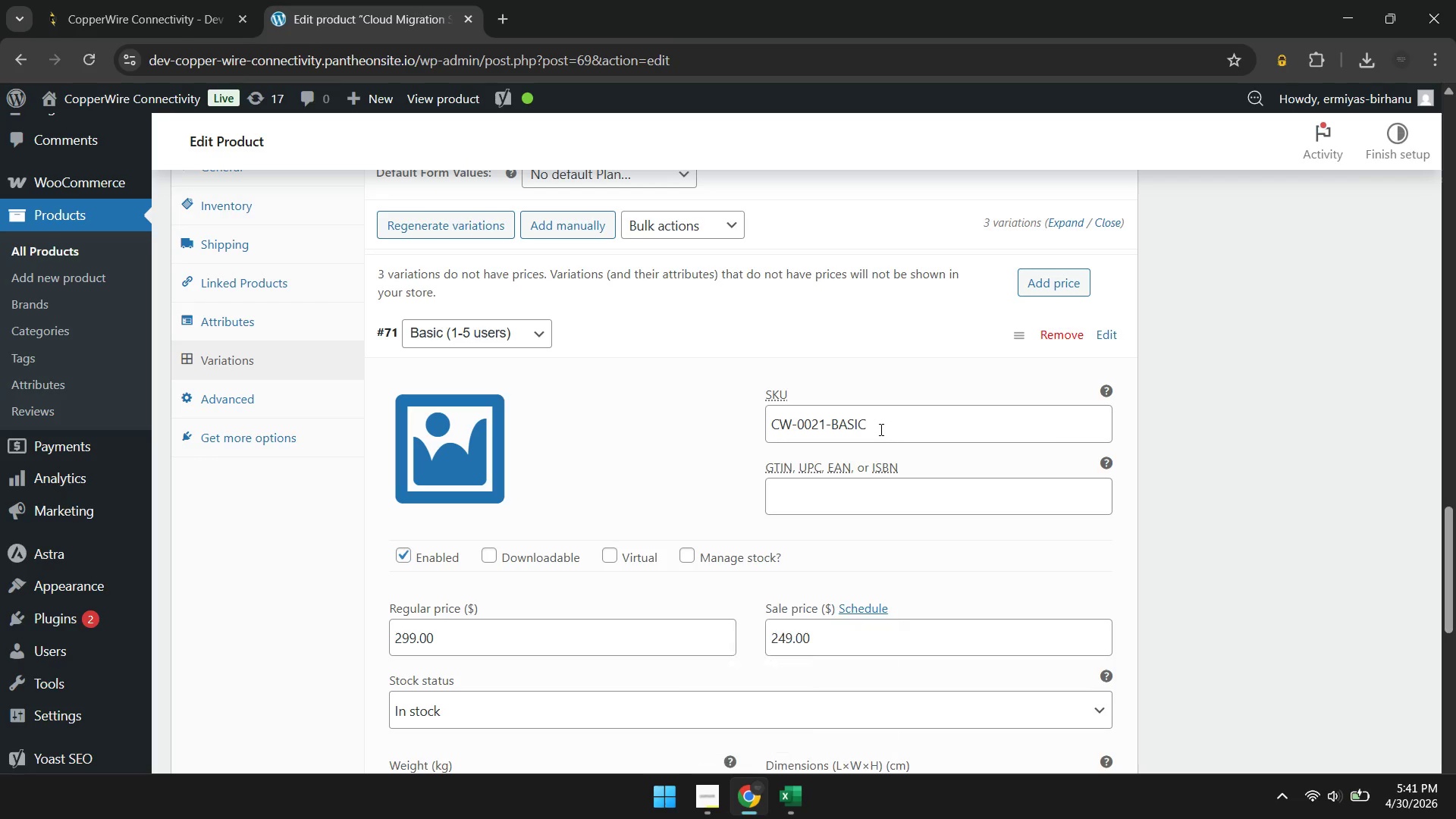 
left_click([880, 429])
 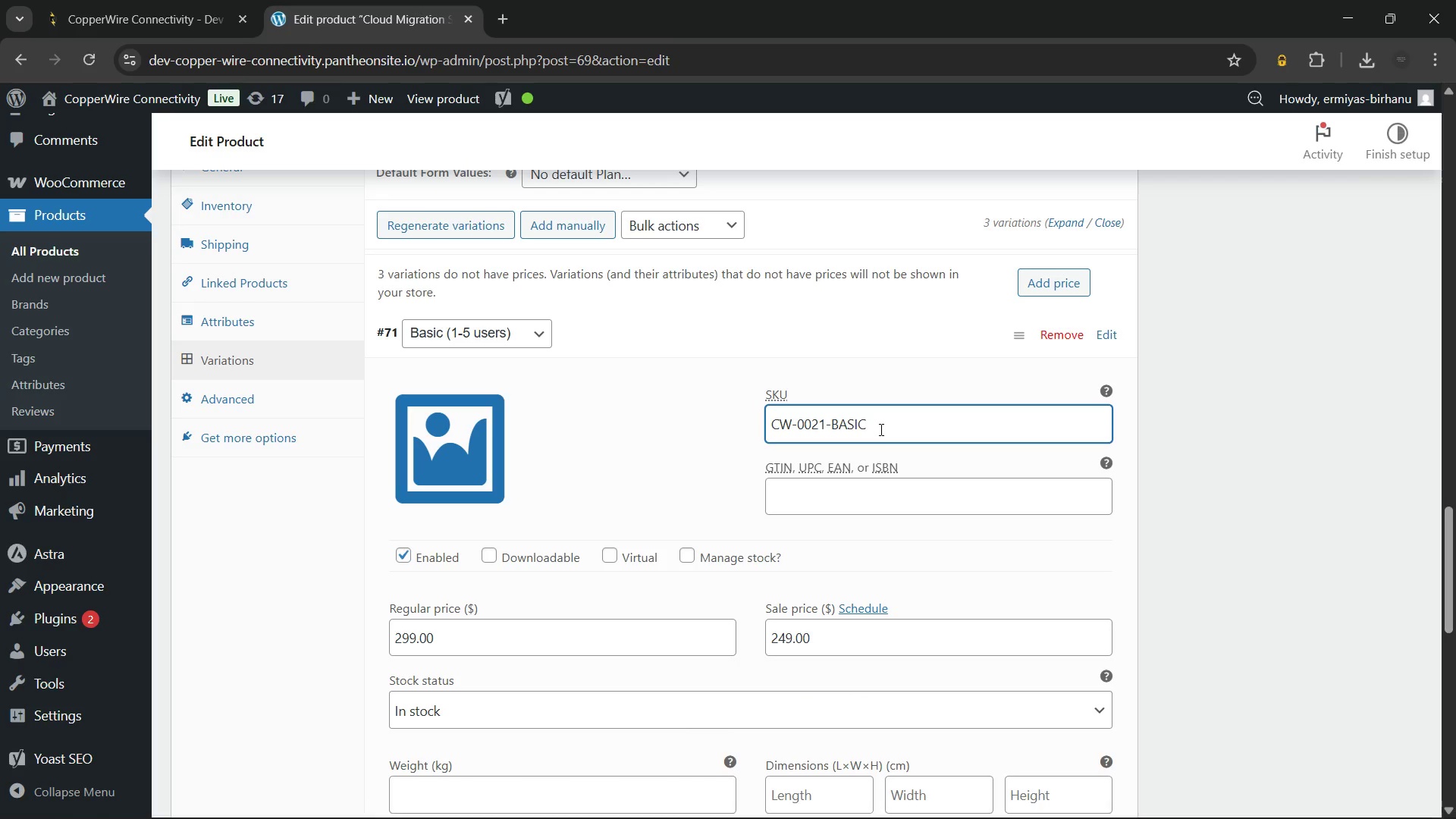 
key(Backspace)
key(Backspace)
key(Backspace)
key(Backspace)
key(Backspace)
key(Backspace)
key(Backspace)
key(Backspace)
type(01)
 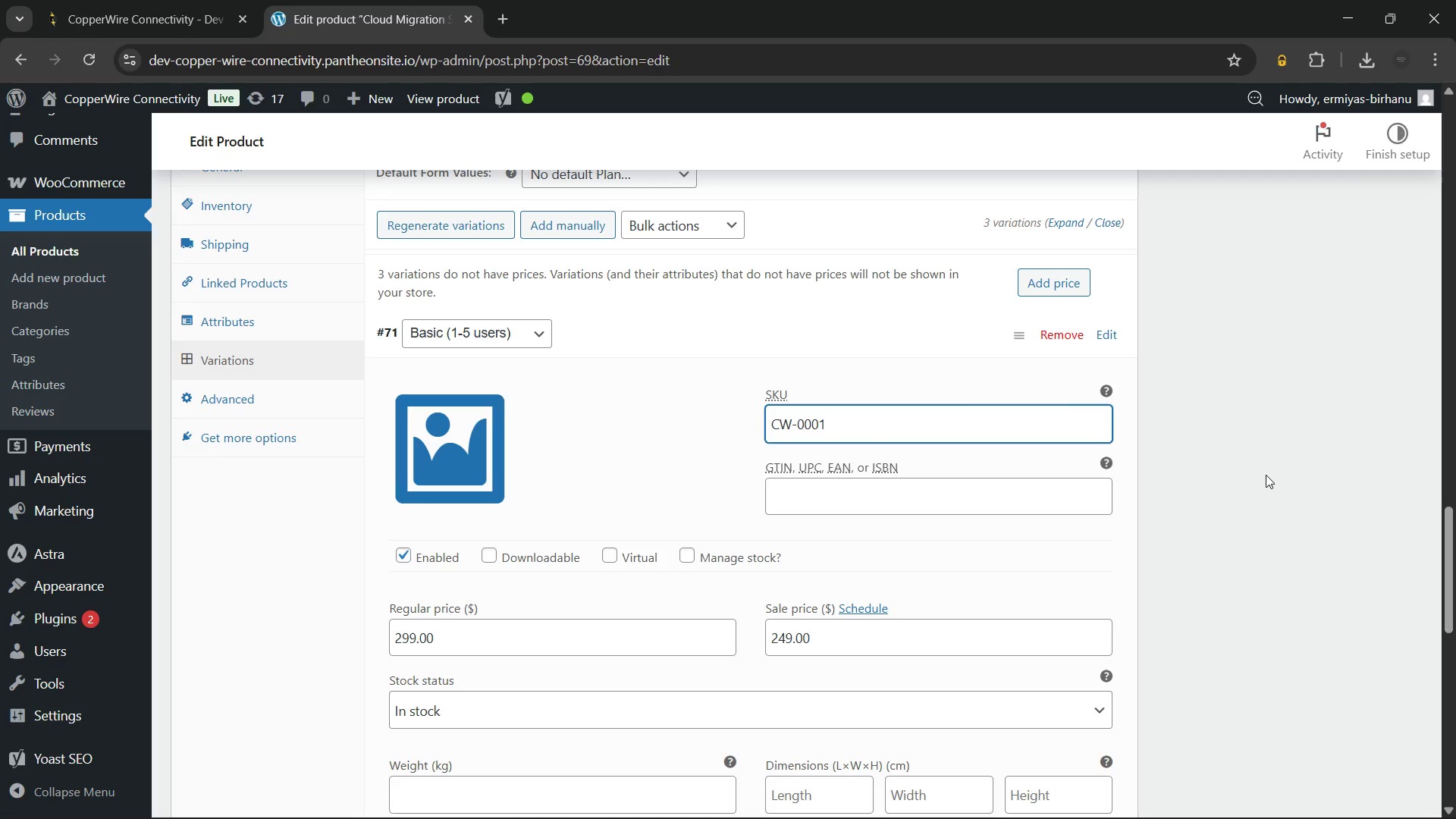 
left_click([1266, 475])
 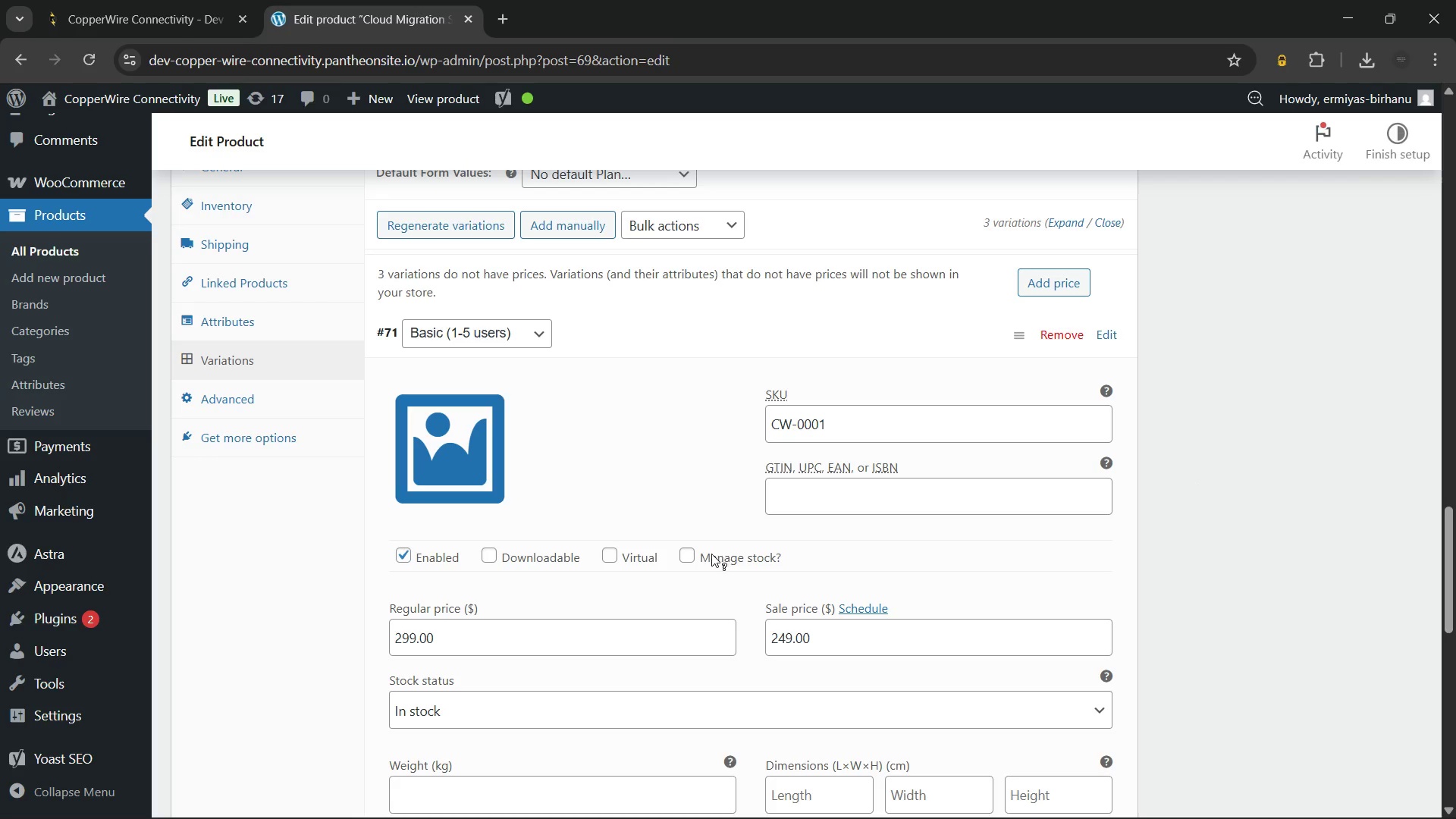 
scroll: coordinate [579, 535], scroll_direction: down, amount: 3.0
 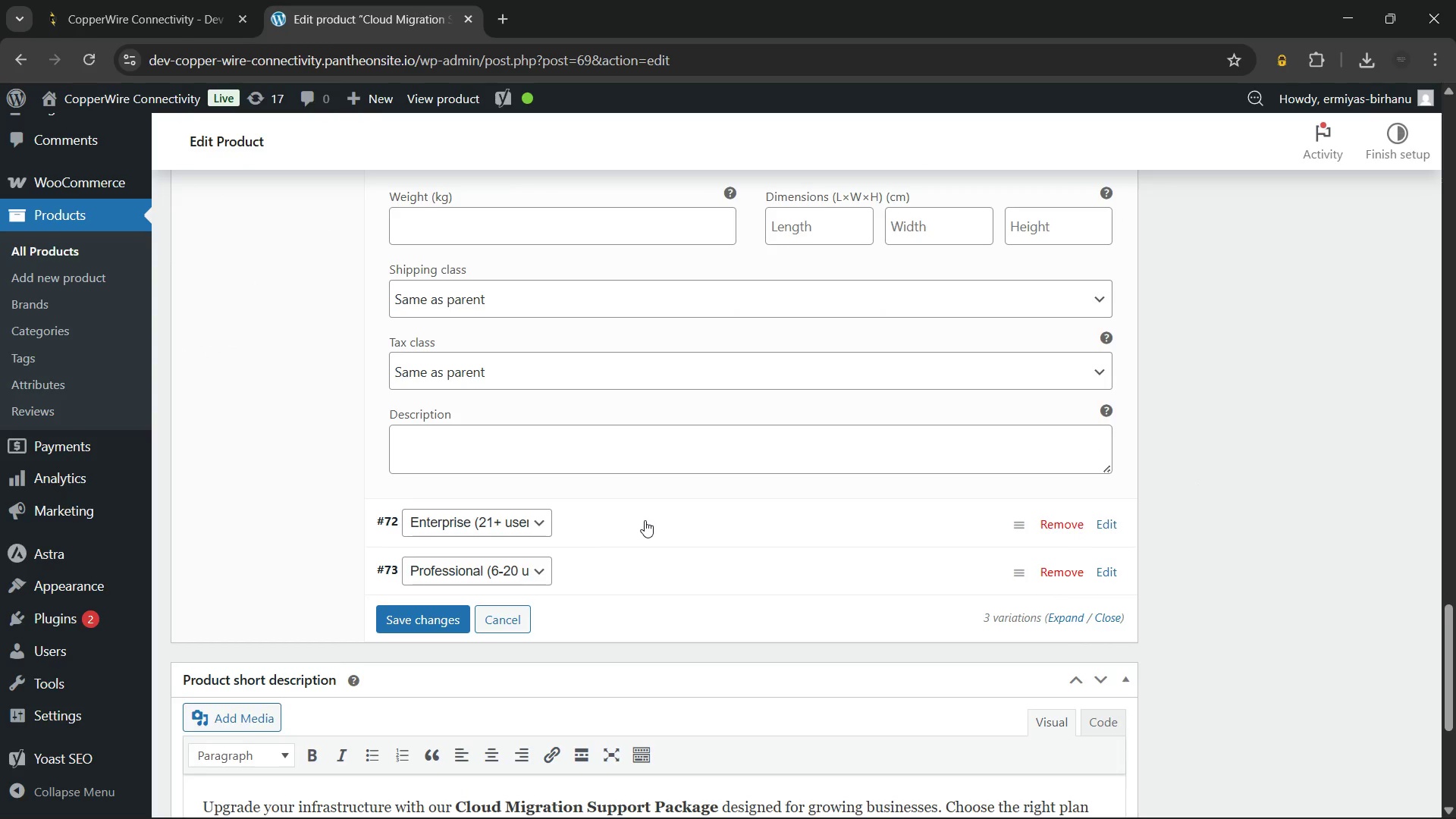 
left_click([645, 520])
 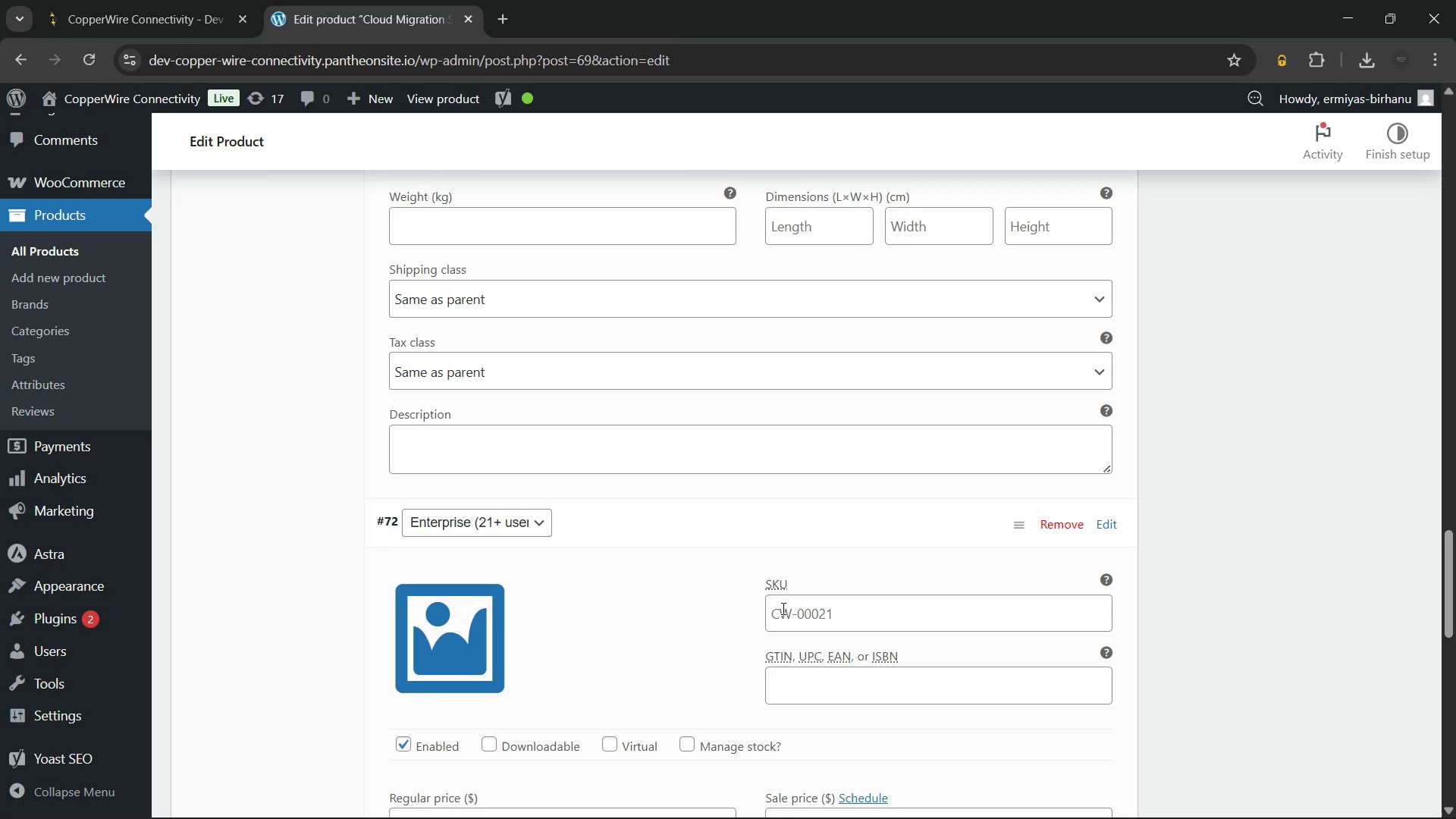 
scroll: coordinate [834, 266], scroll_direction: up, amount: 4.0
 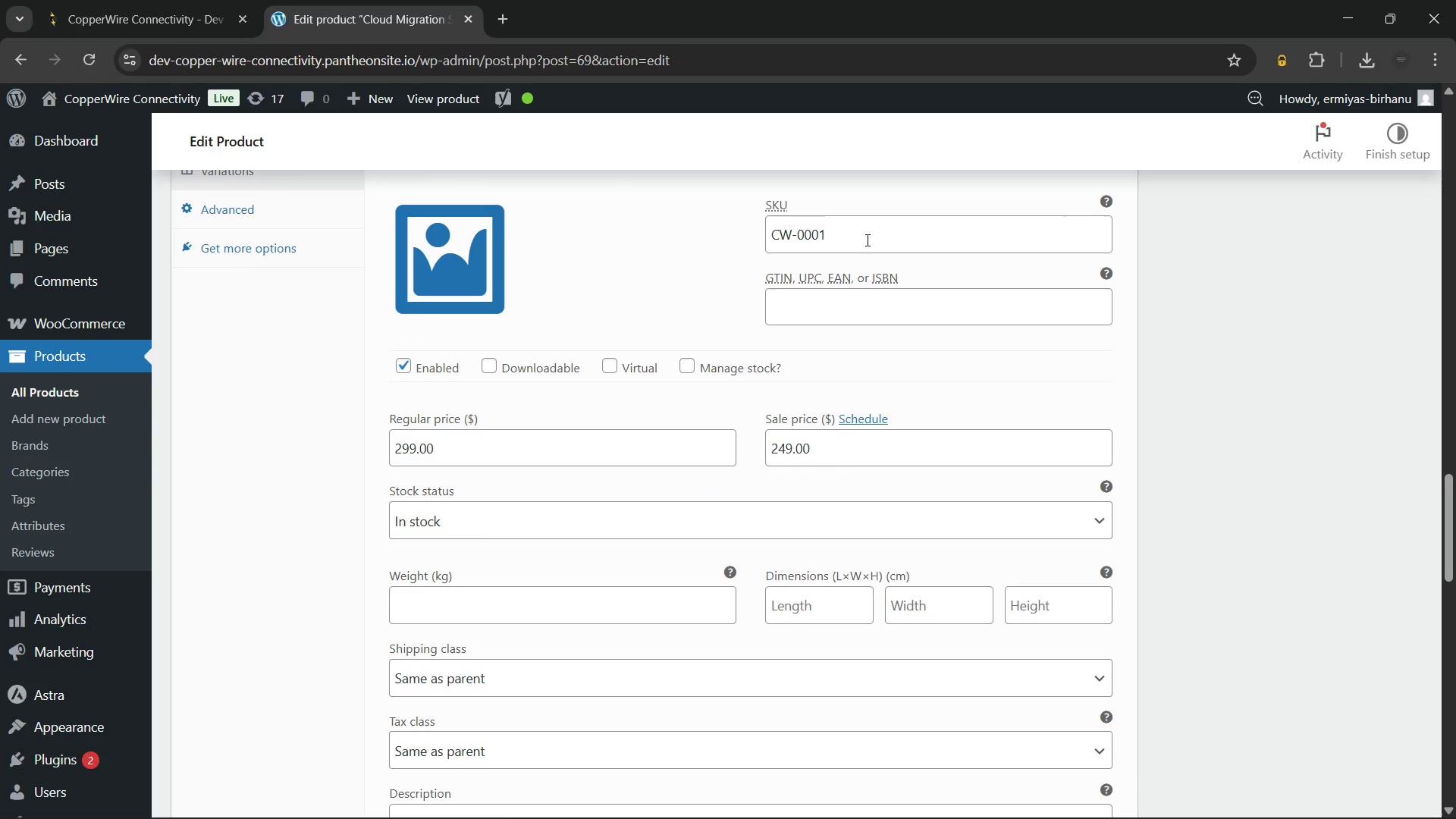 
scroll: coordinate [896, 360], scroll_direction: down, amount: 6.0
 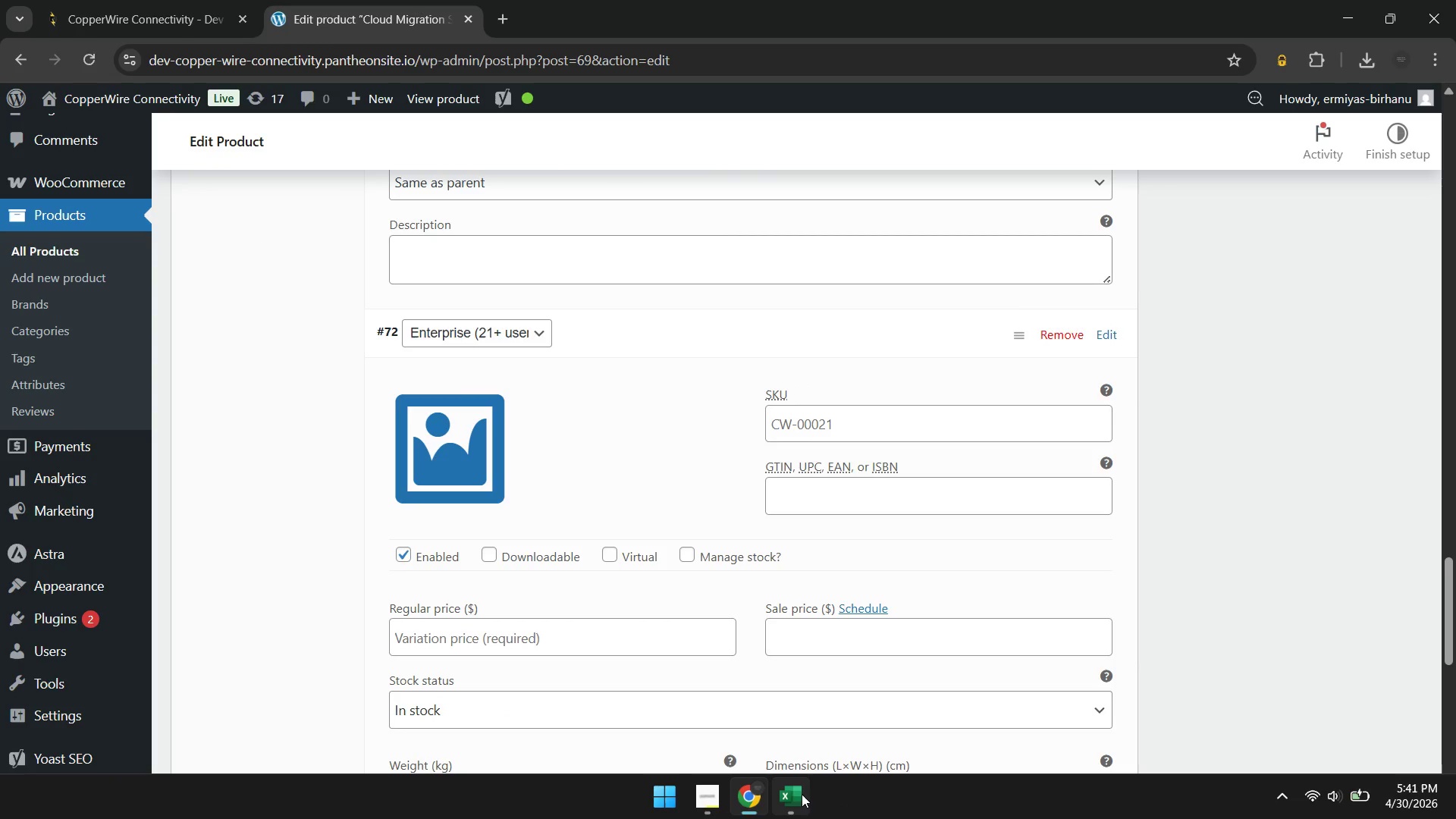 
left_click([802, 794])
 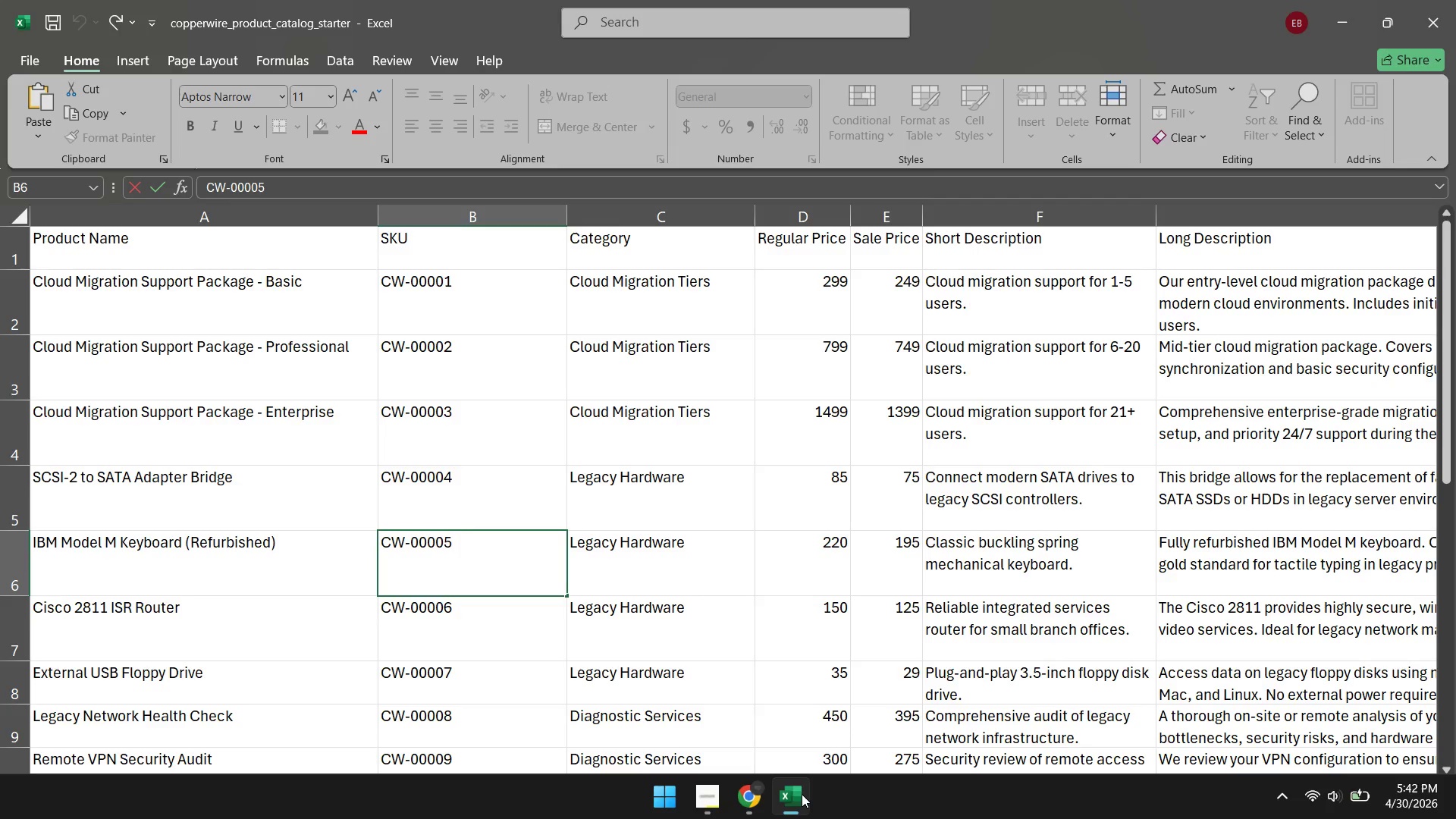 
wait(18.05)
 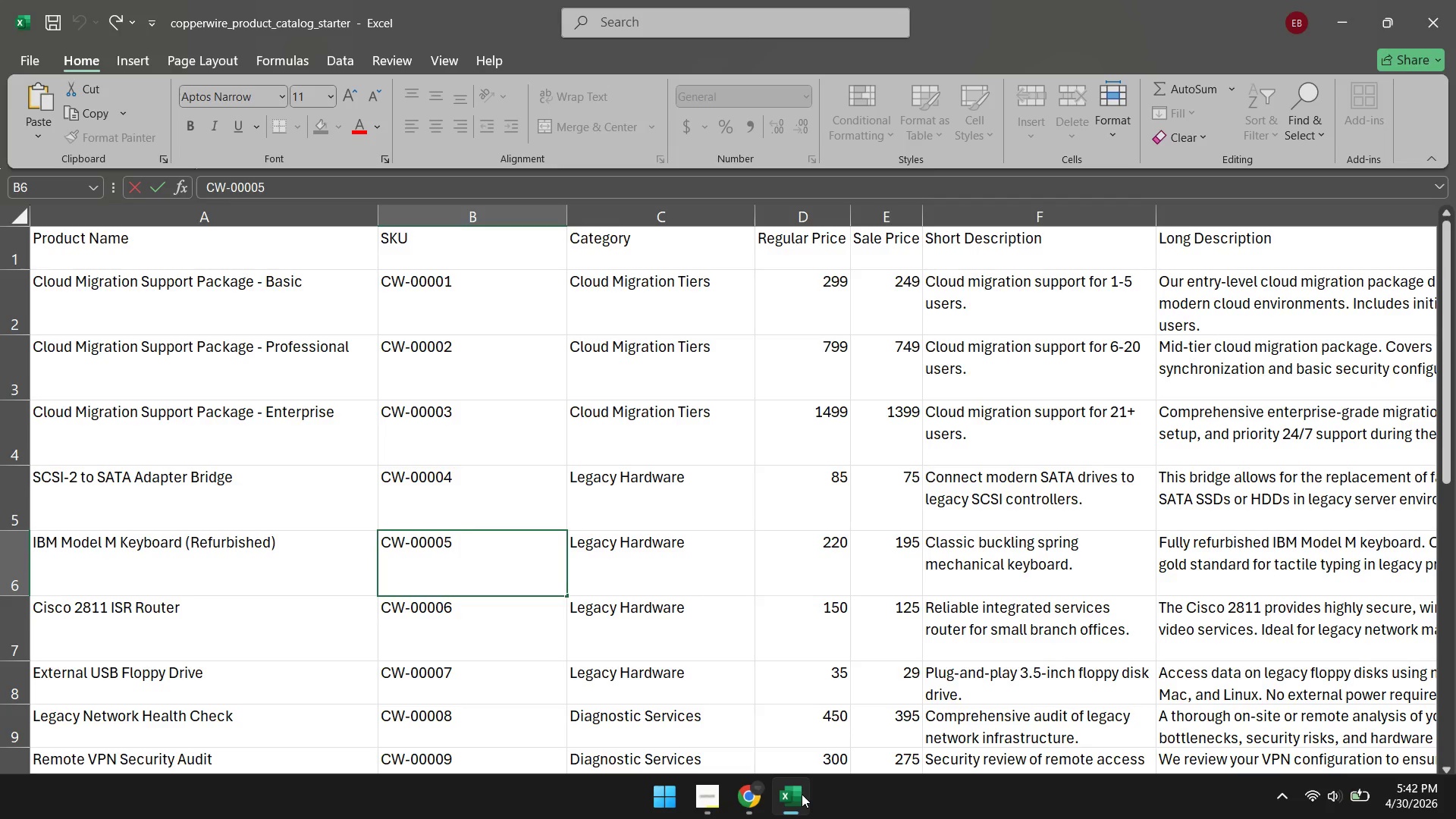 
left_click([761, 802])
 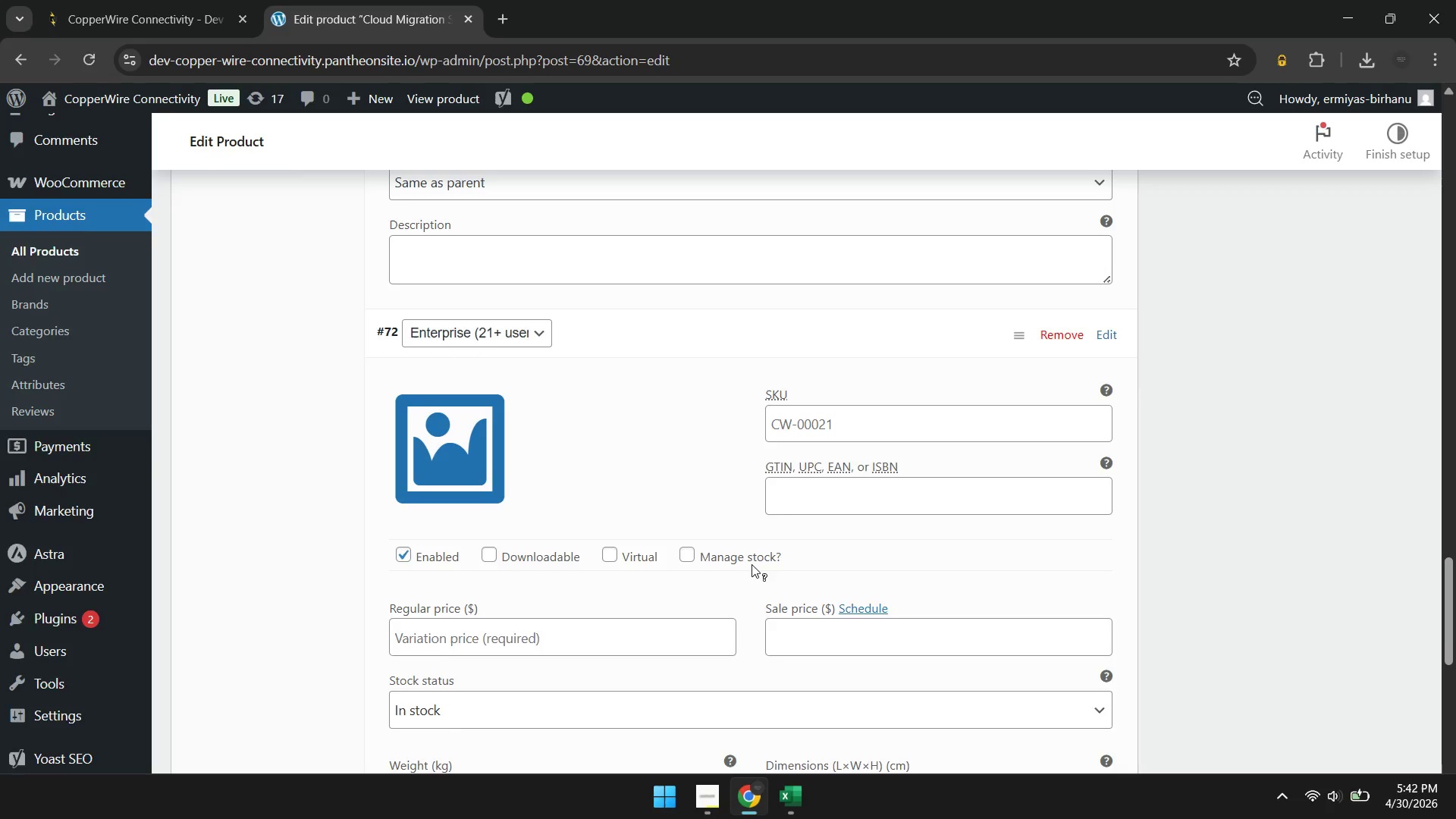 
scroll: coordinate [752, 564], scroll_direction: up, amount: 7.0
 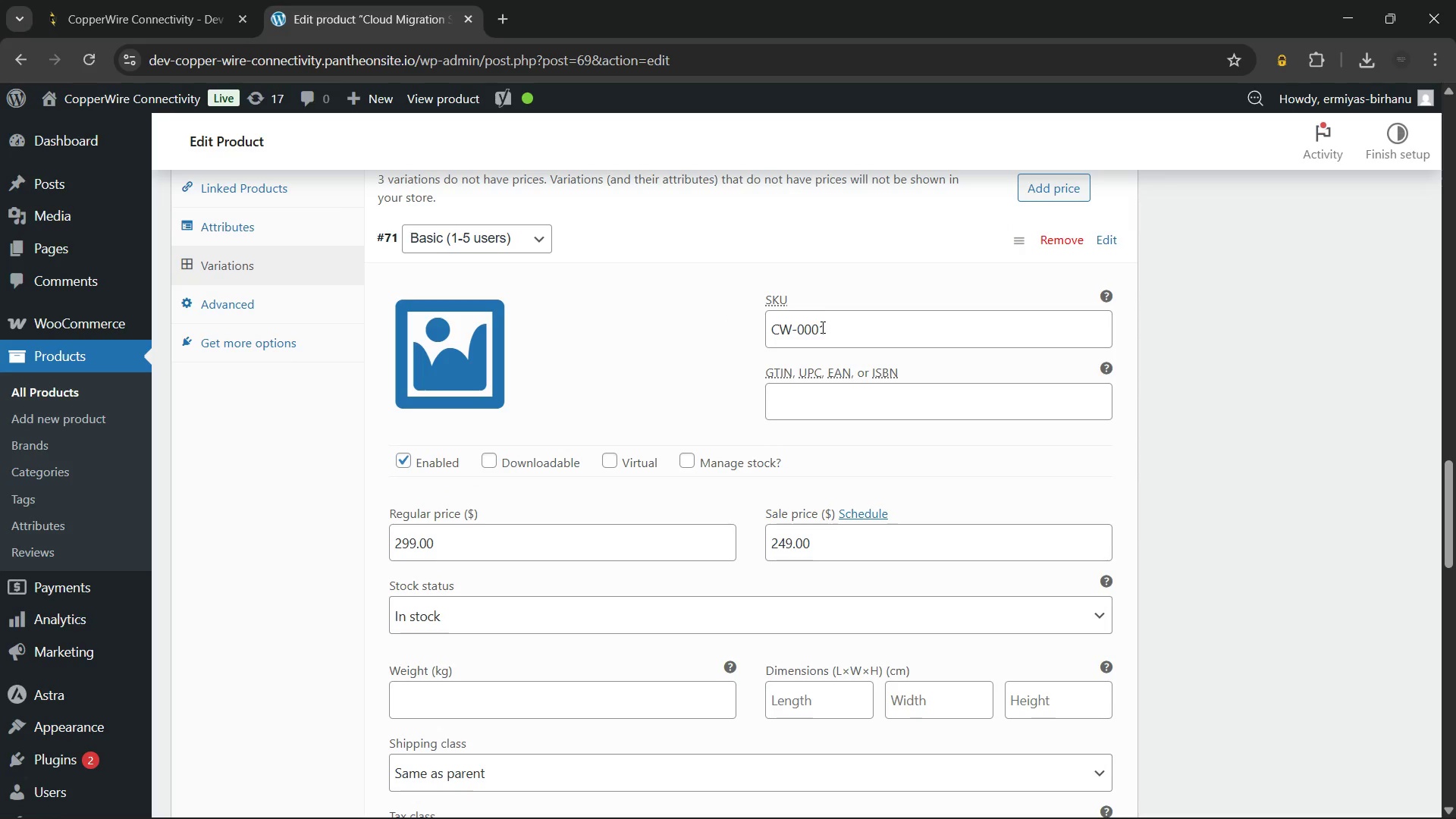 
left_click([819, 327])
 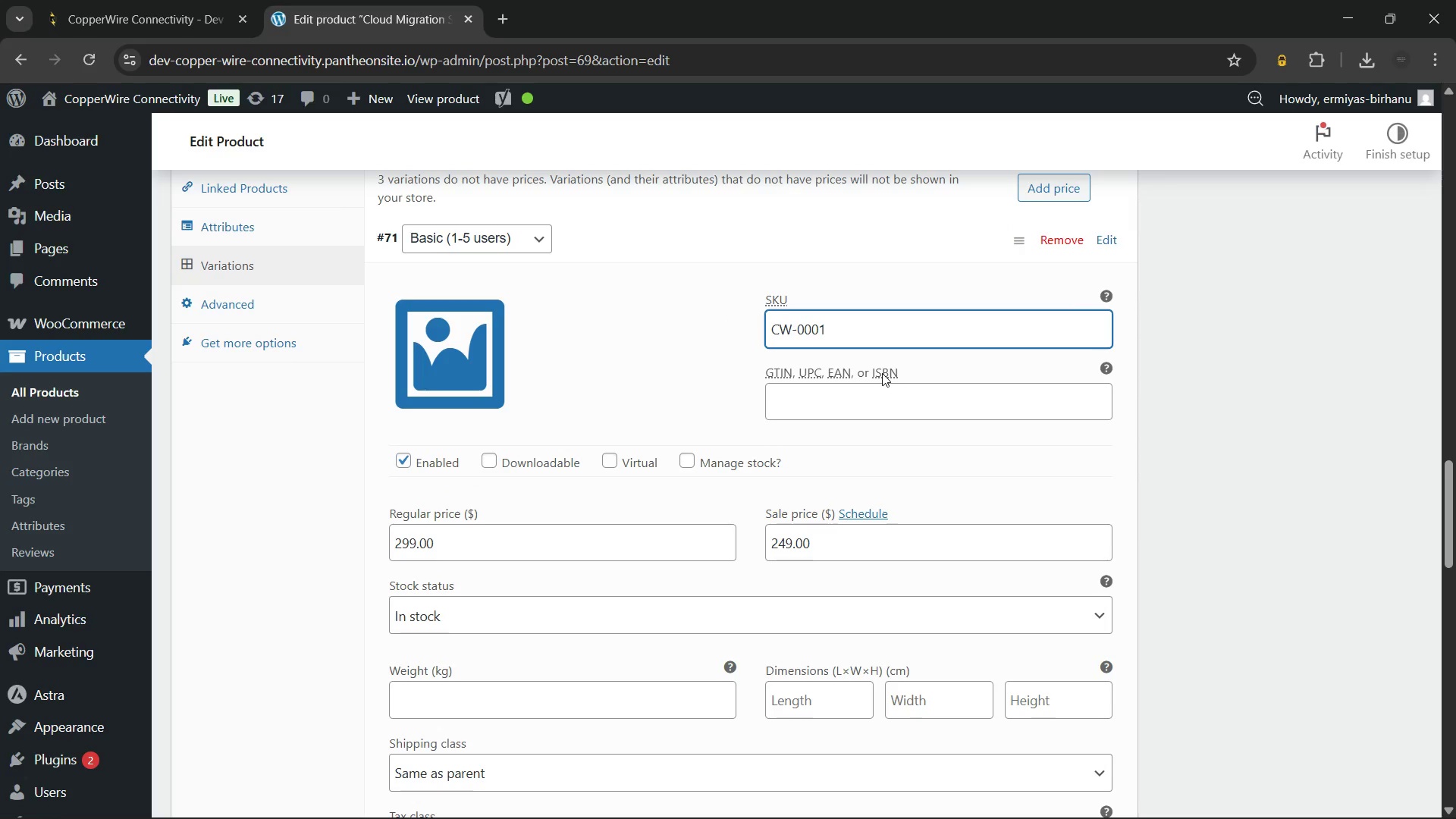 
key(0)
 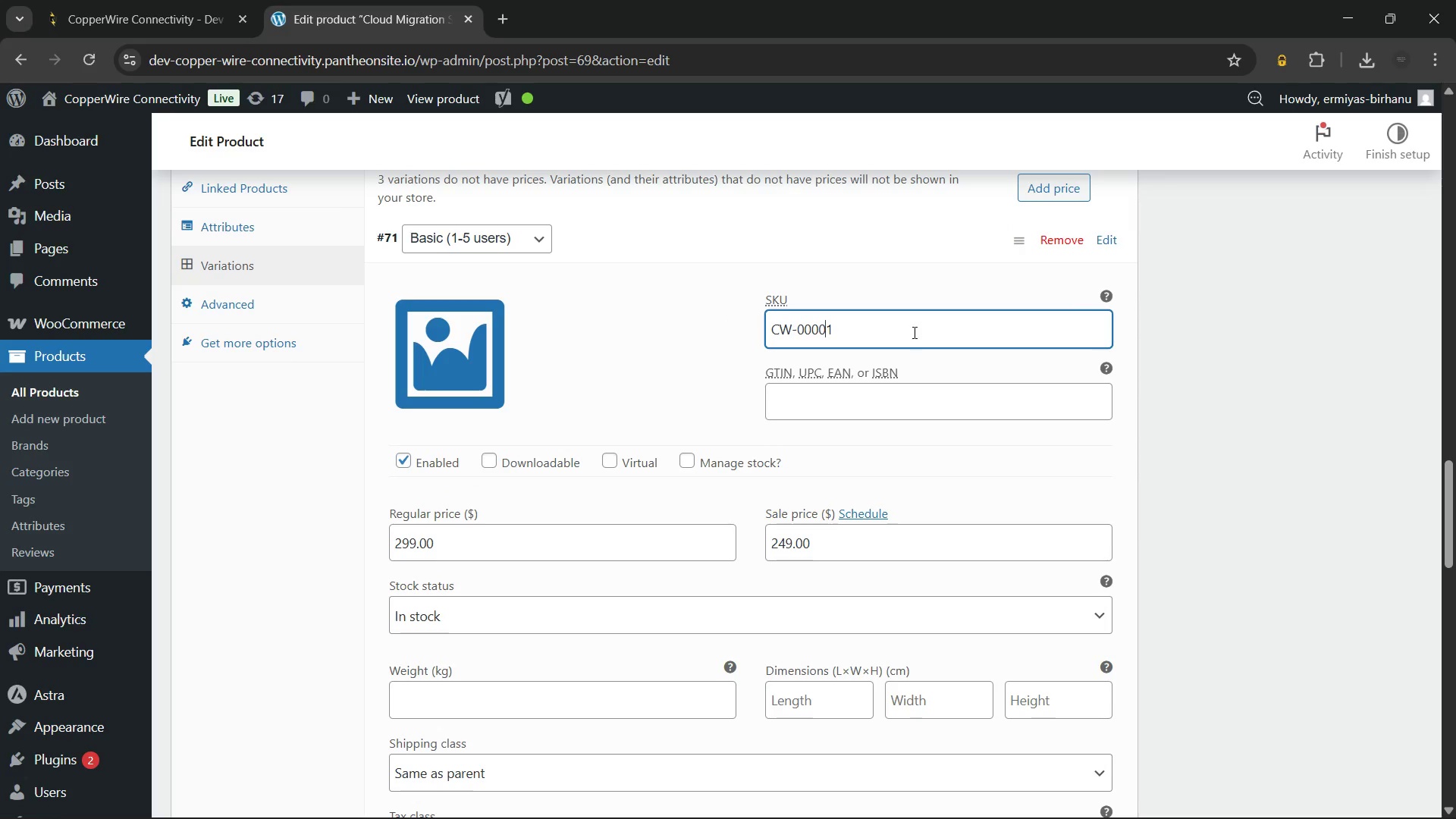 
left_click([913, 332])
 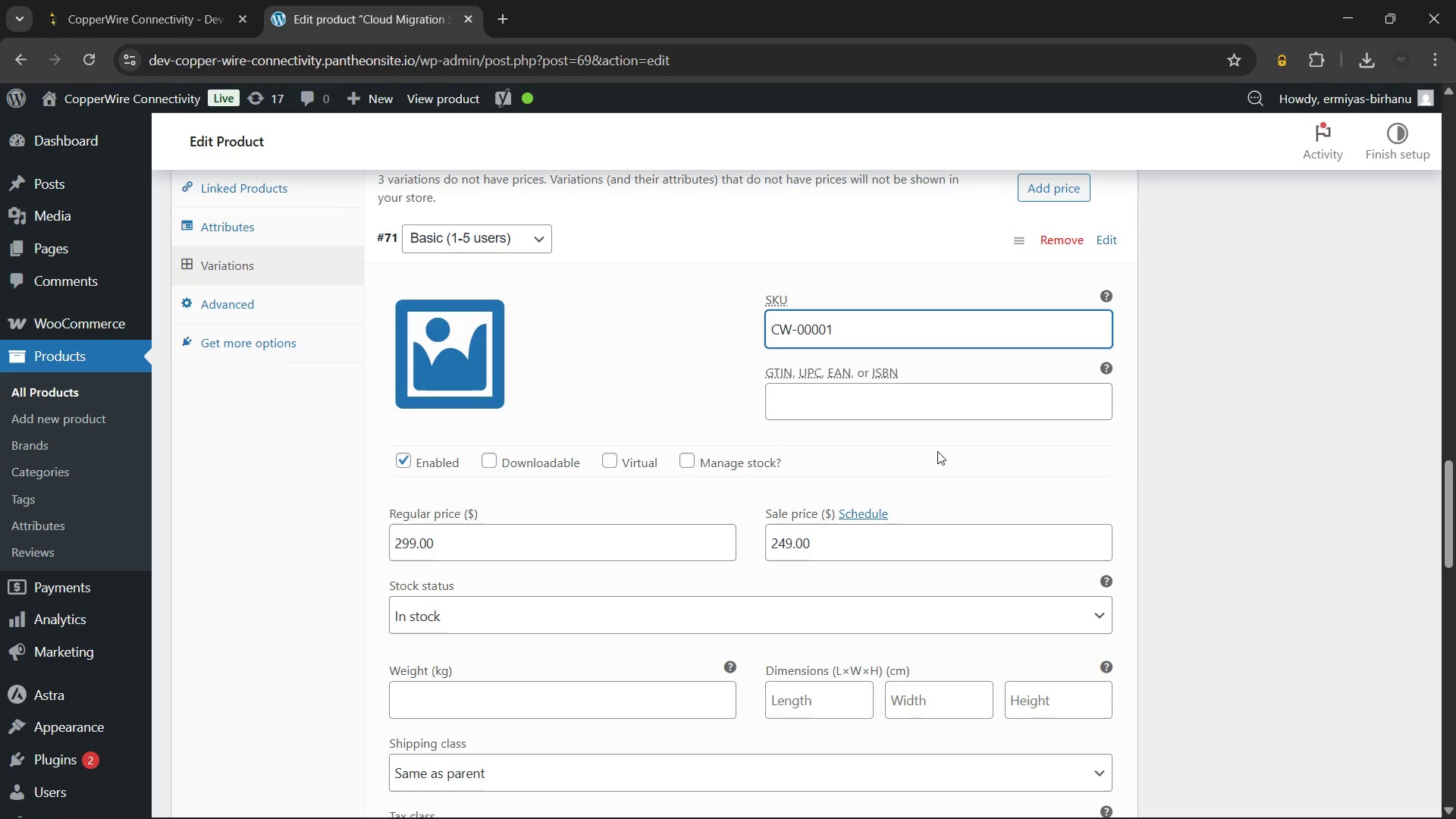 
left_click([937, 451])
 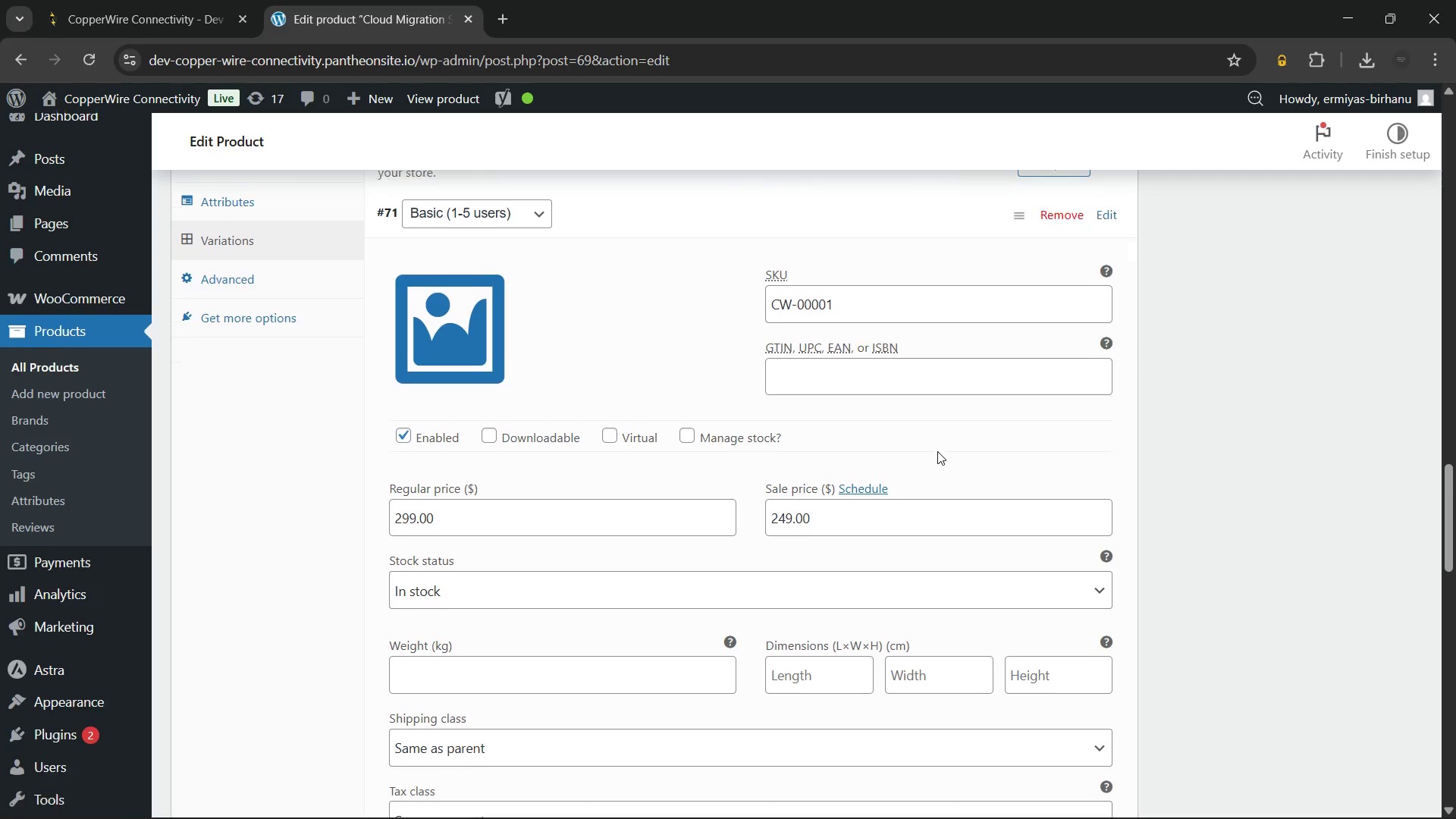 
scroll: coordinate [937, 451], scroll_direction: none, amount: 0.0
 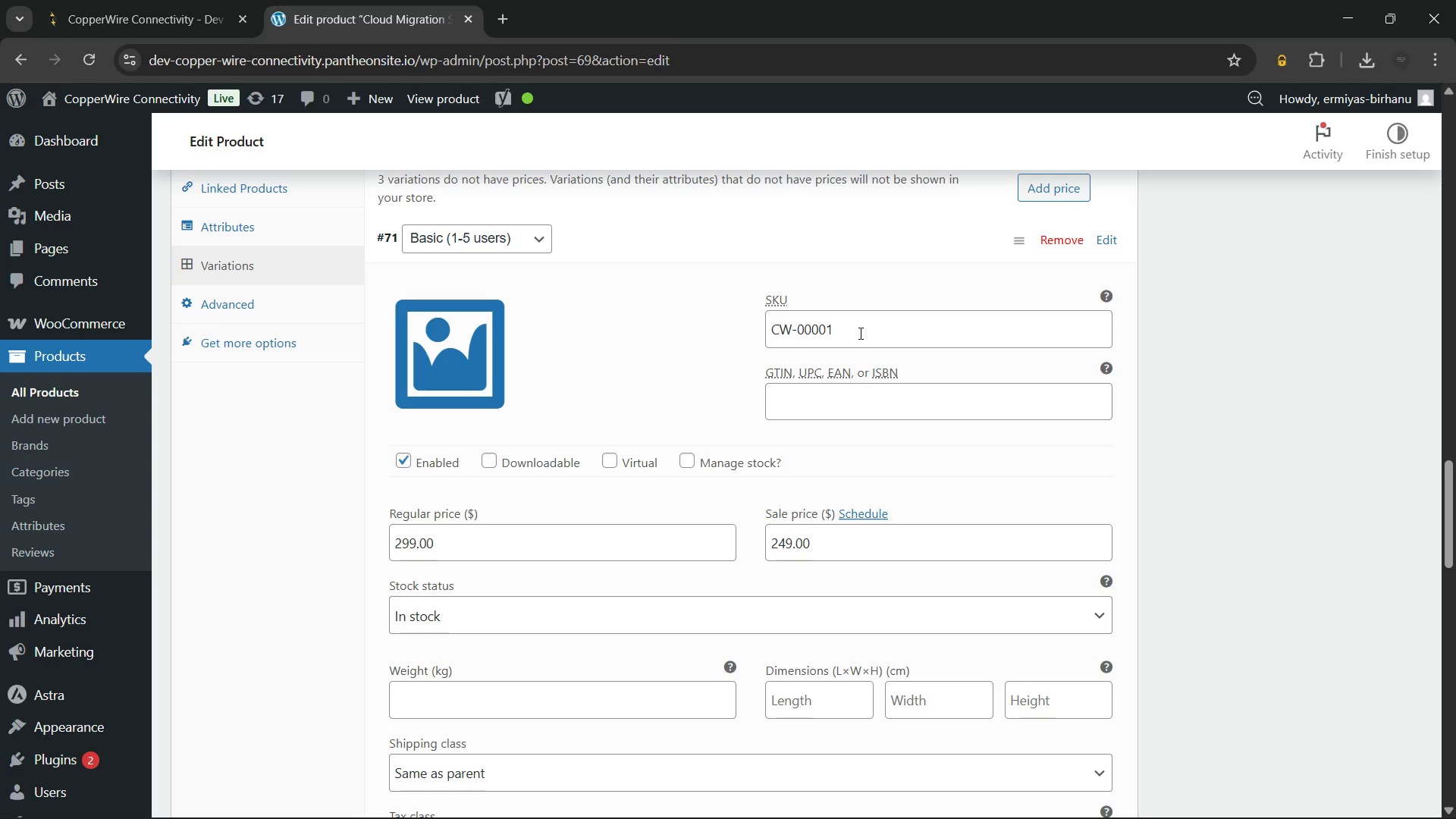 
left_click([859, 333])
 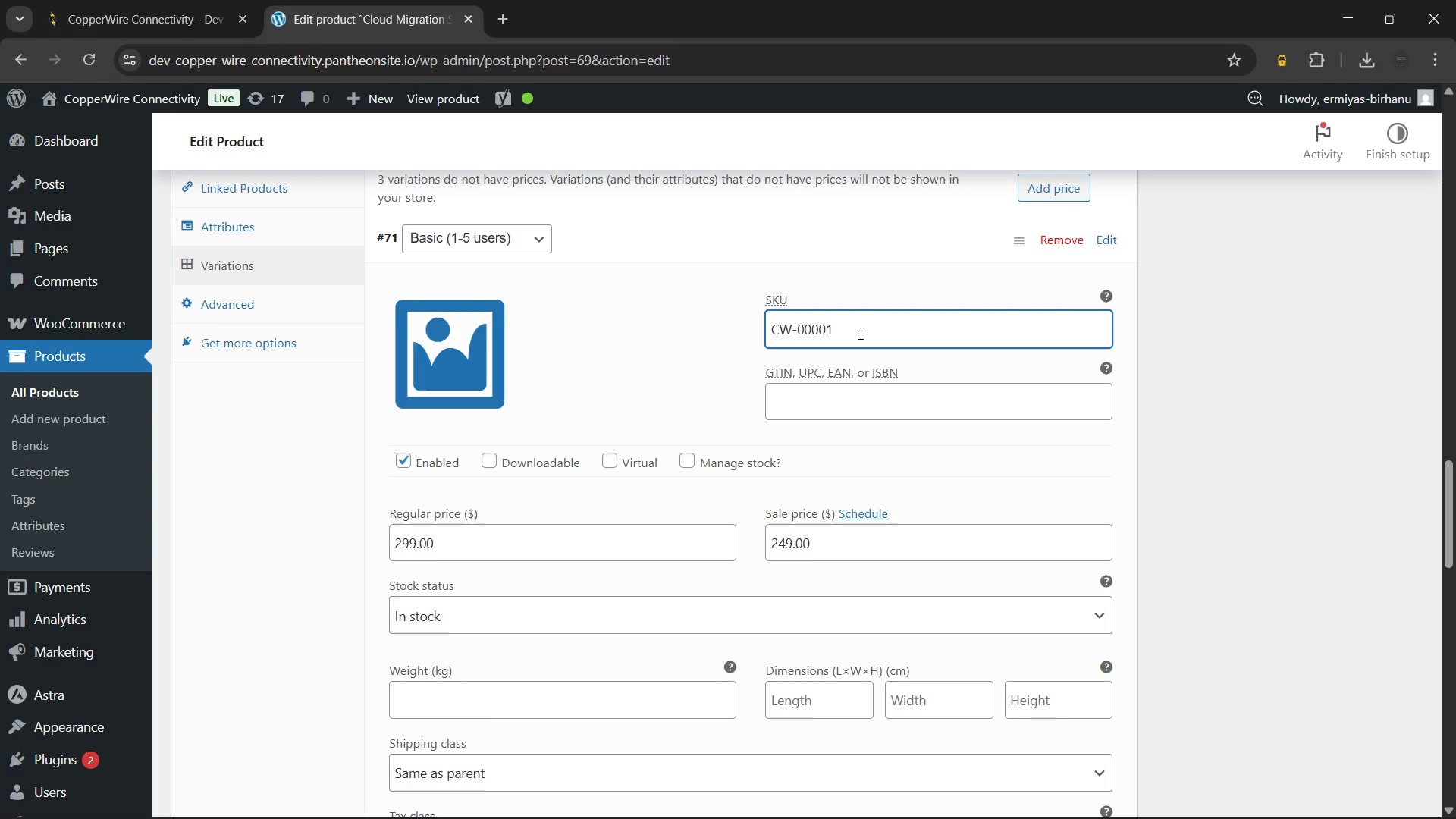 
key(Control+A)
 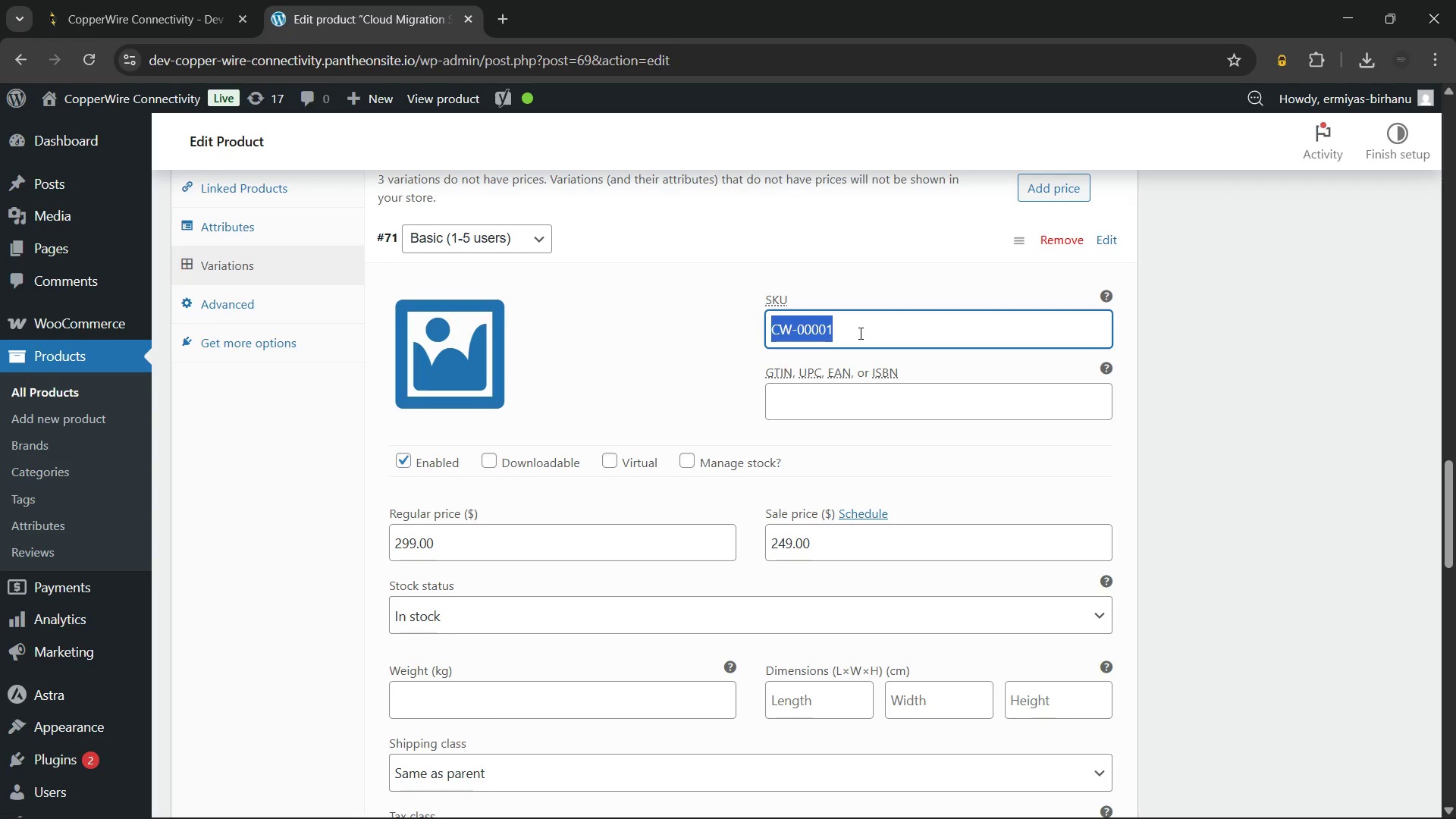 
key(Control+C)
 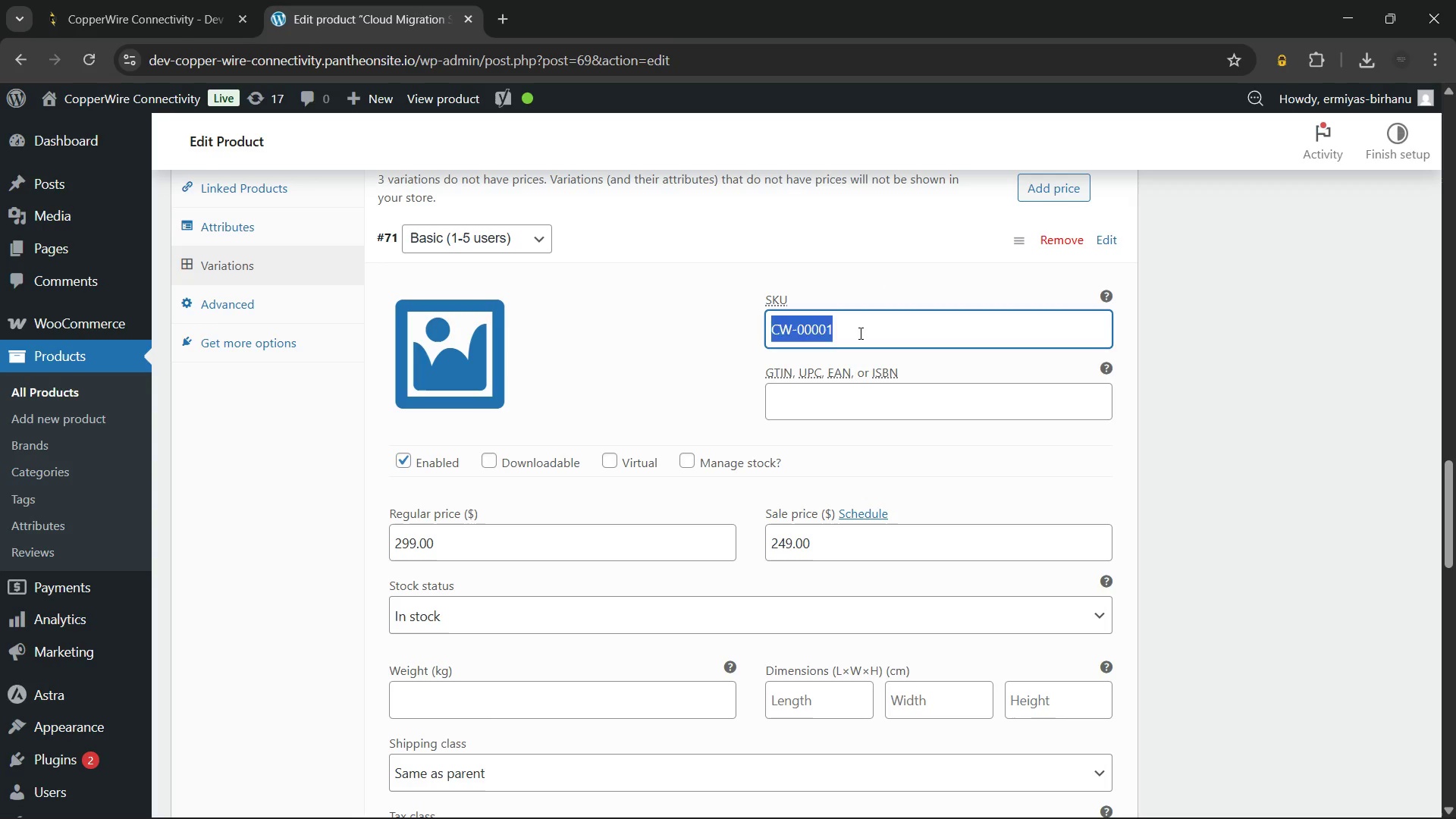 
left_click([859, 333])
 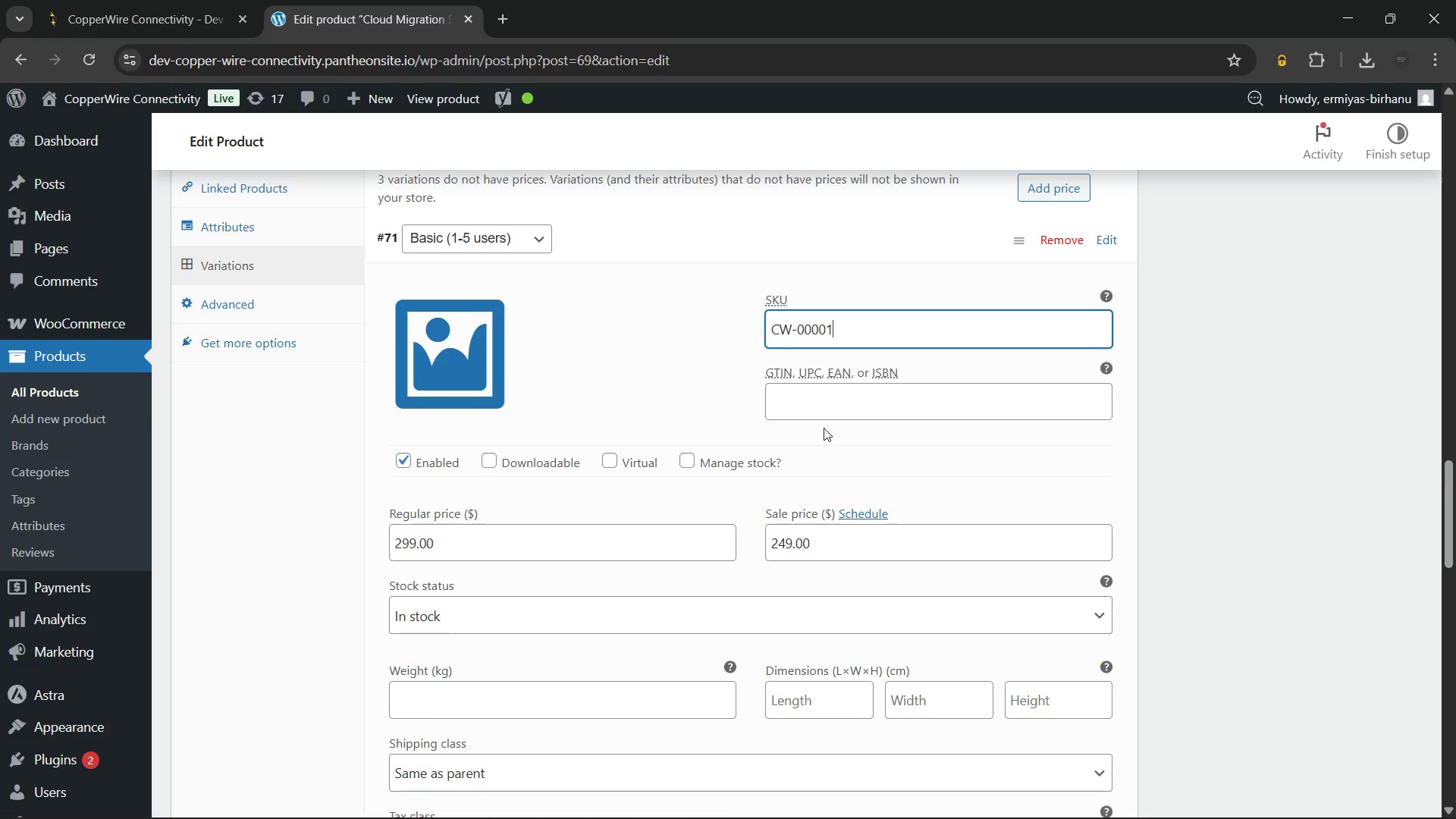 
scroll: coordinate [805, 427], scroll_direction: down, amount: 7.0
 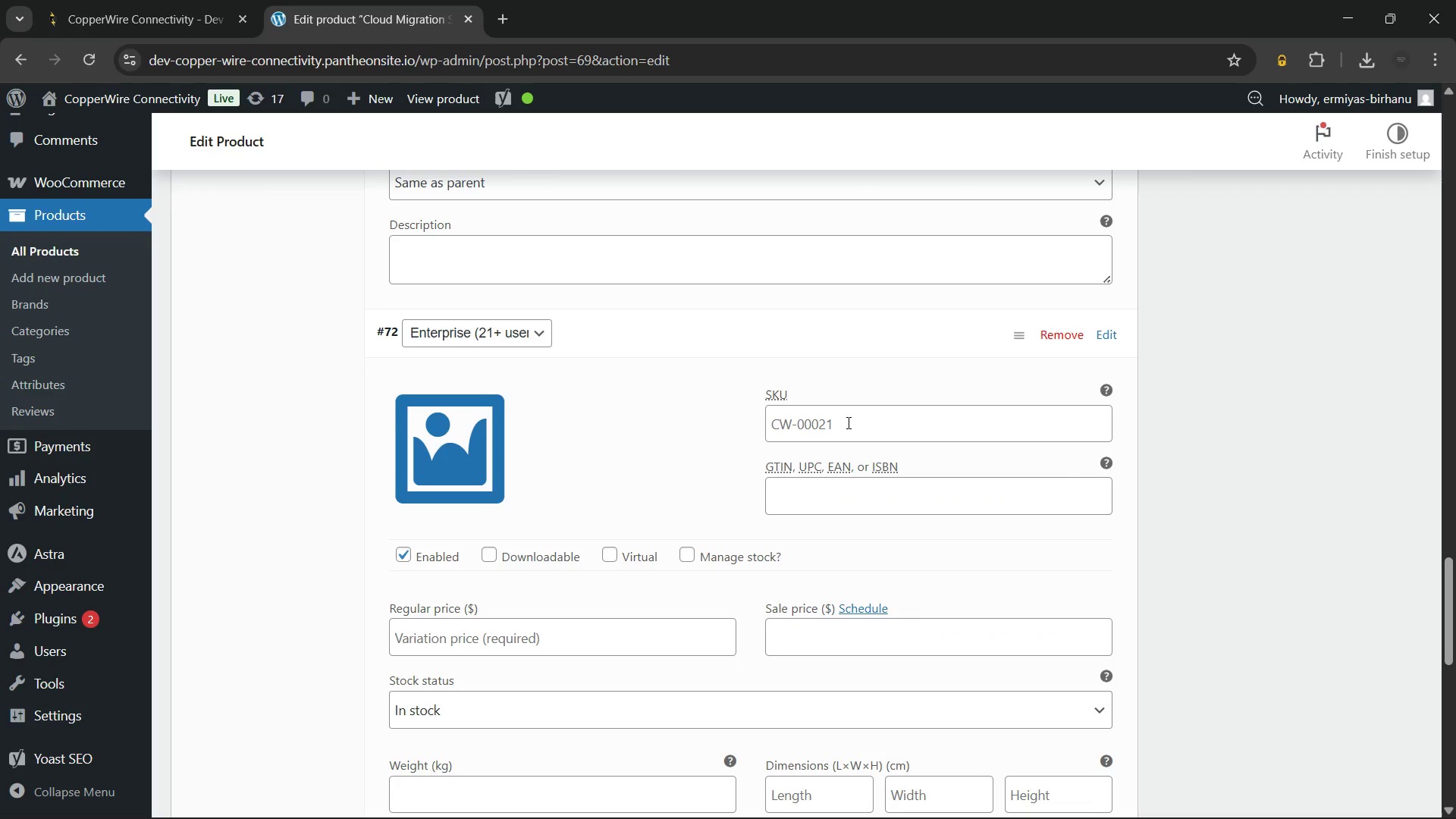 
left_click([847, 422])
 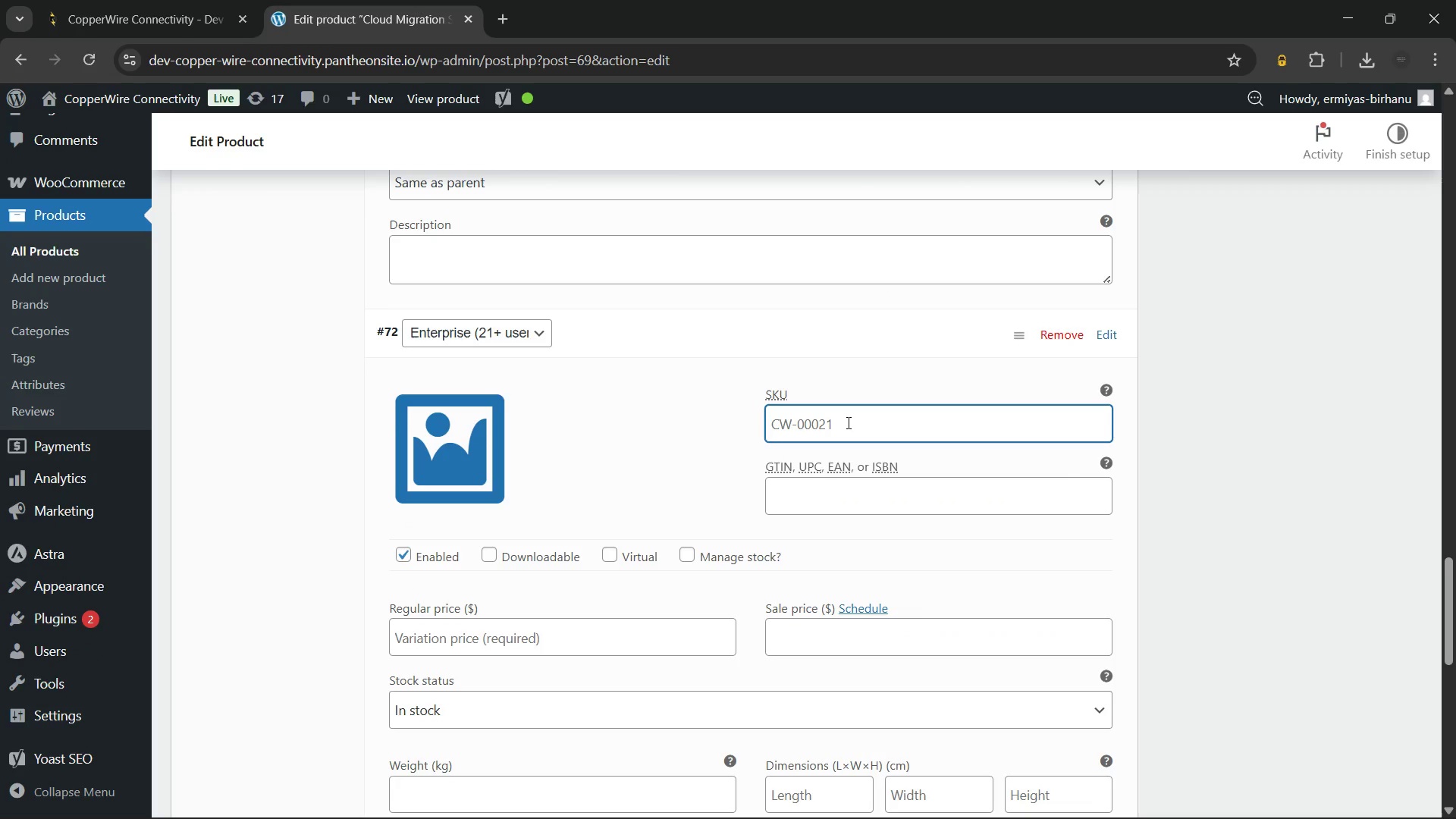 
key(Control+V)
 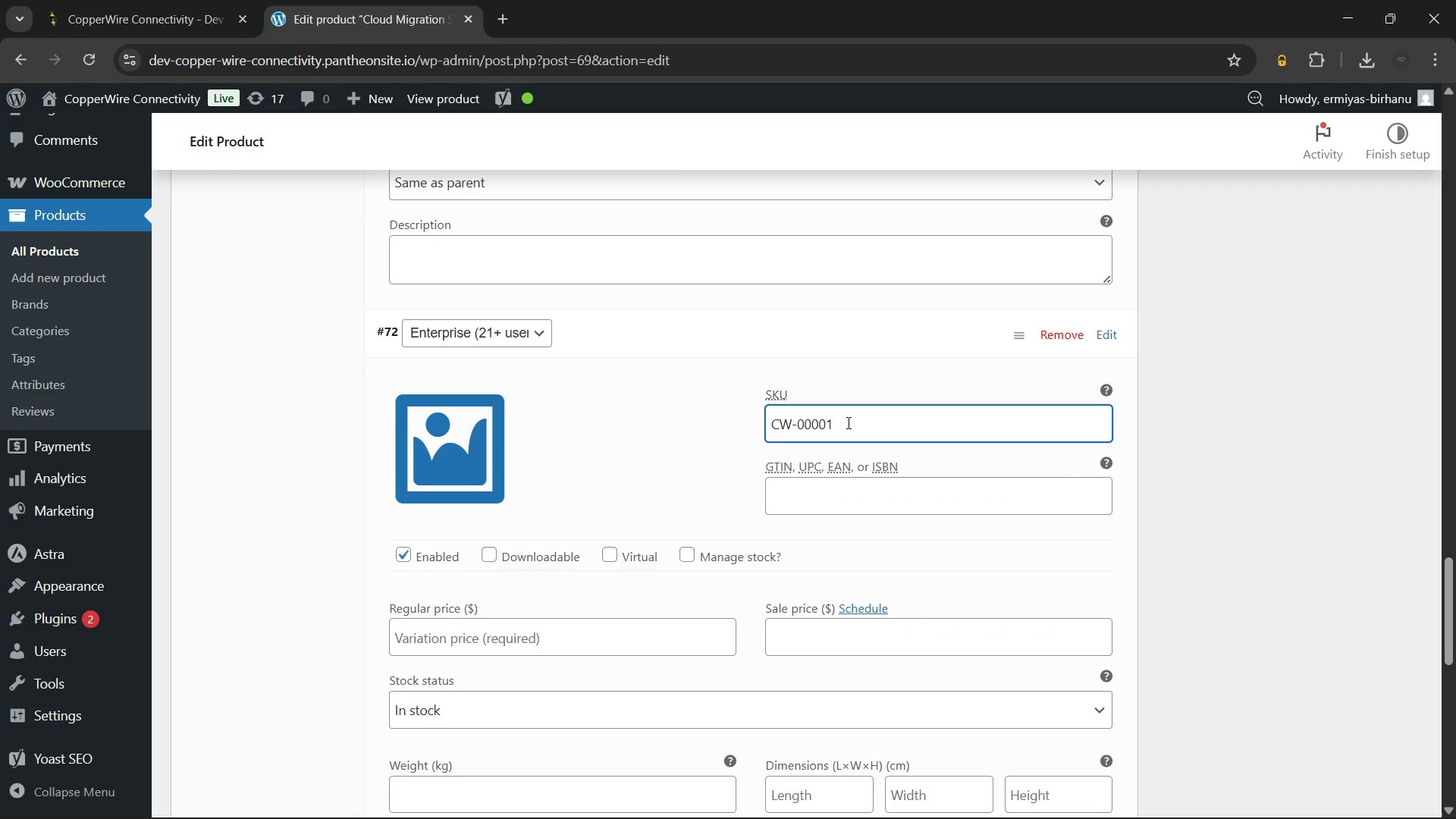 
key(Backspace)
 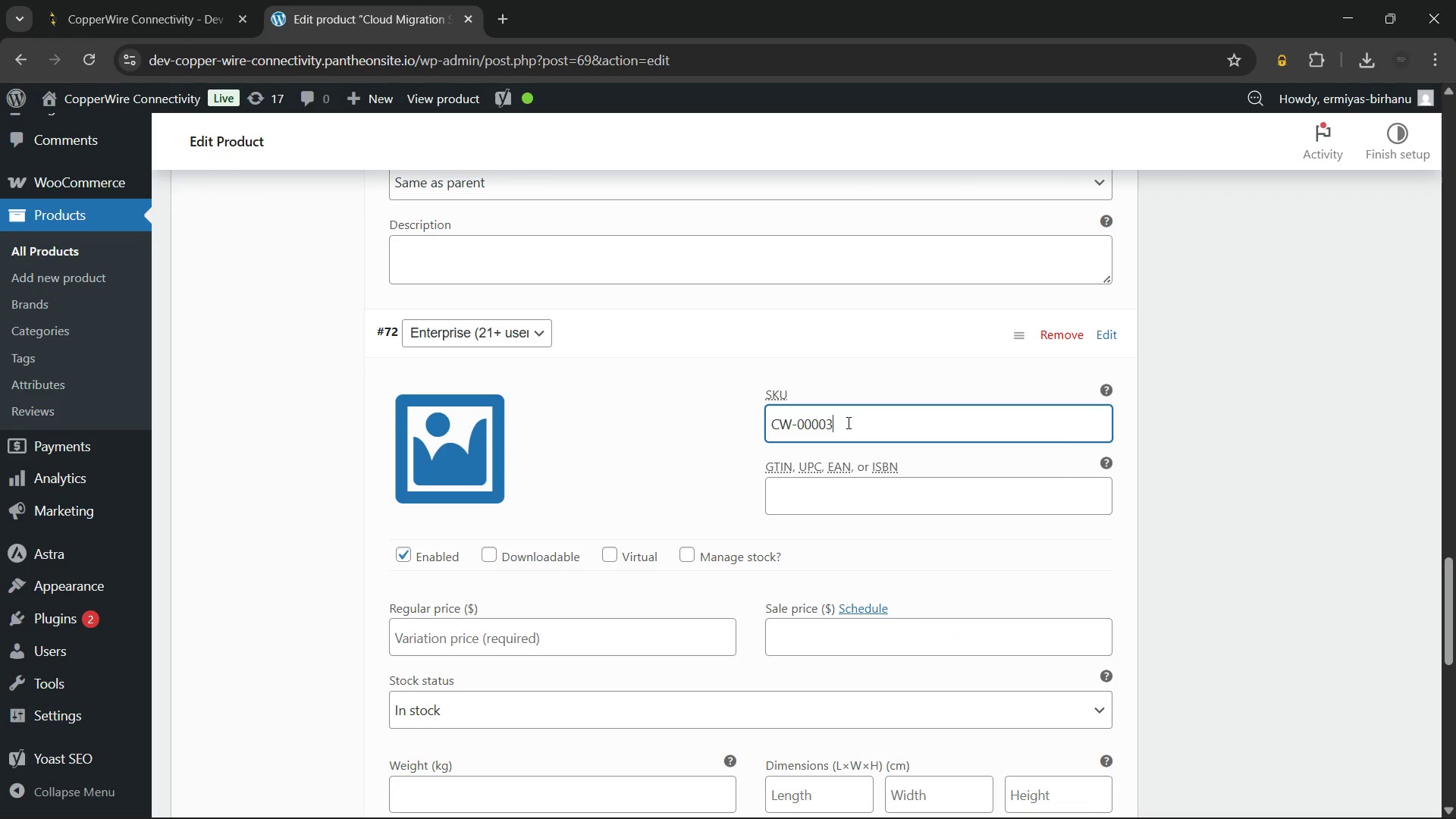 
key(3)
 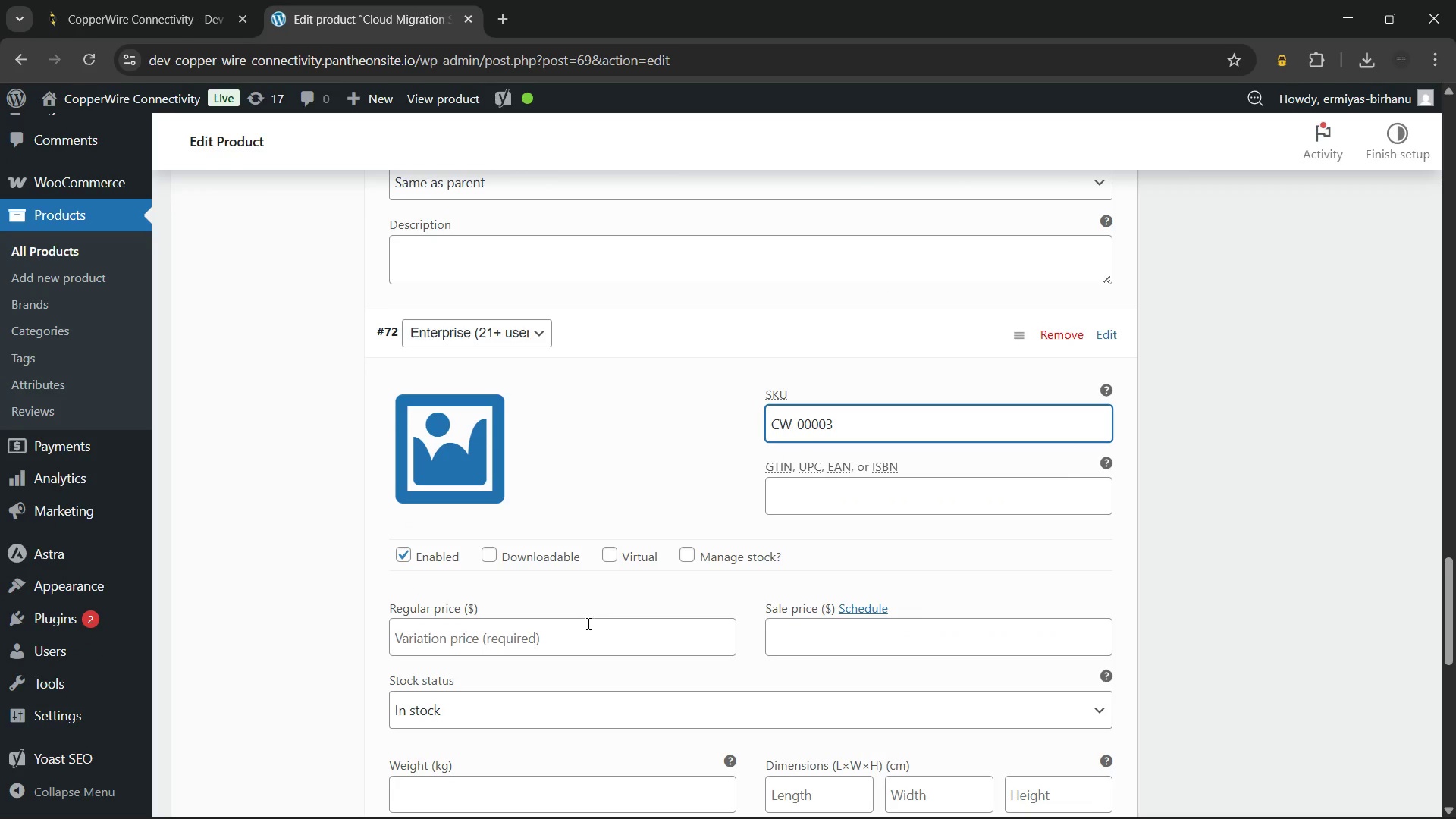 
left_click([583, 633])
 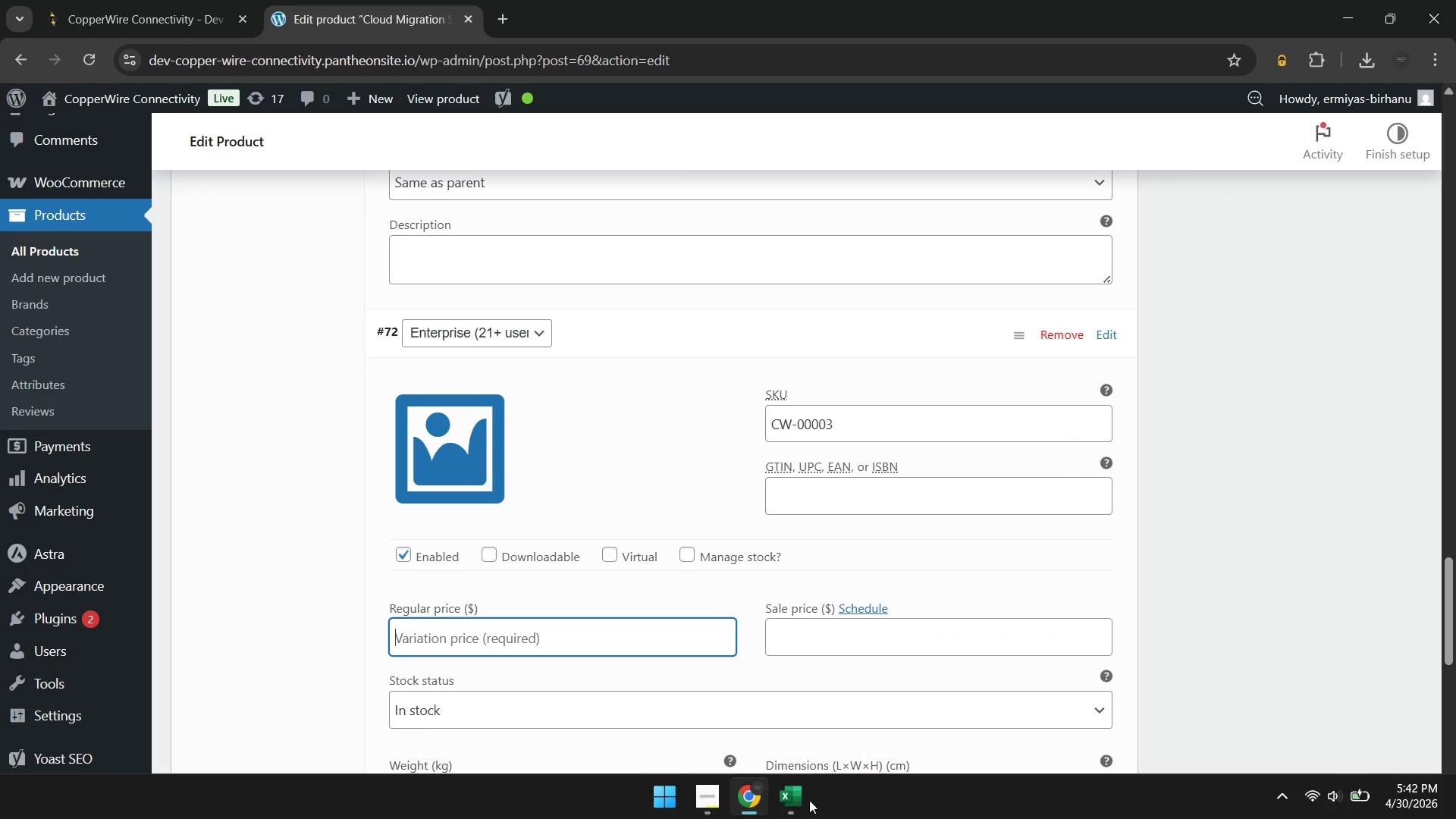 
left_click([802, 800])
 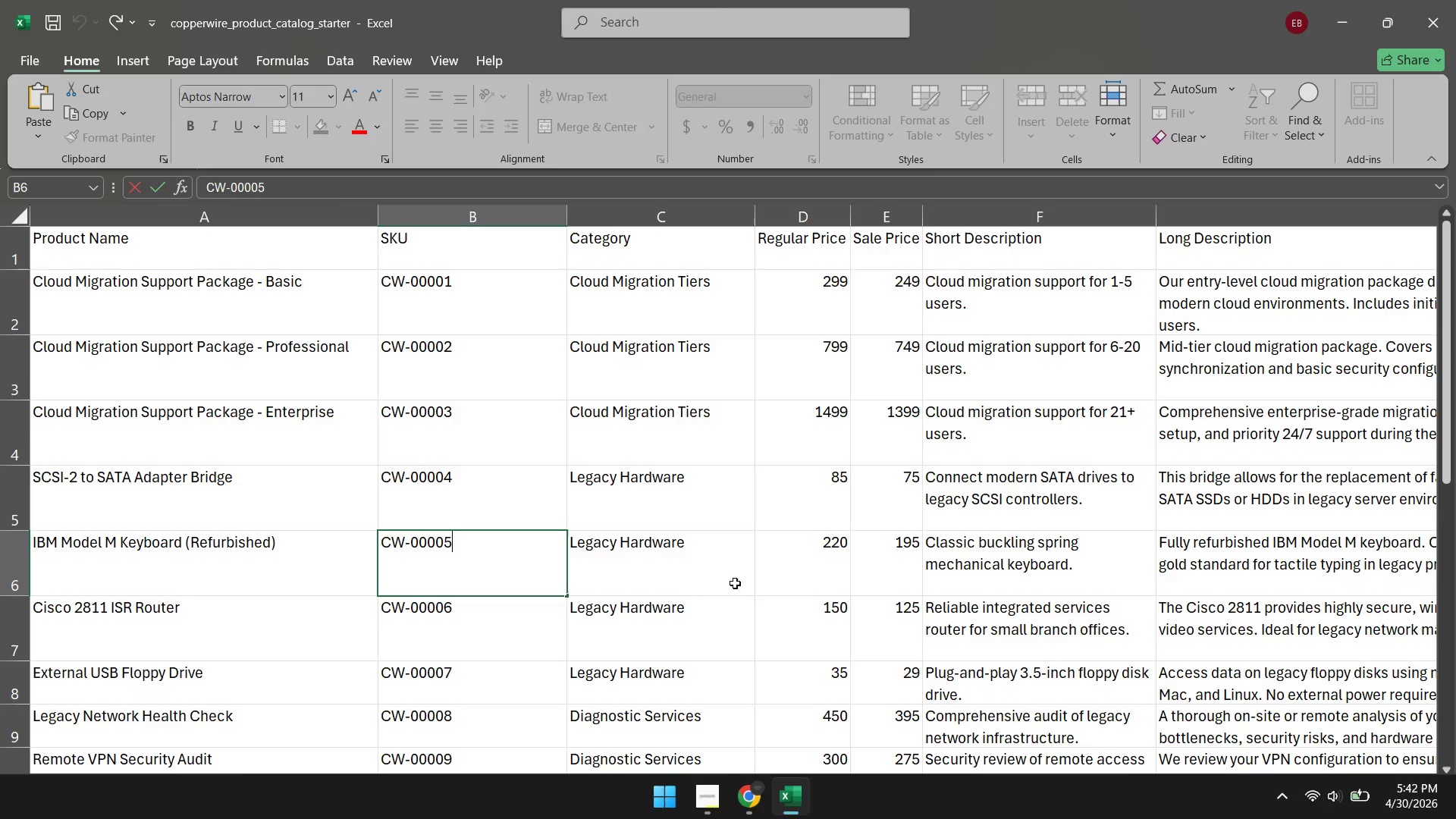 
left_click([808, 426])
 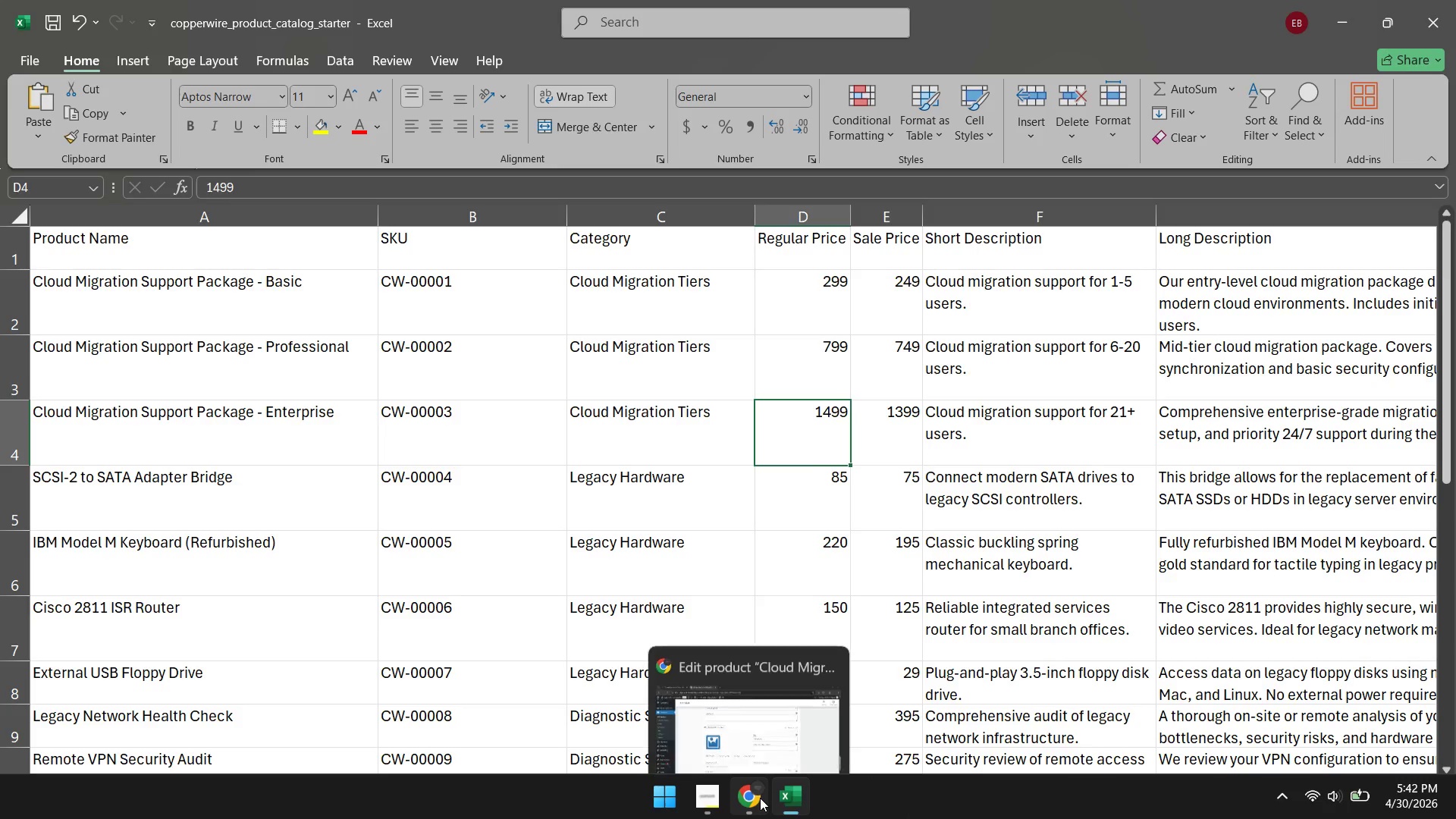 
left_click([760, 798])
 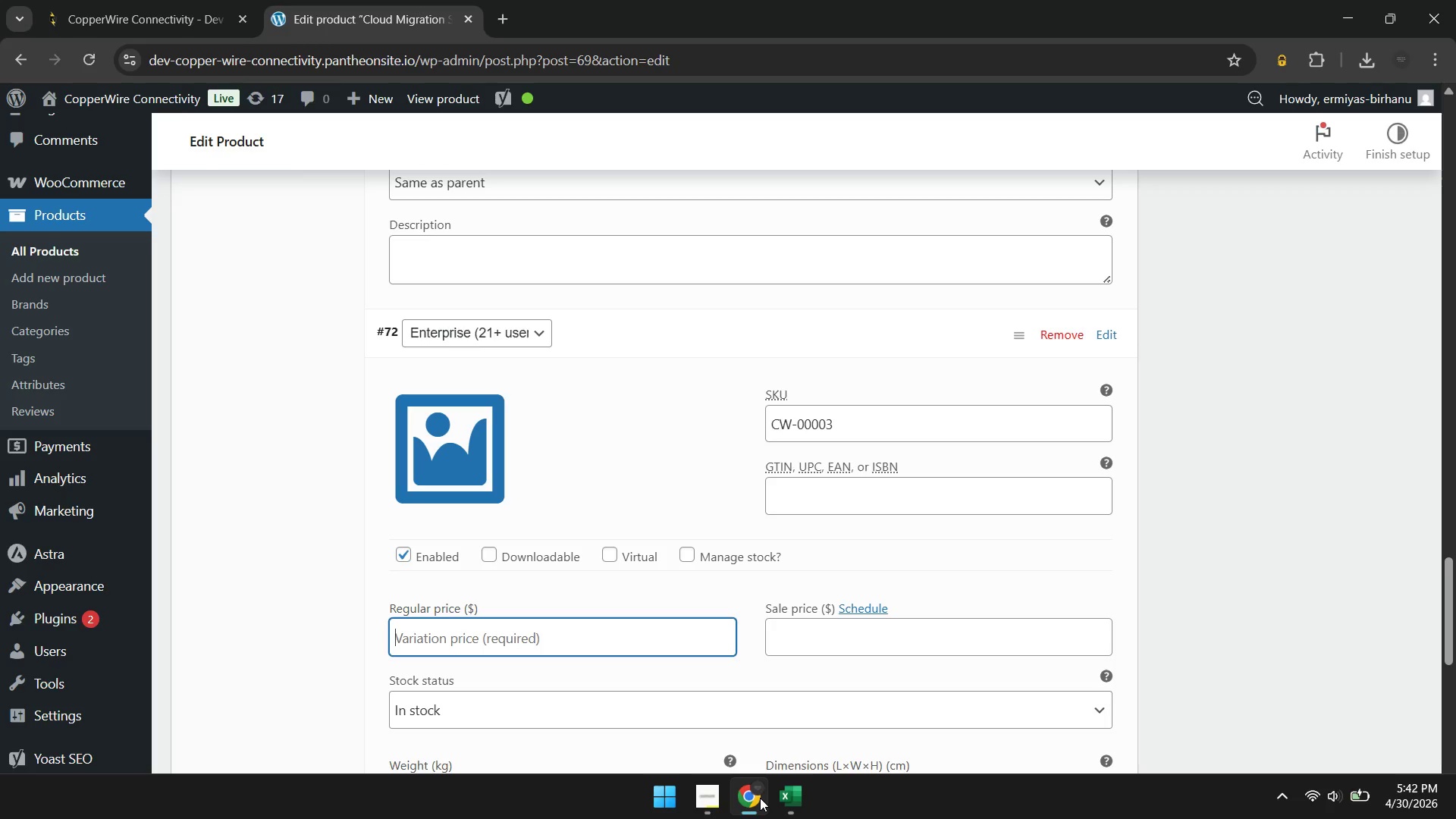 
key(Numpad1)
 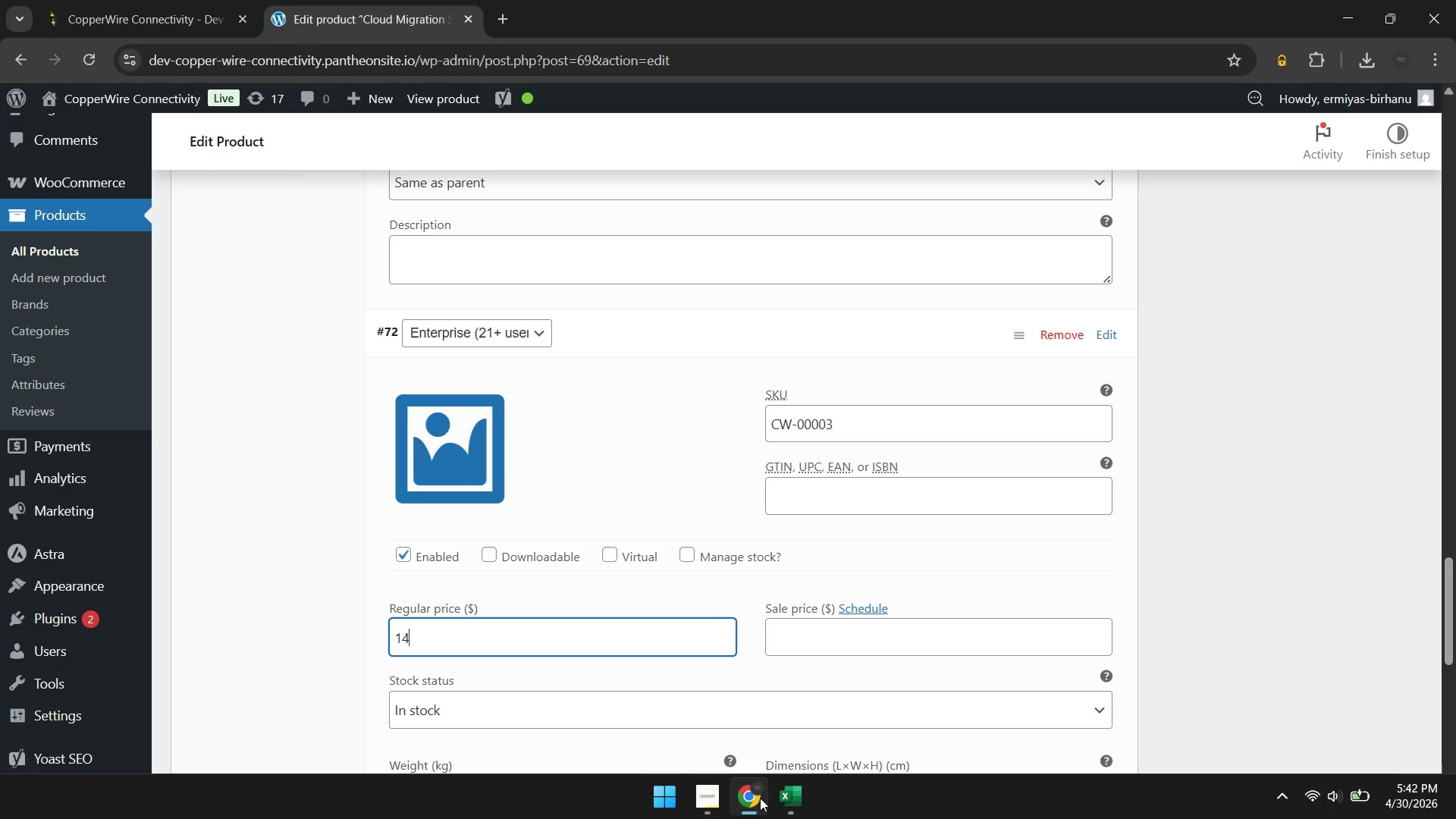 
key(Numpad4)
 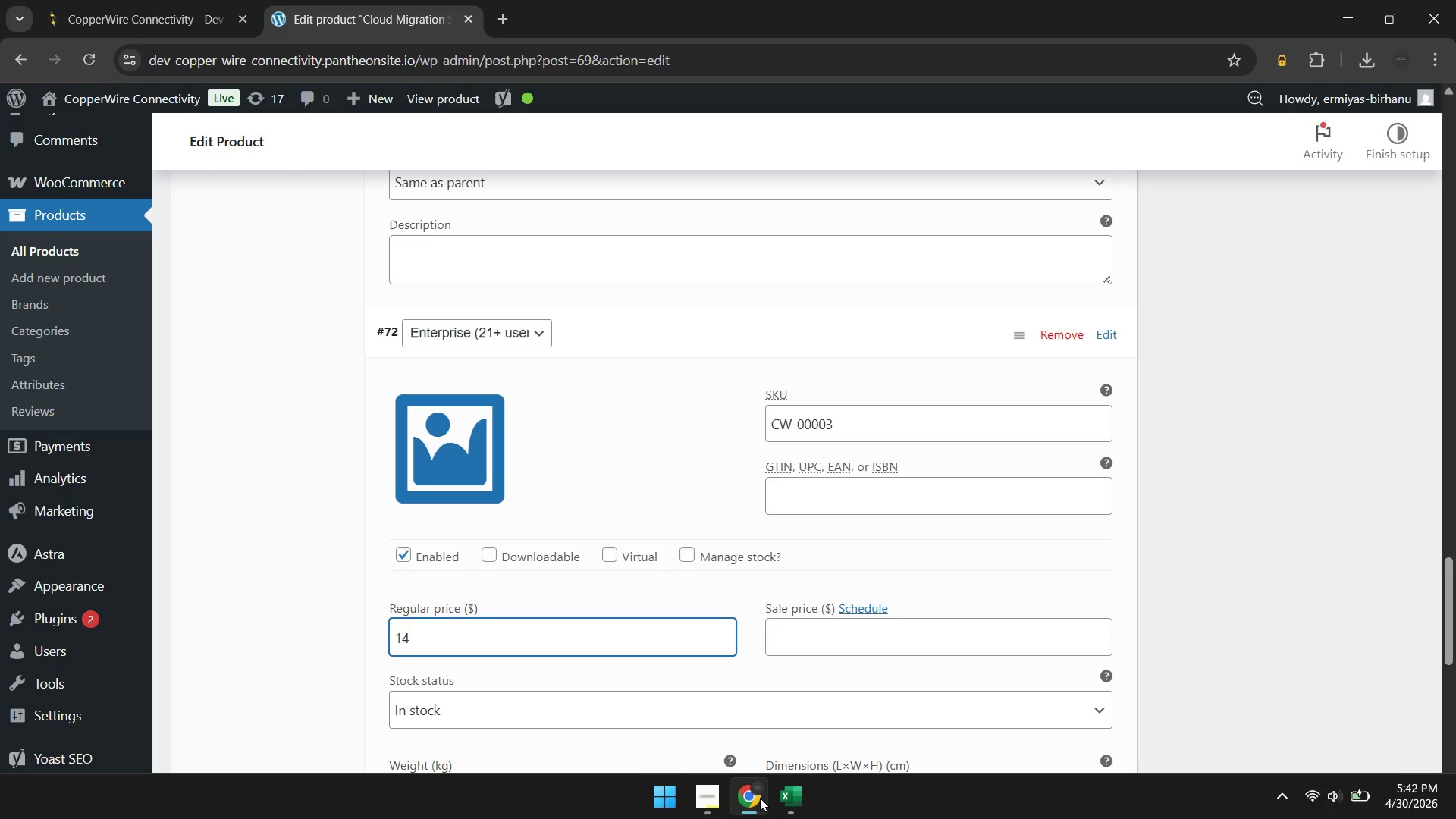 
key(Numpad9)
 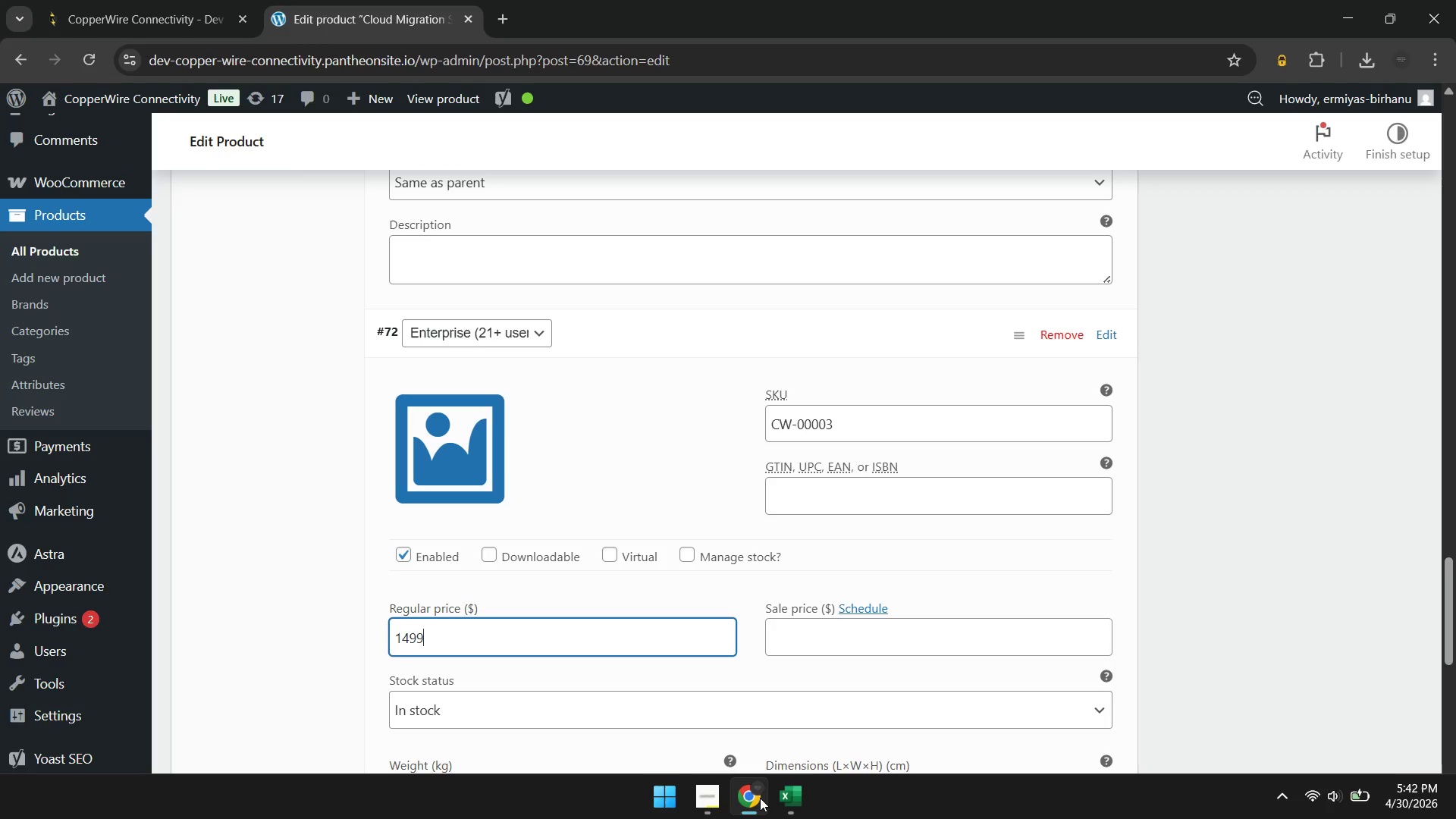 
key(Numpad9)
 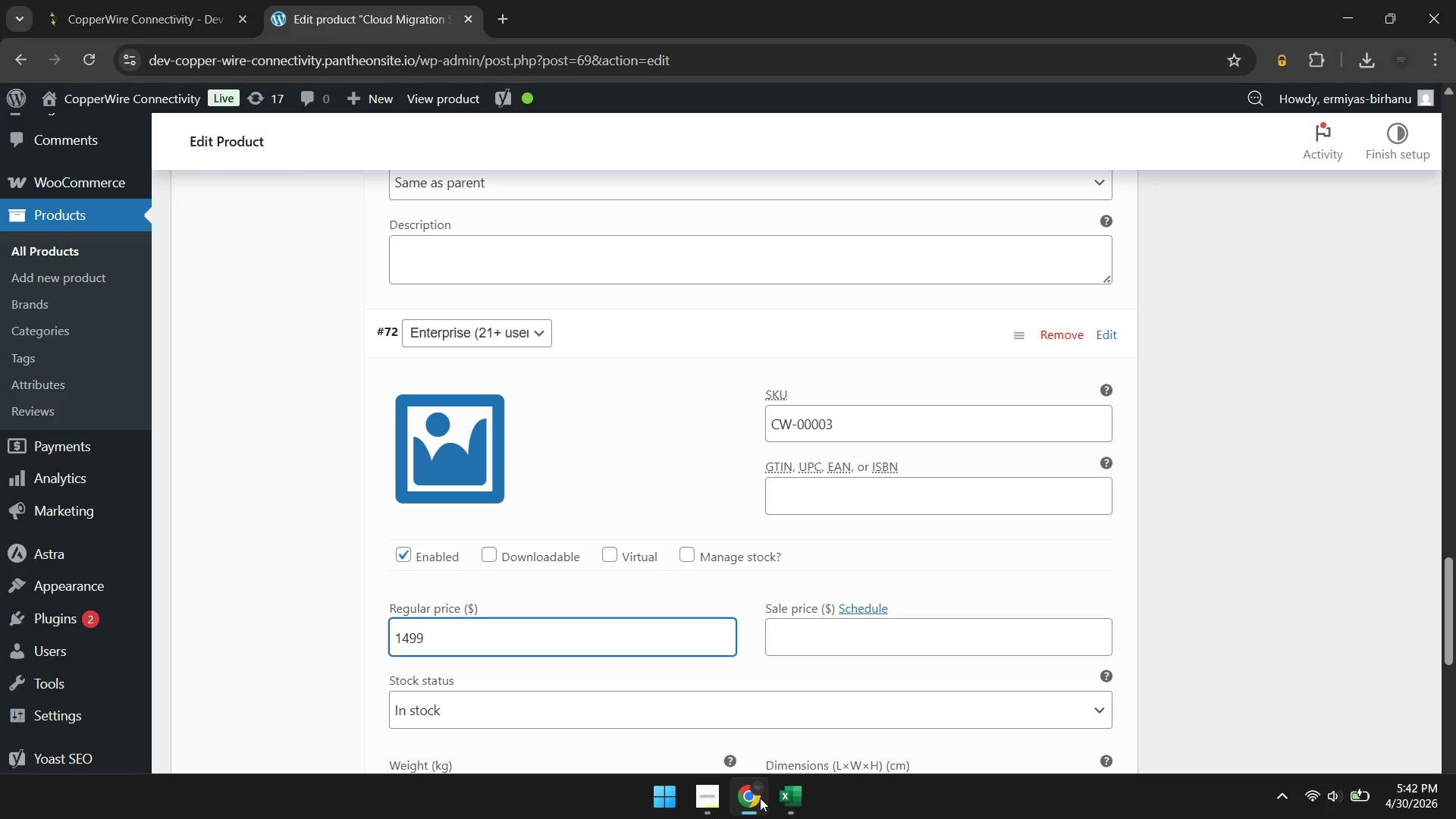 
key(NumpadDecimal)
 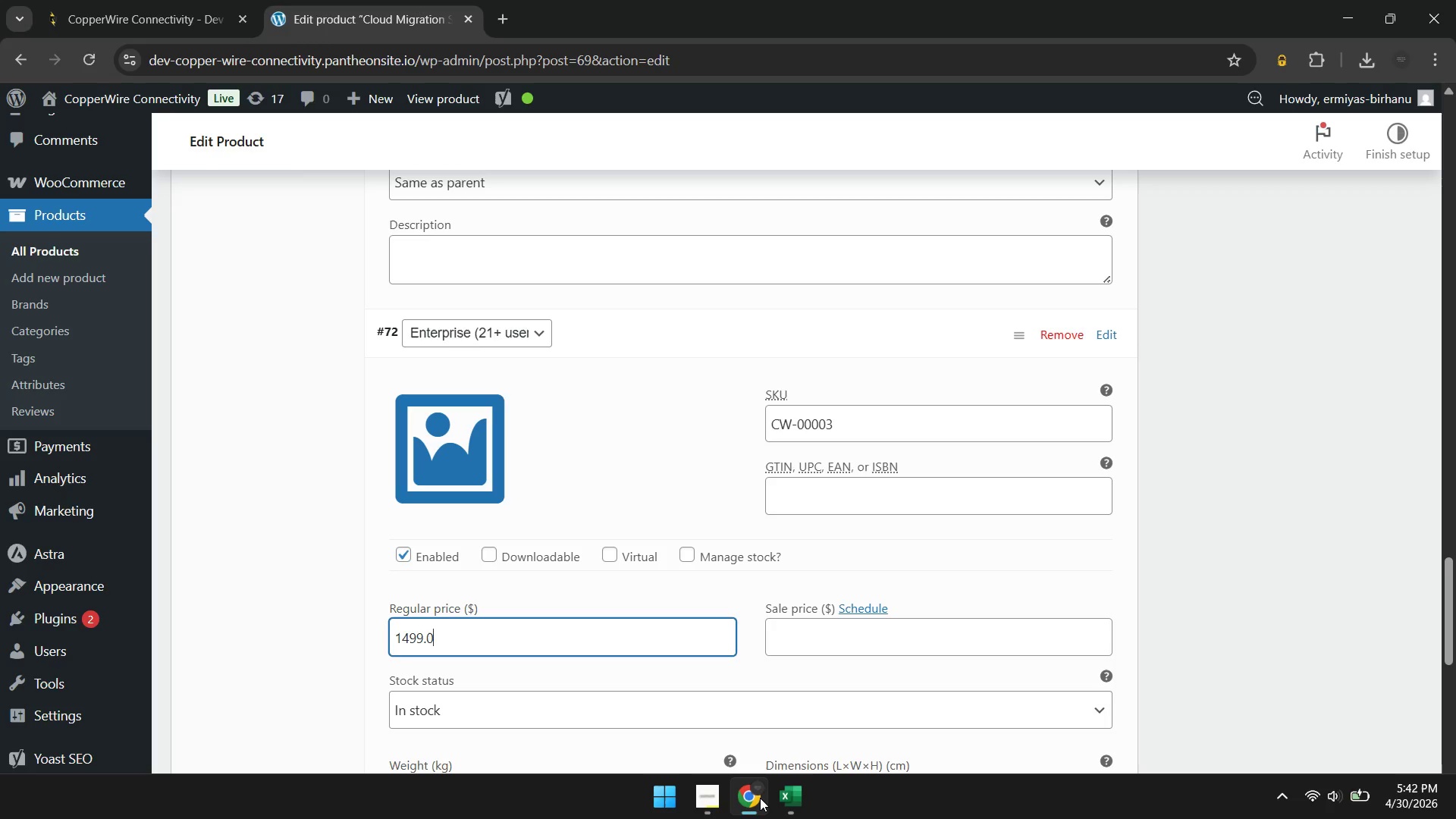 
key(Numpad0)
 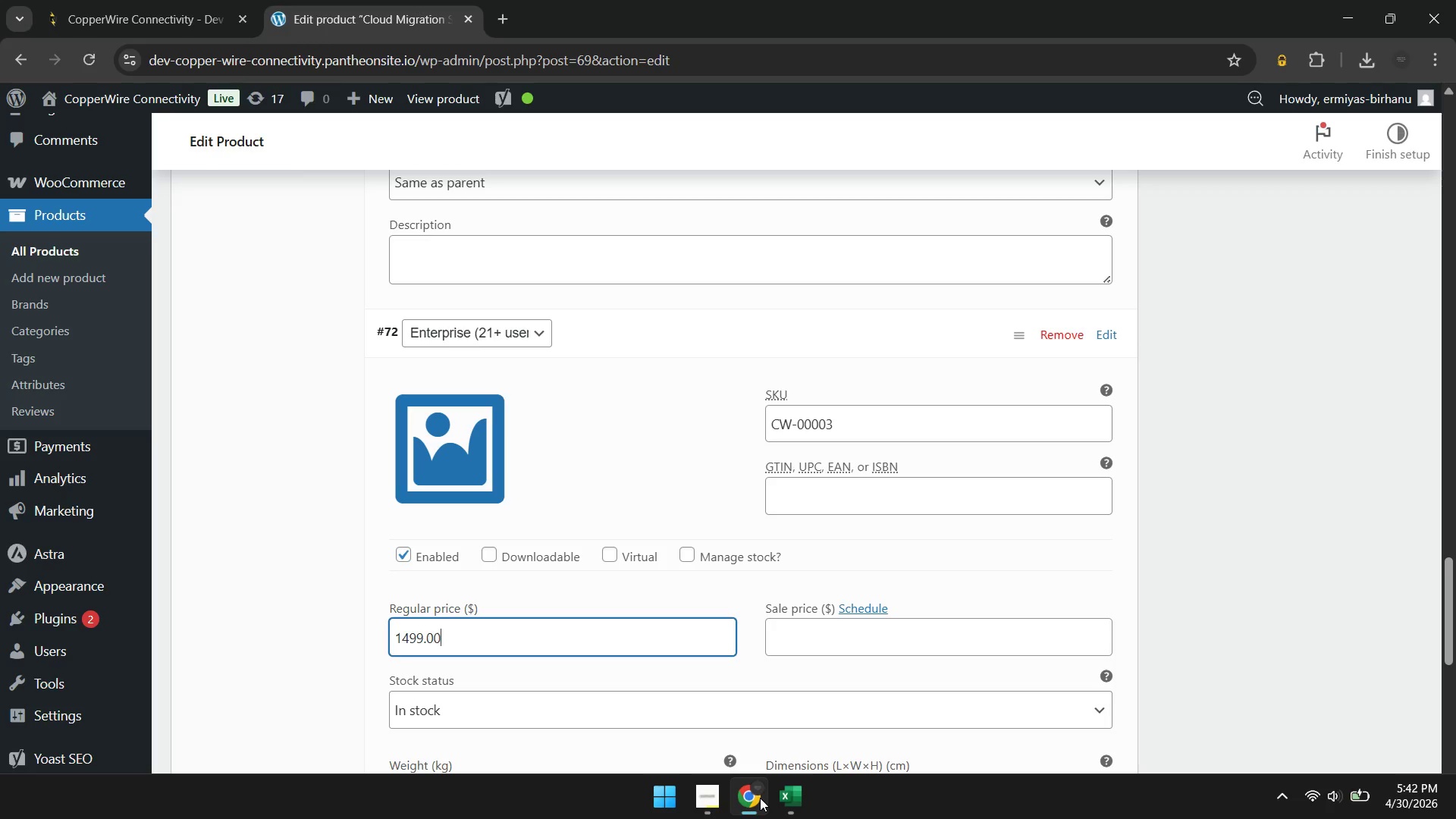 
key(Numpad0)
 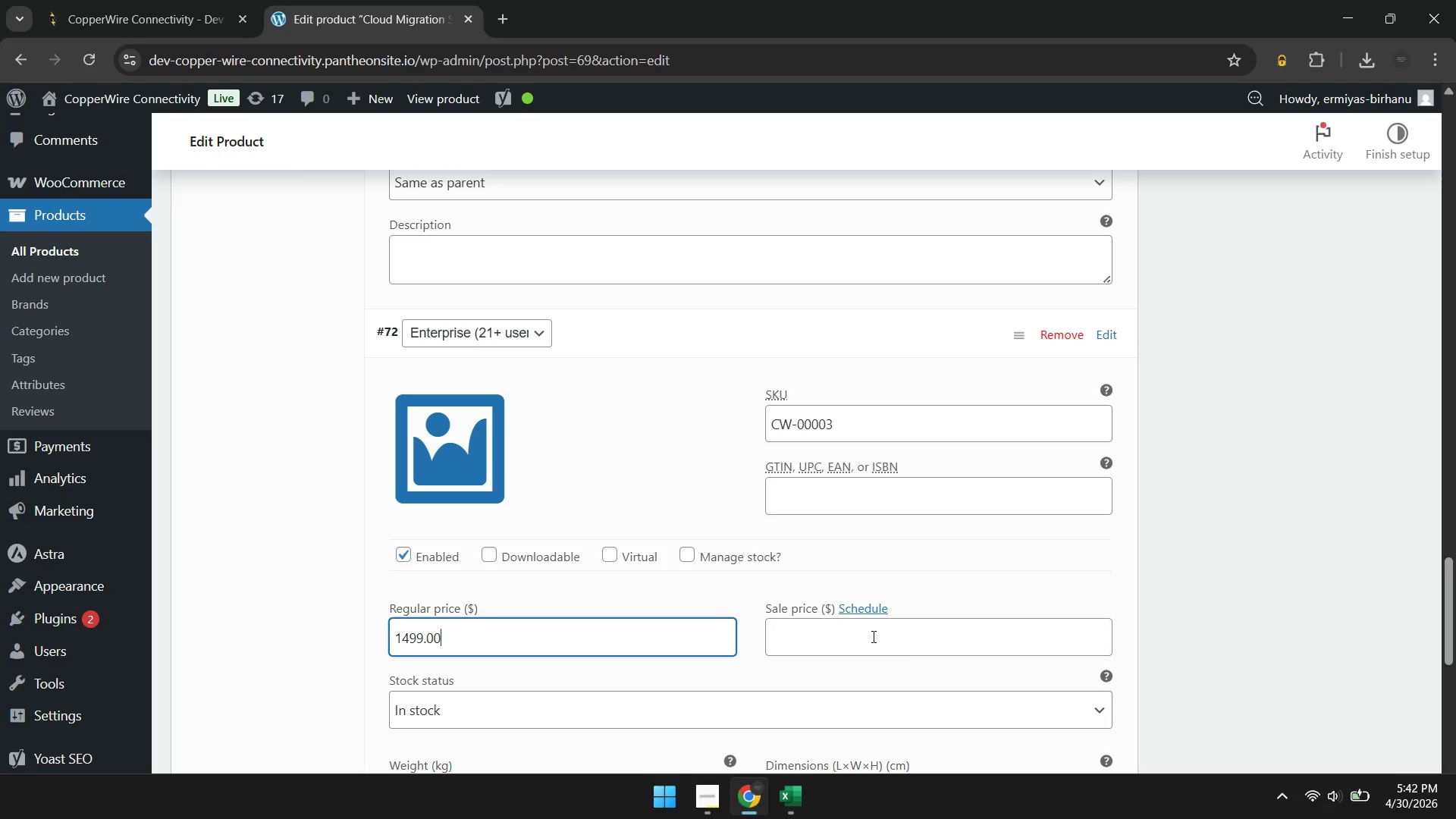 
left_click([858, 626])
 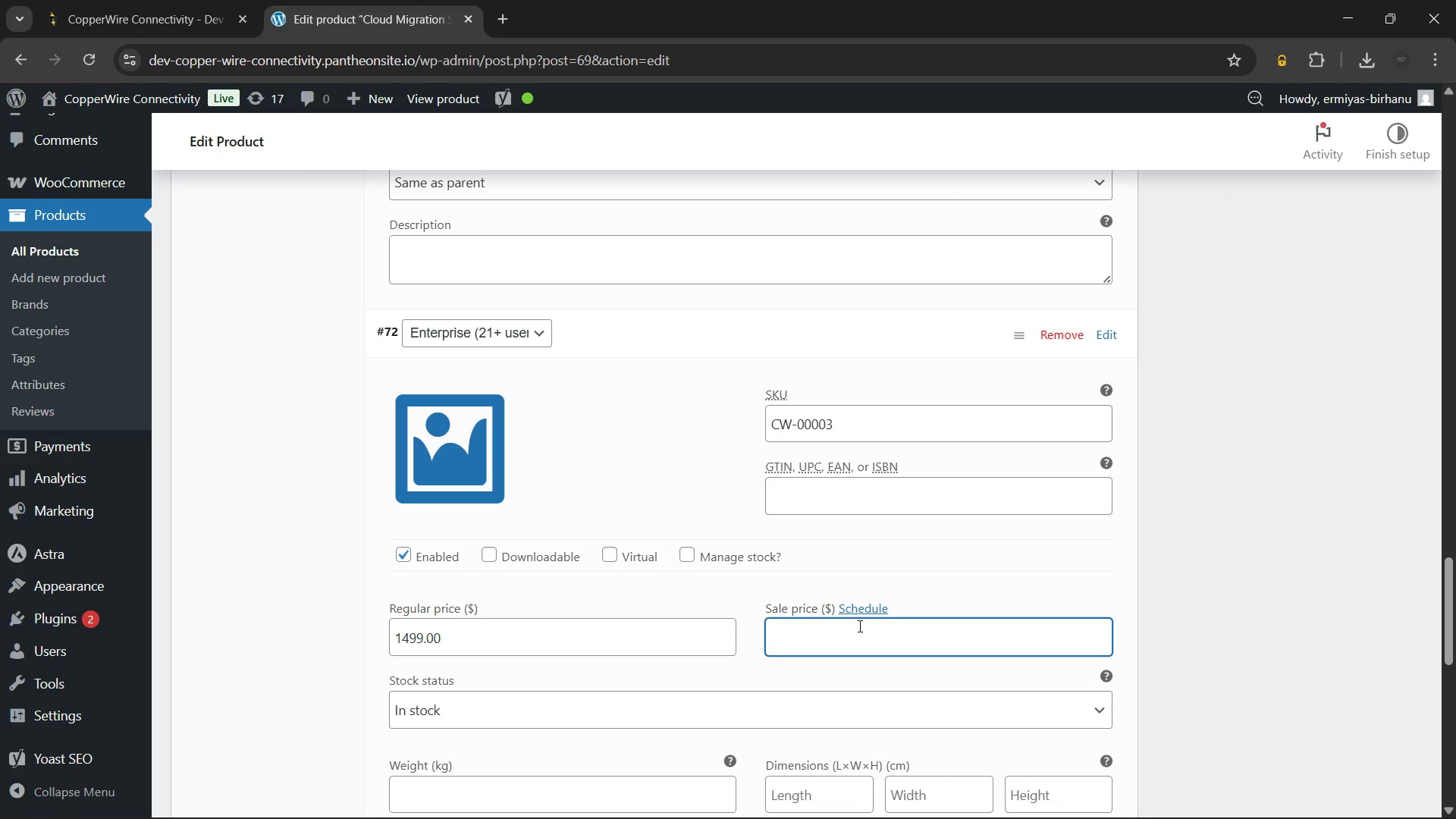 
key(Numpad1)
 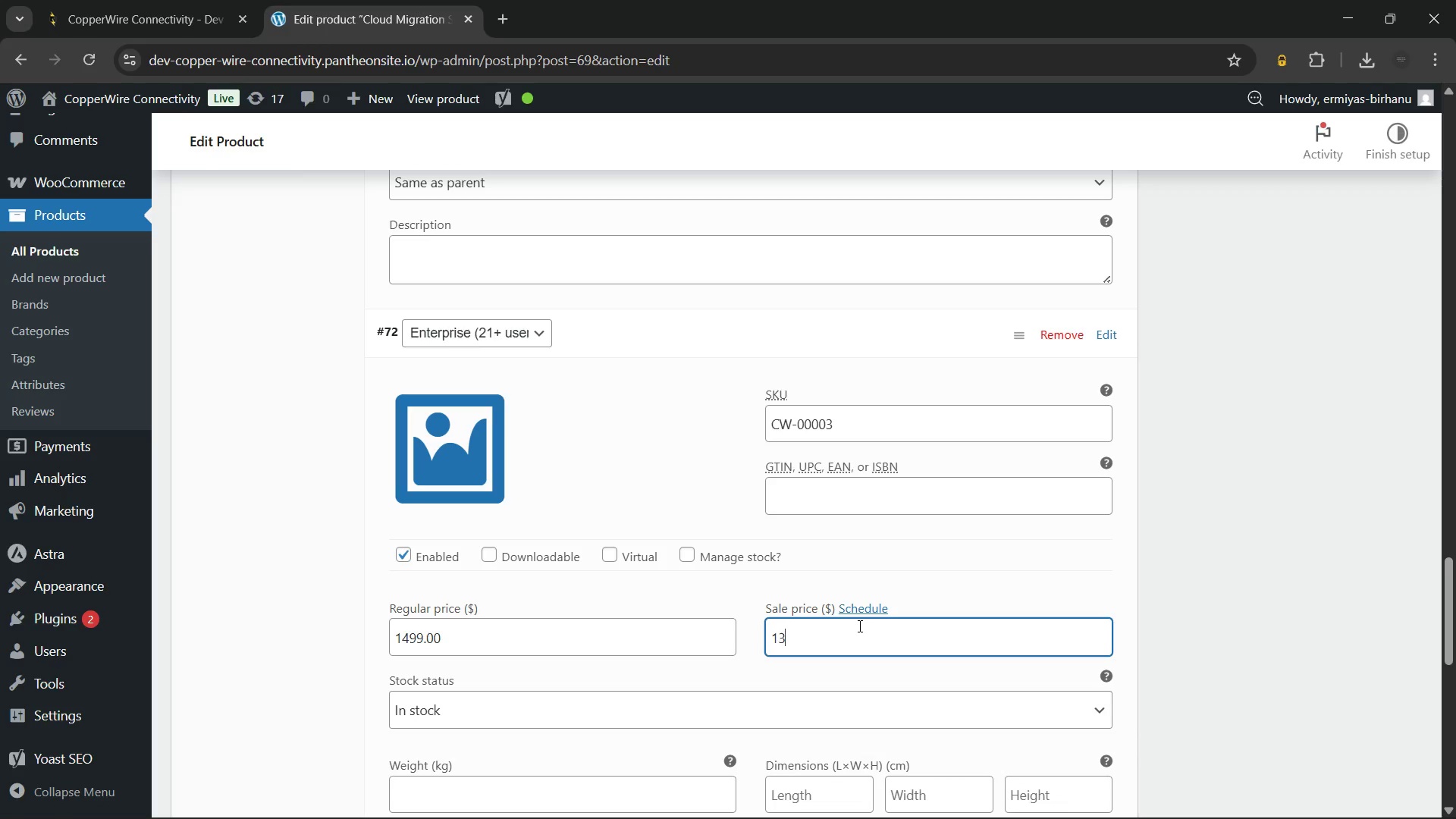 
key(Numpad3)
 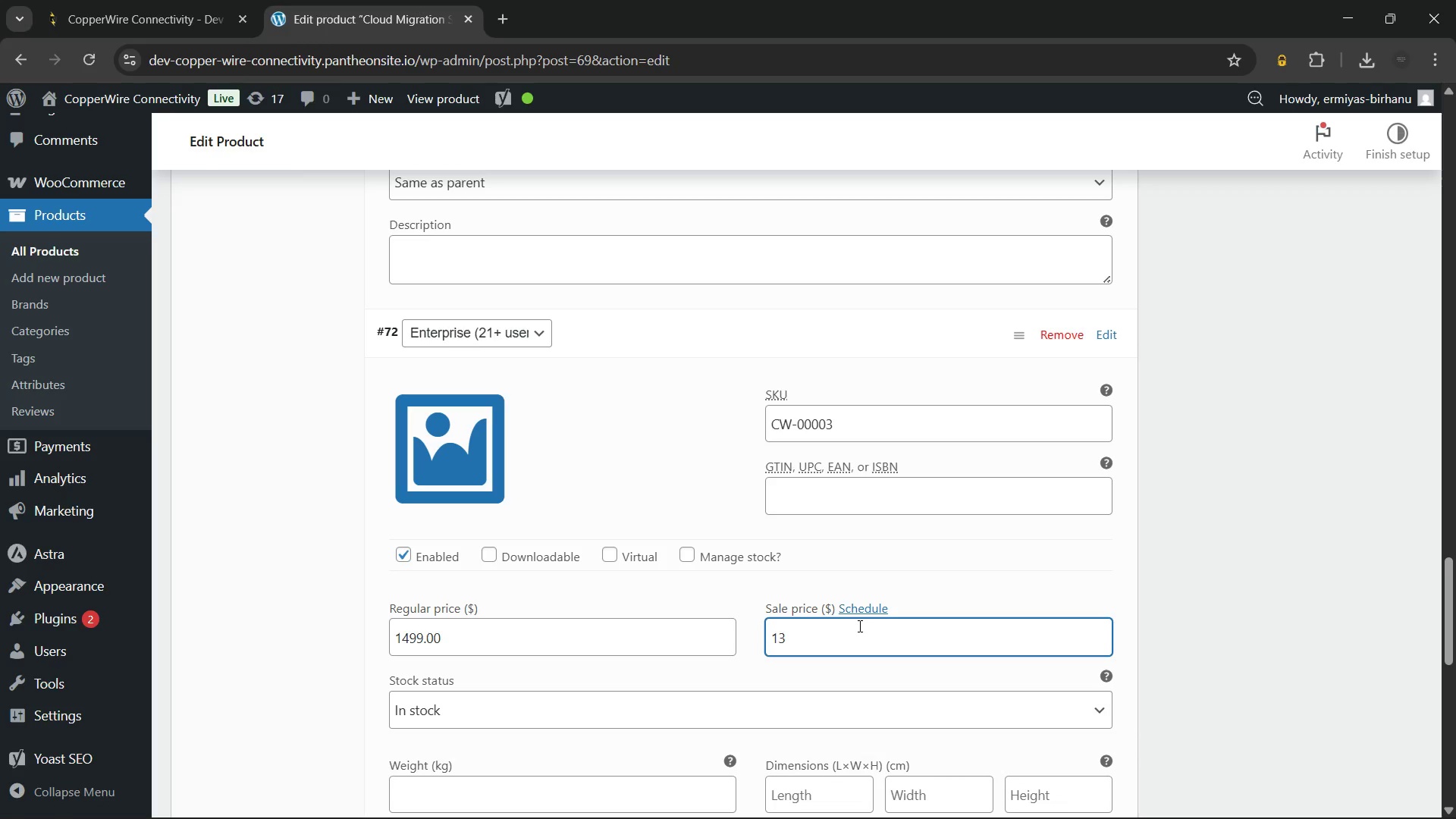 
key(Numpad9)
 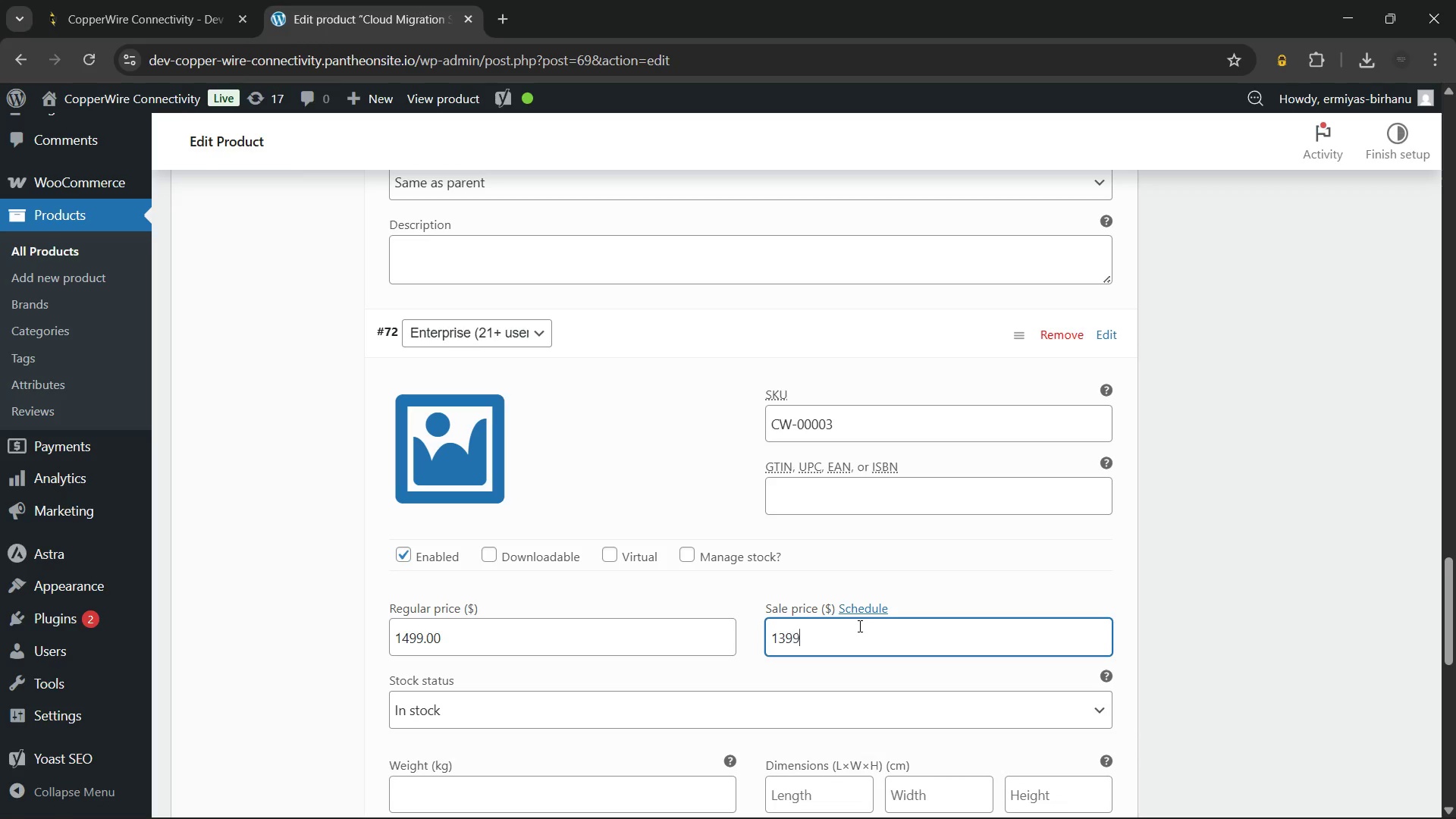 
key(Numpad9)
 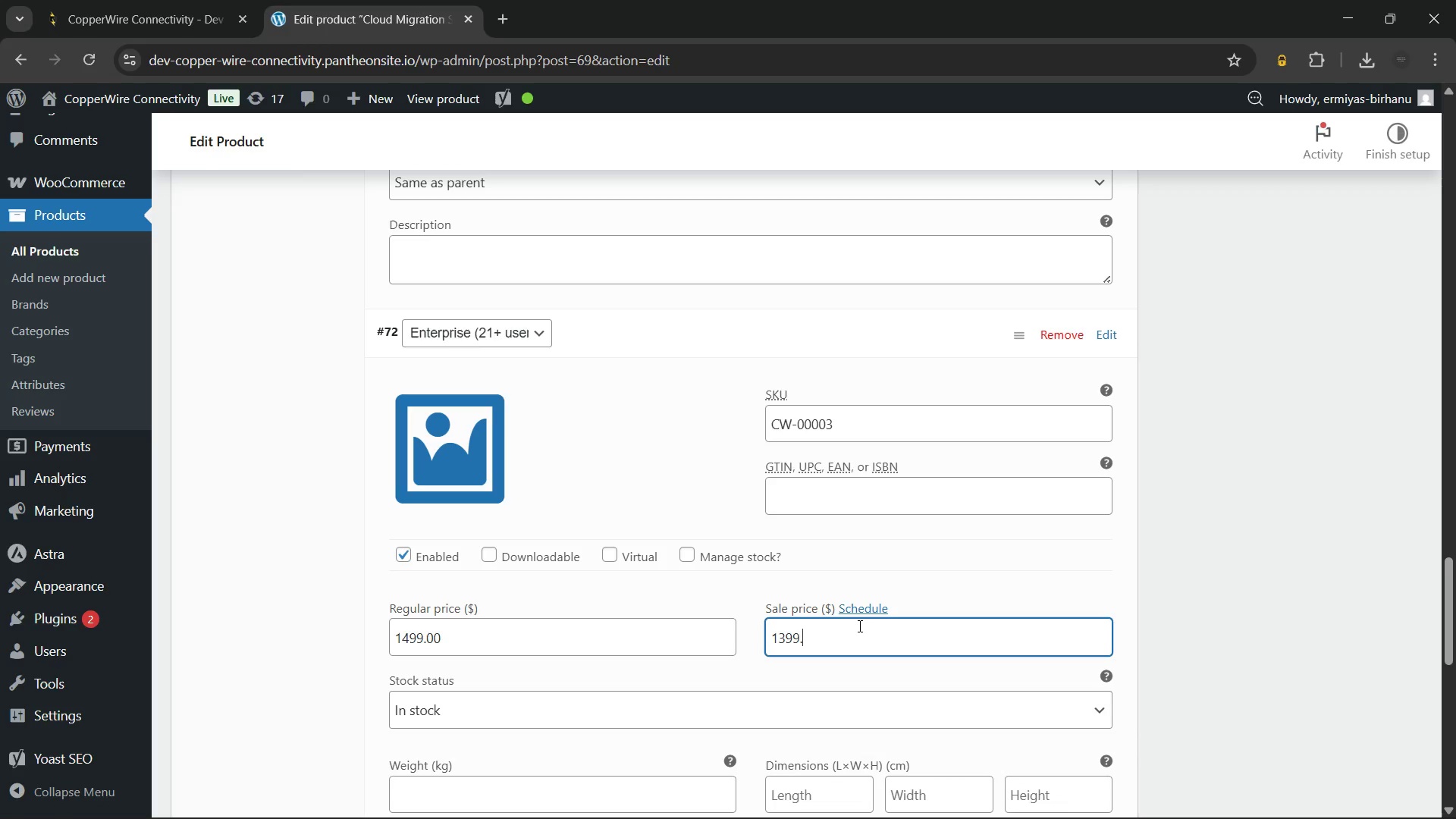 
key(NumpadDecimal)
 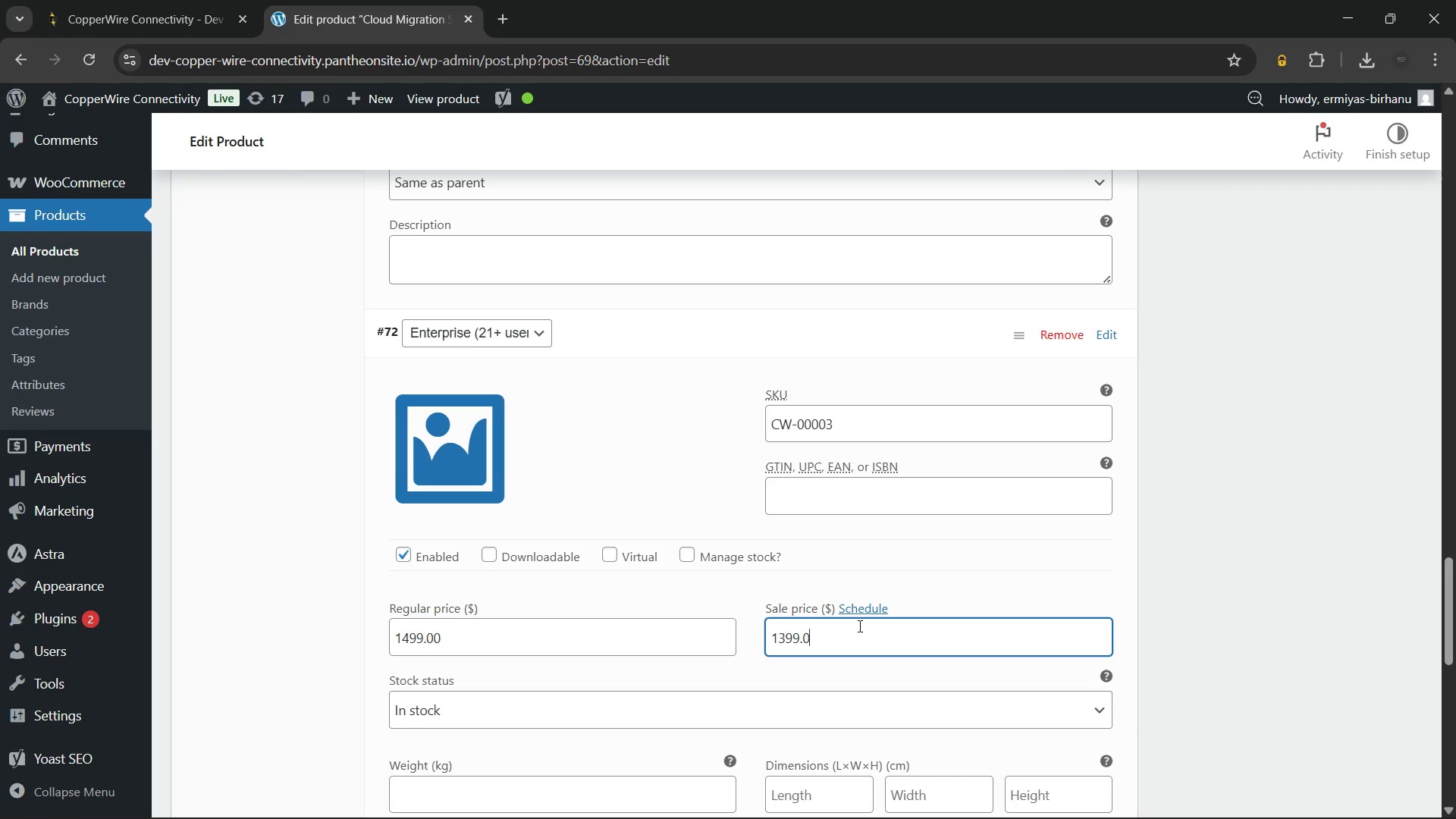 
key(Numpad0)
 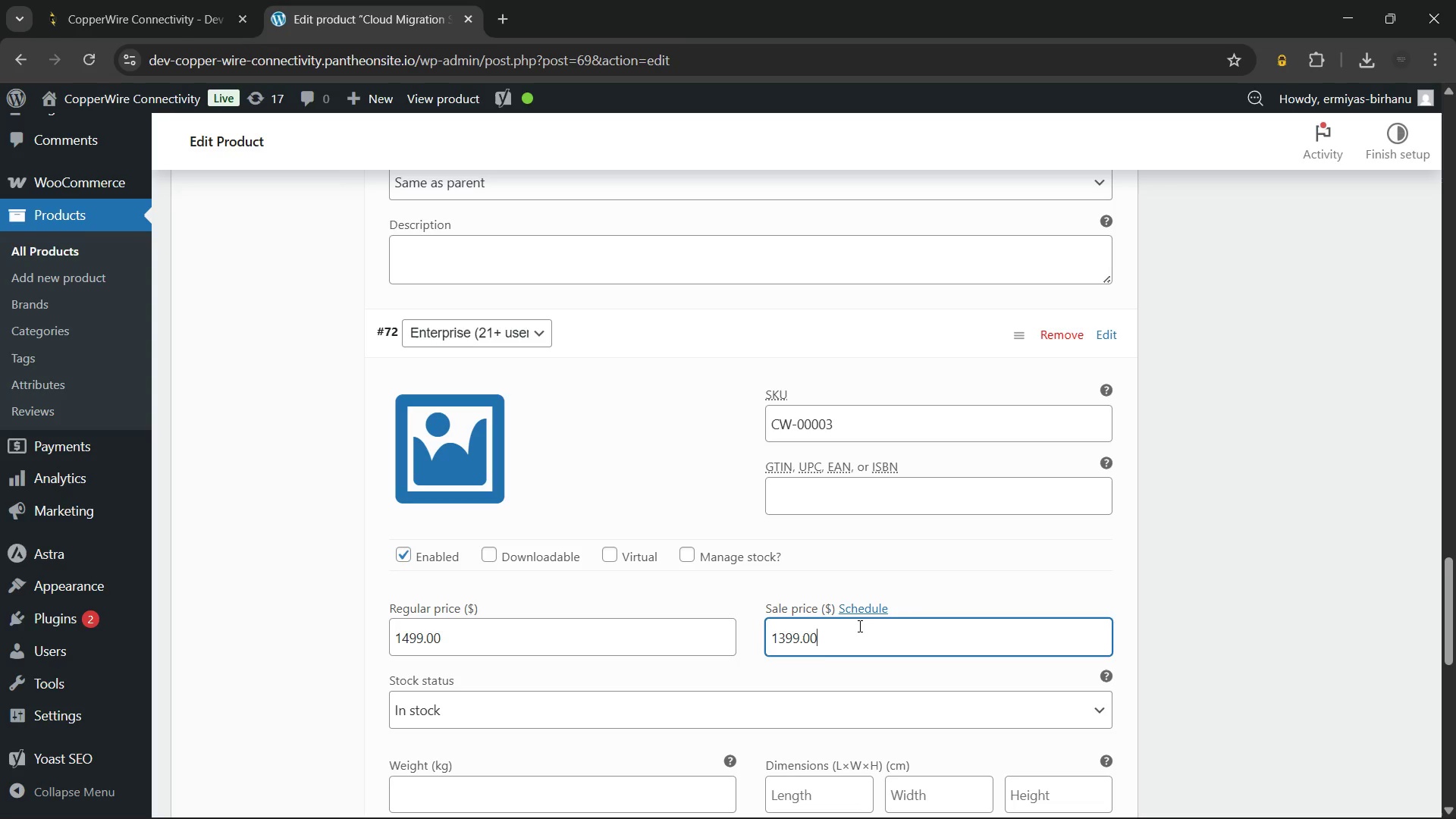 
key(Numpad0)
 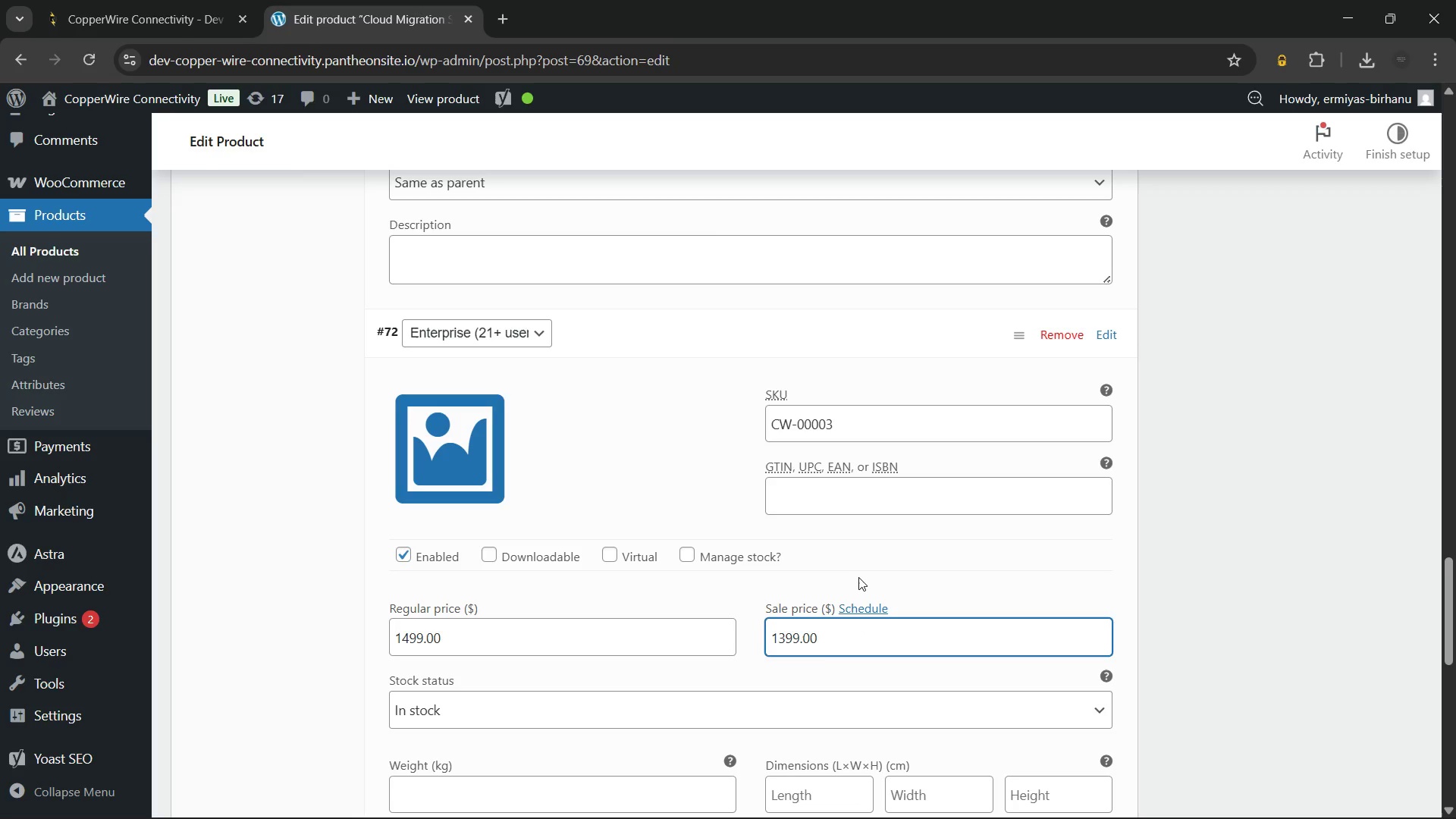 
left_click([861, 573])
 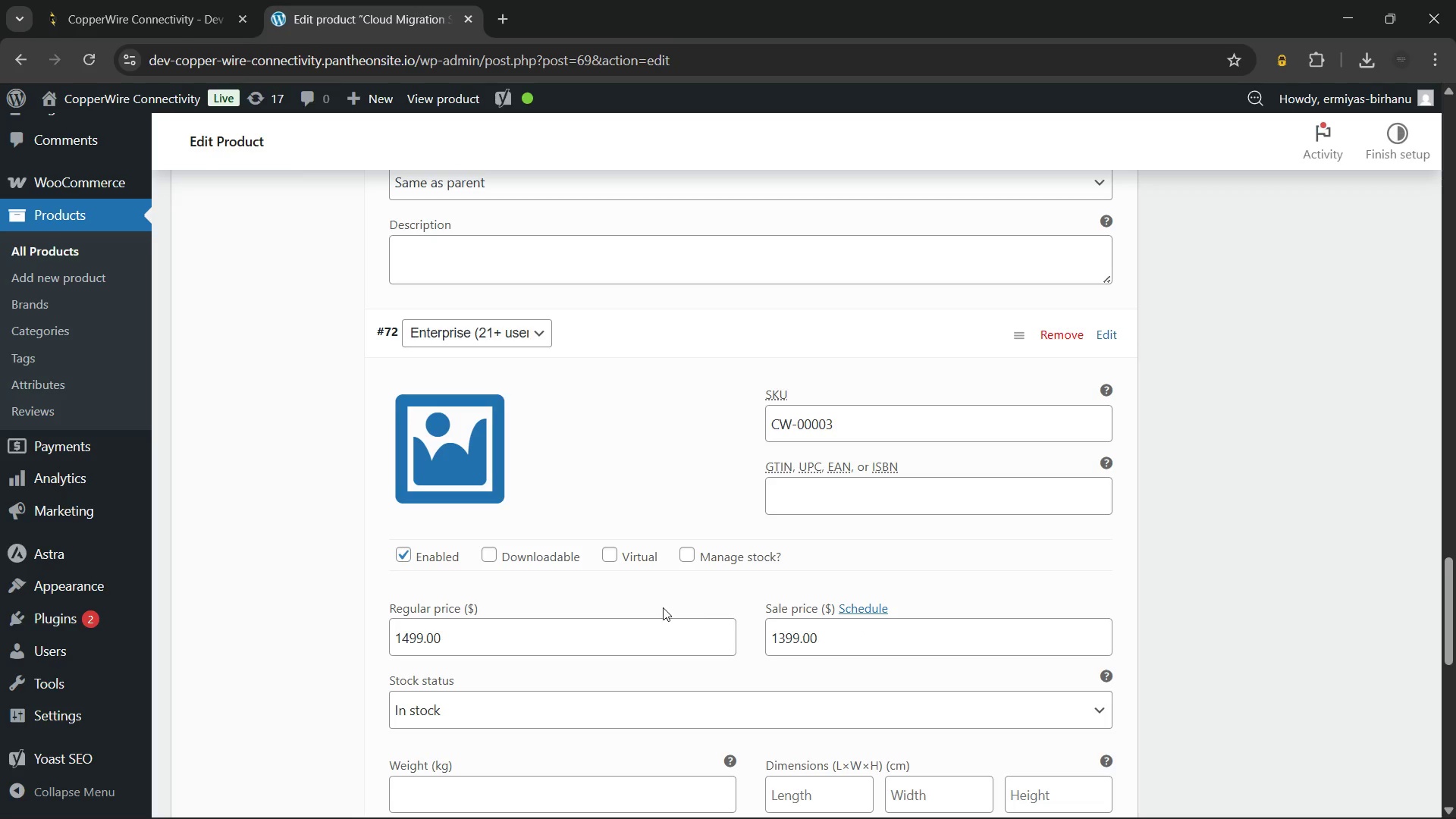 
scroll: coordinate [663, 607], scroll_direction: none, amount: 0.0
 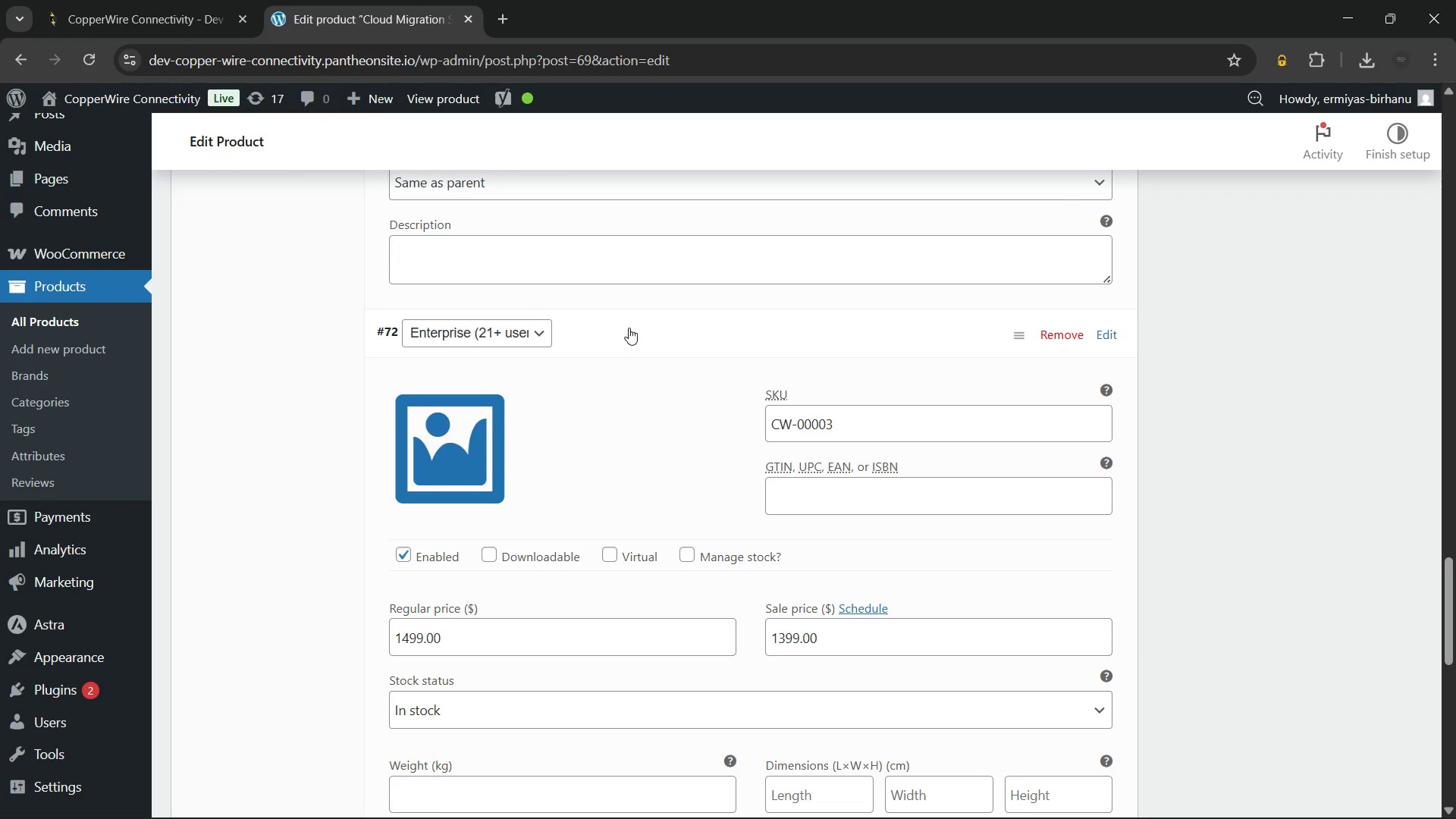 
left_click([629, 328])
 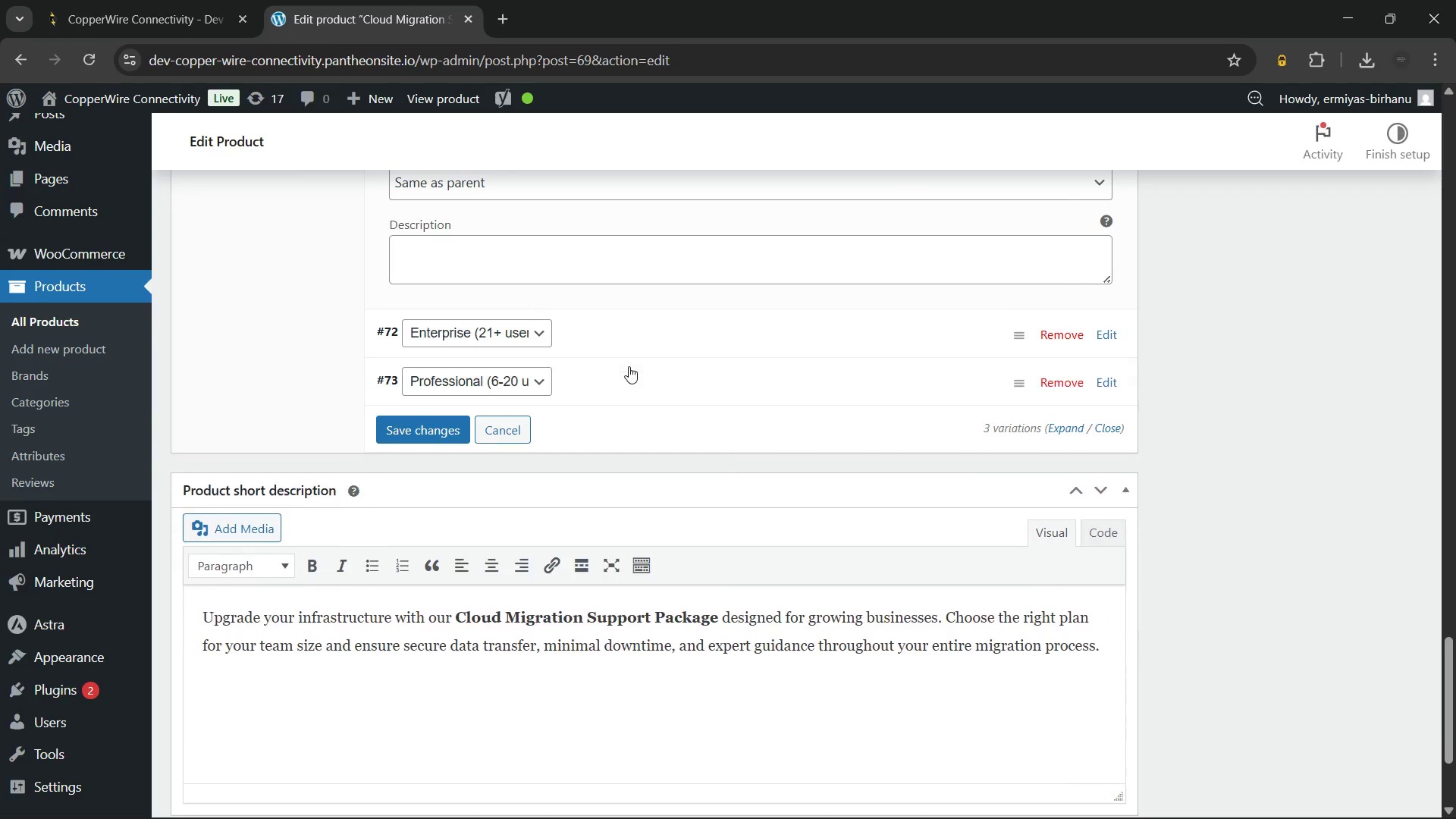 
scroll: coordinate [648, 322], scroll_direction: up, amount: 7.0
 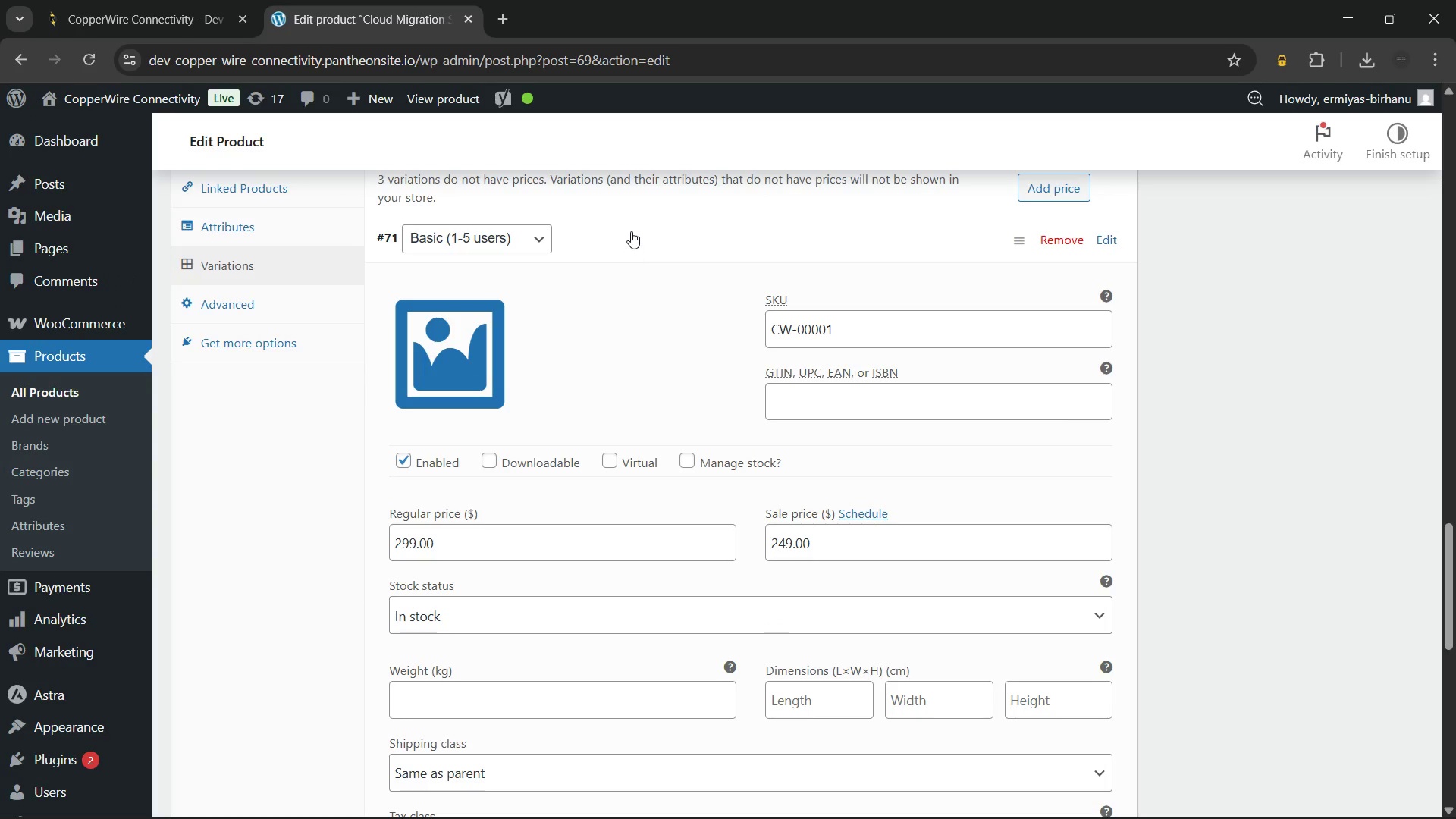 
left_click([631, 231])
 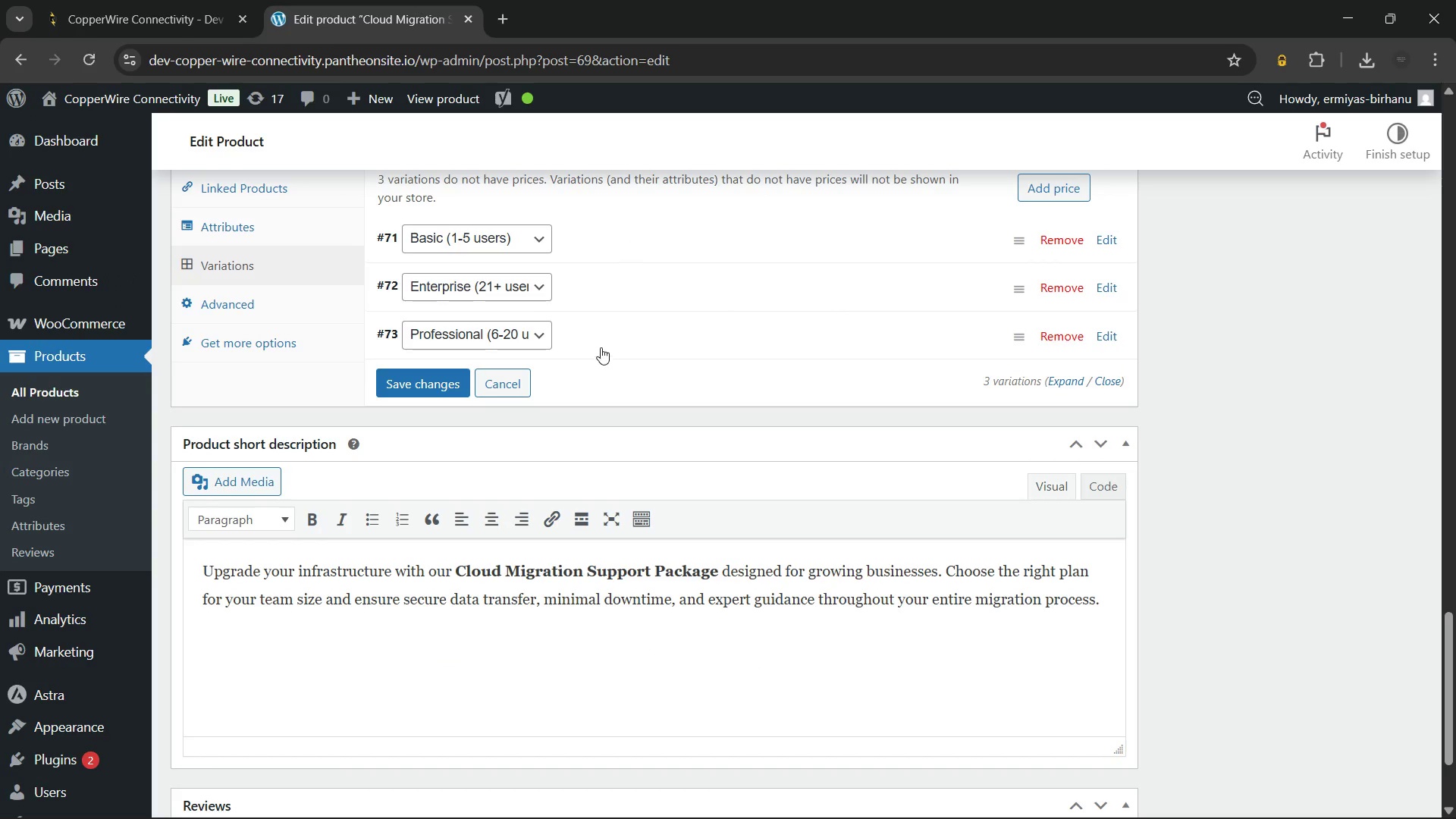 
left_click([598, 336])
 